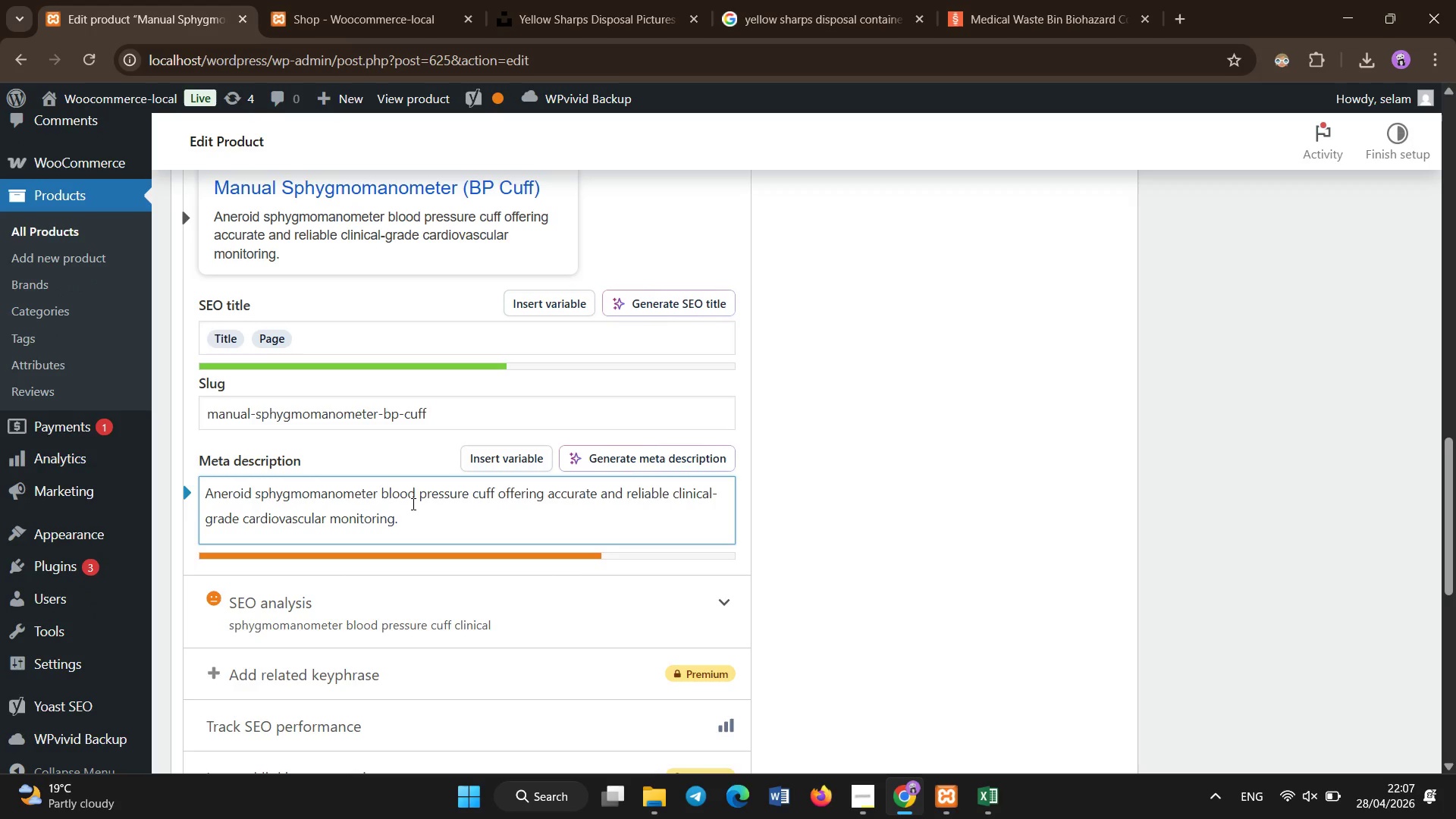 
scroll: coordinate [413, 504], scroll_direction: down, amount: 4.0
 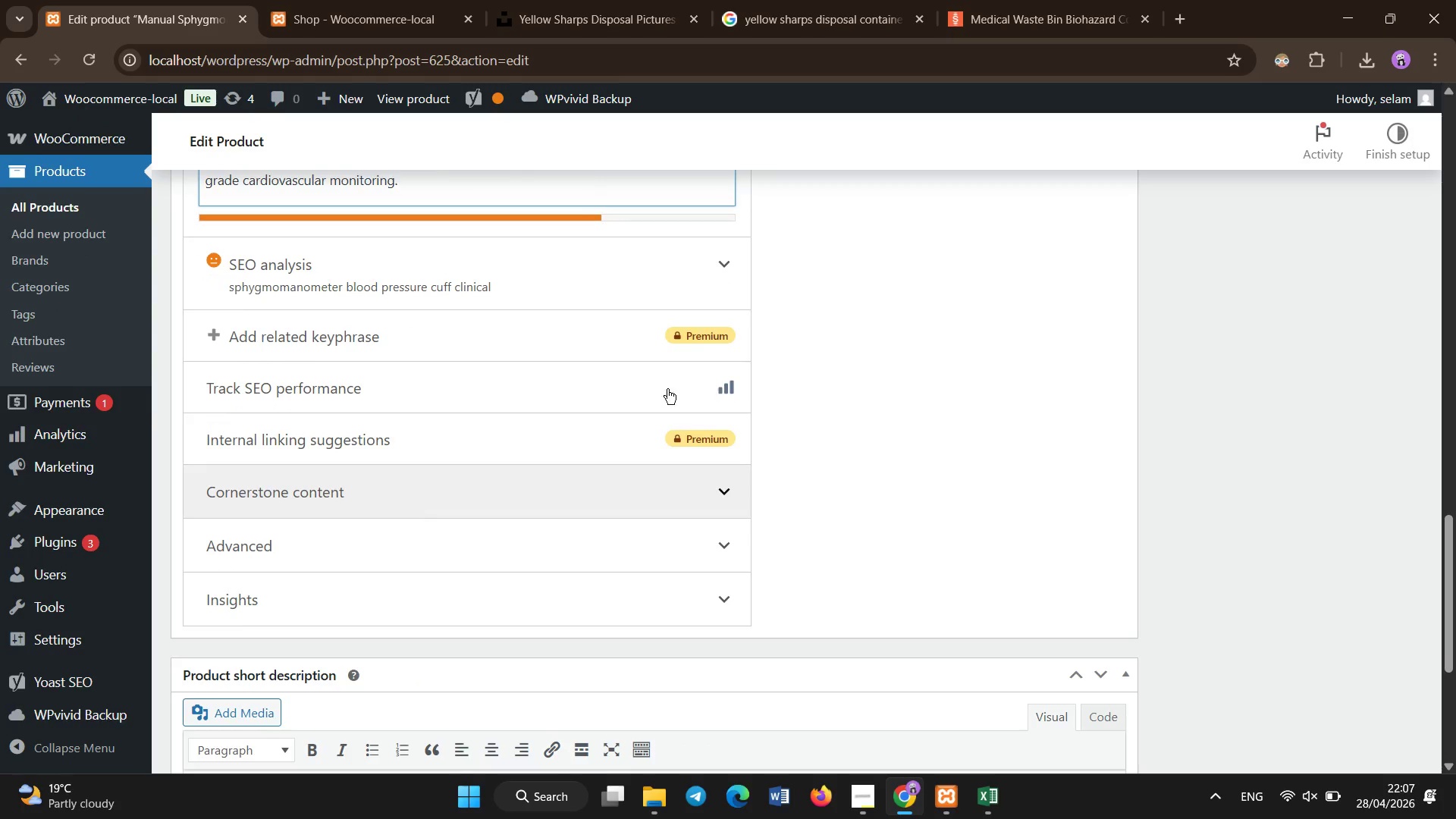 
scroll: coordinate [1321, 261], scroll_direction: up, amount: 19.0
 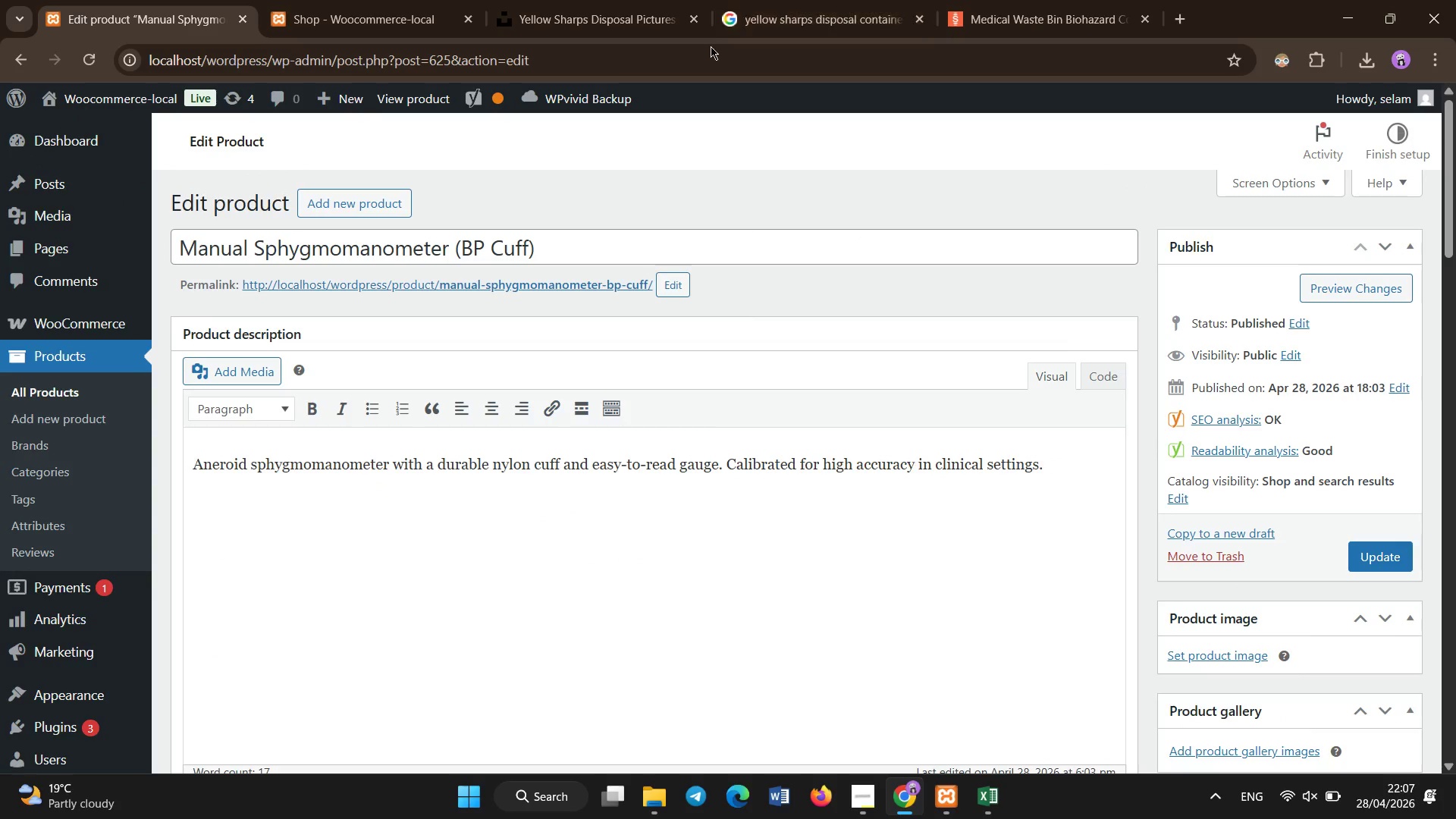 
left_click([638, 0])
 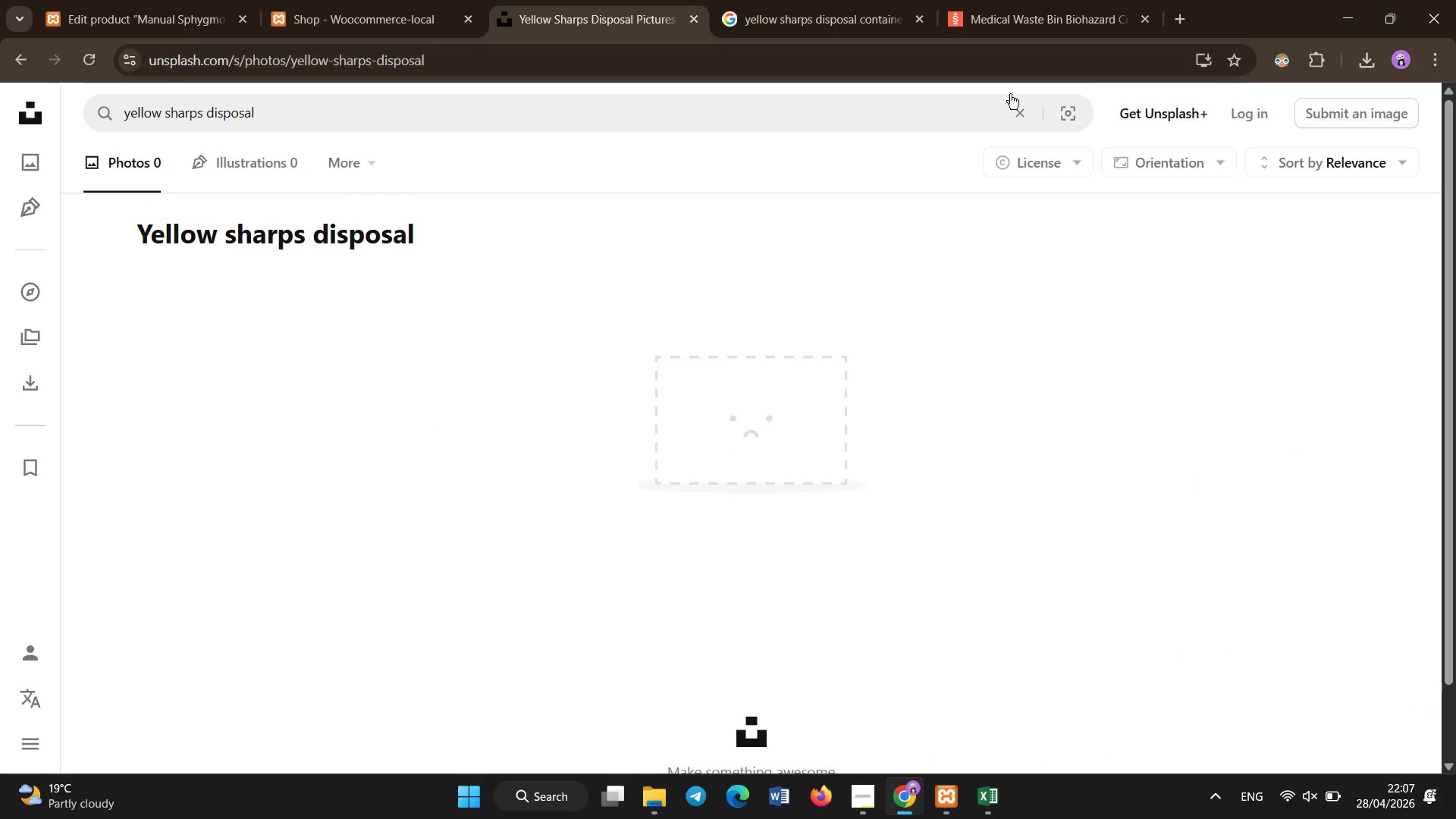 
left_click([1021, 115])
 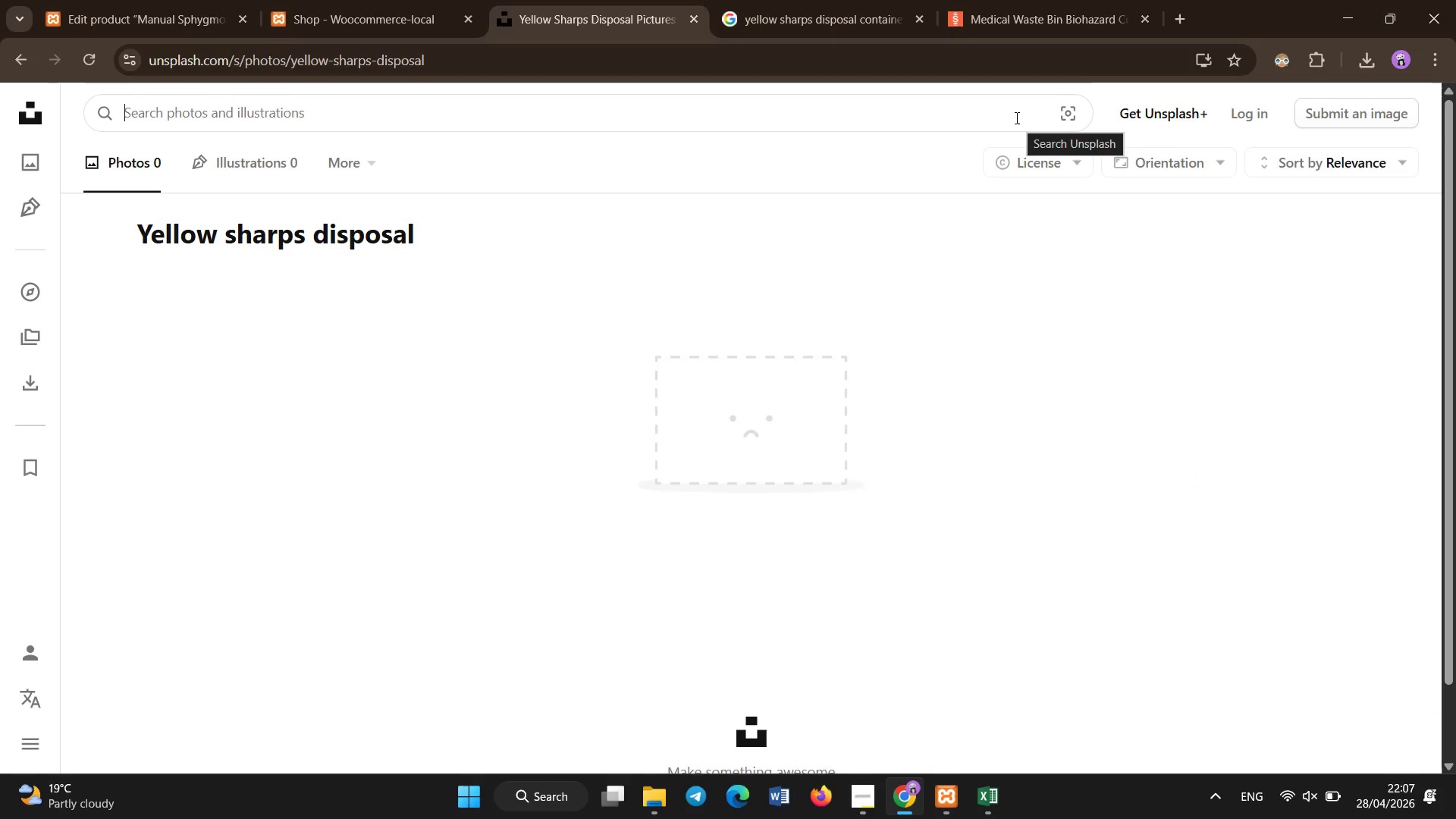 
type(manual blood pressure cuff)
 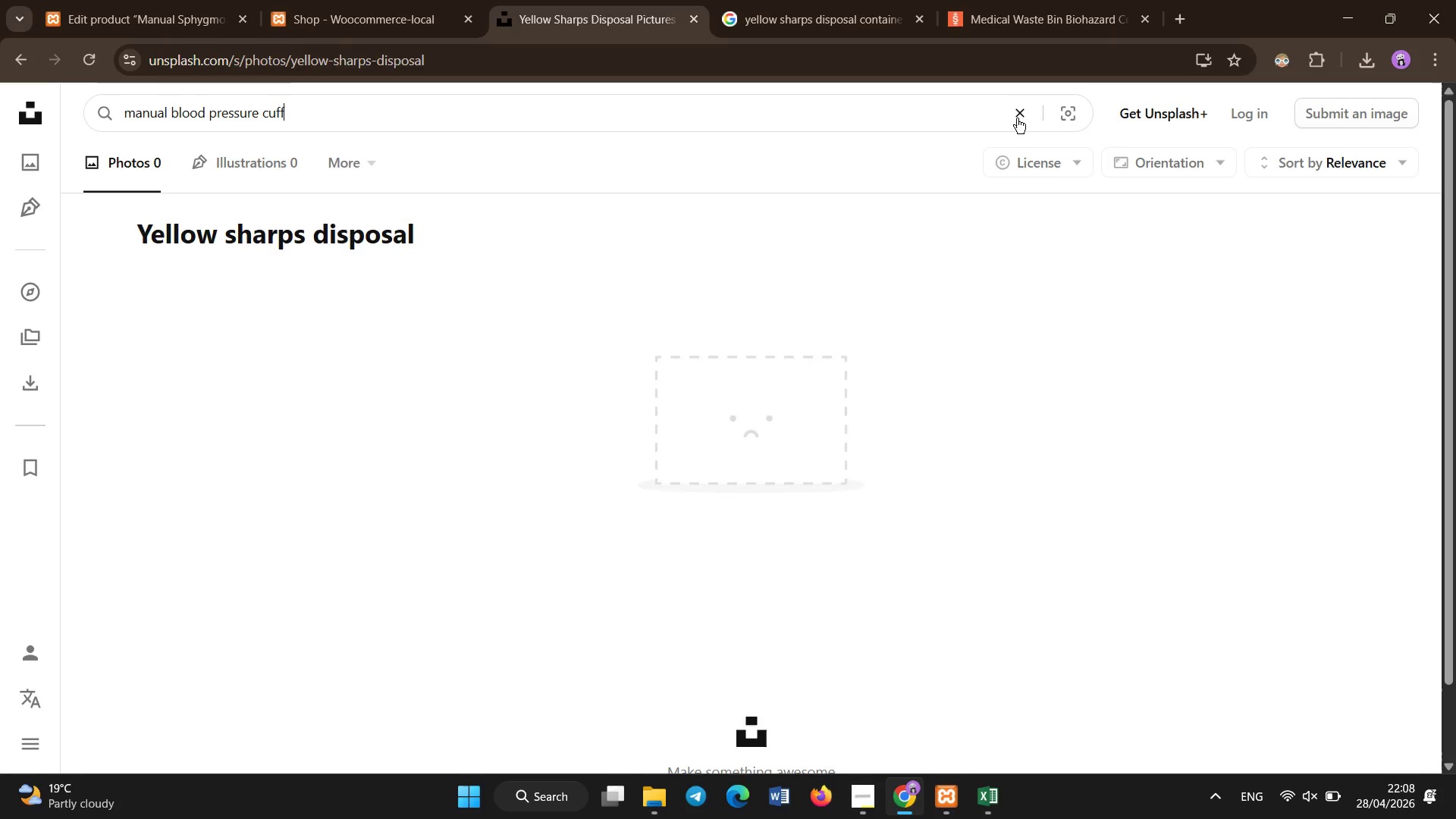 
key(Enter)
 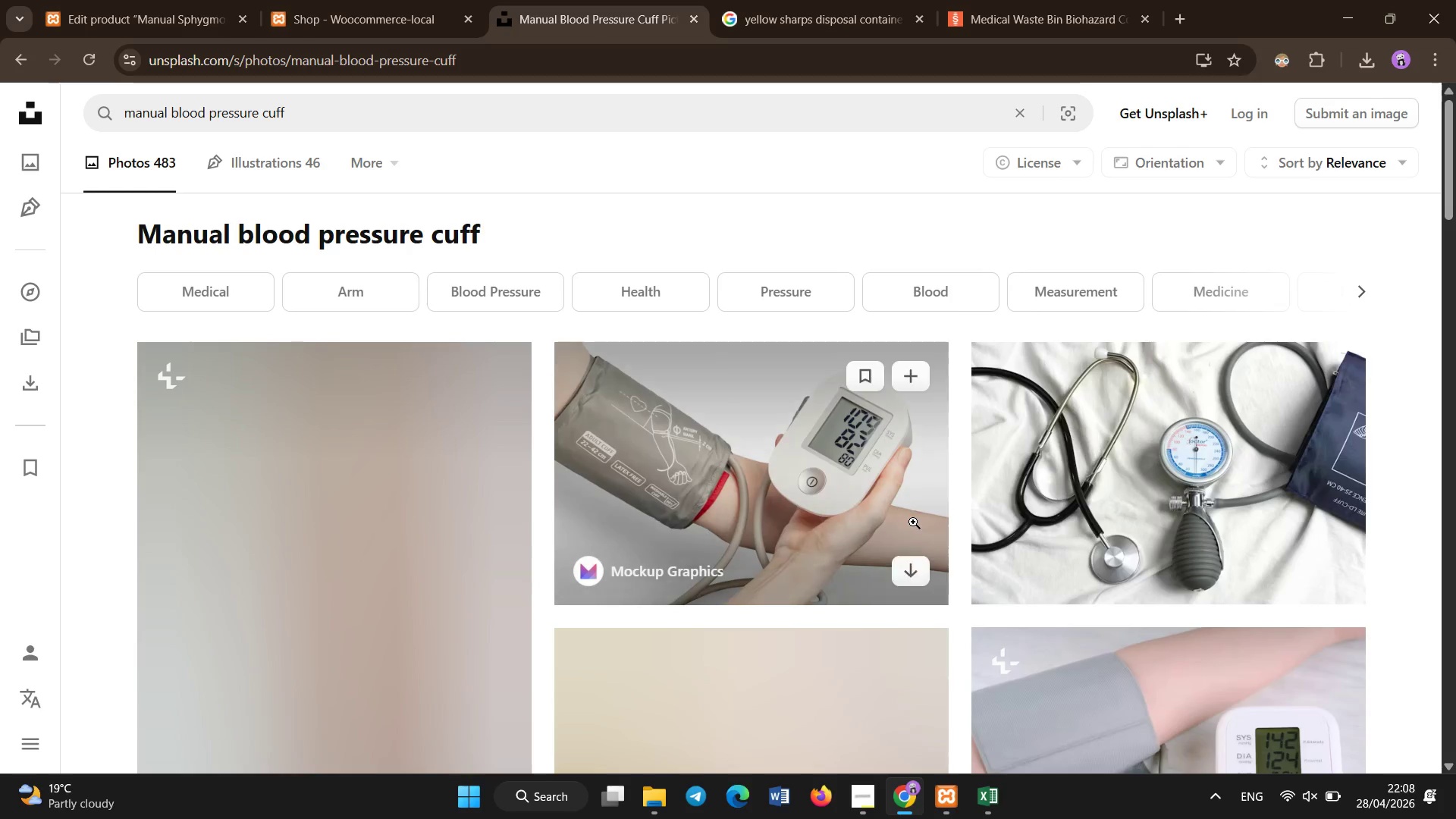 
left_click([915, 570])
 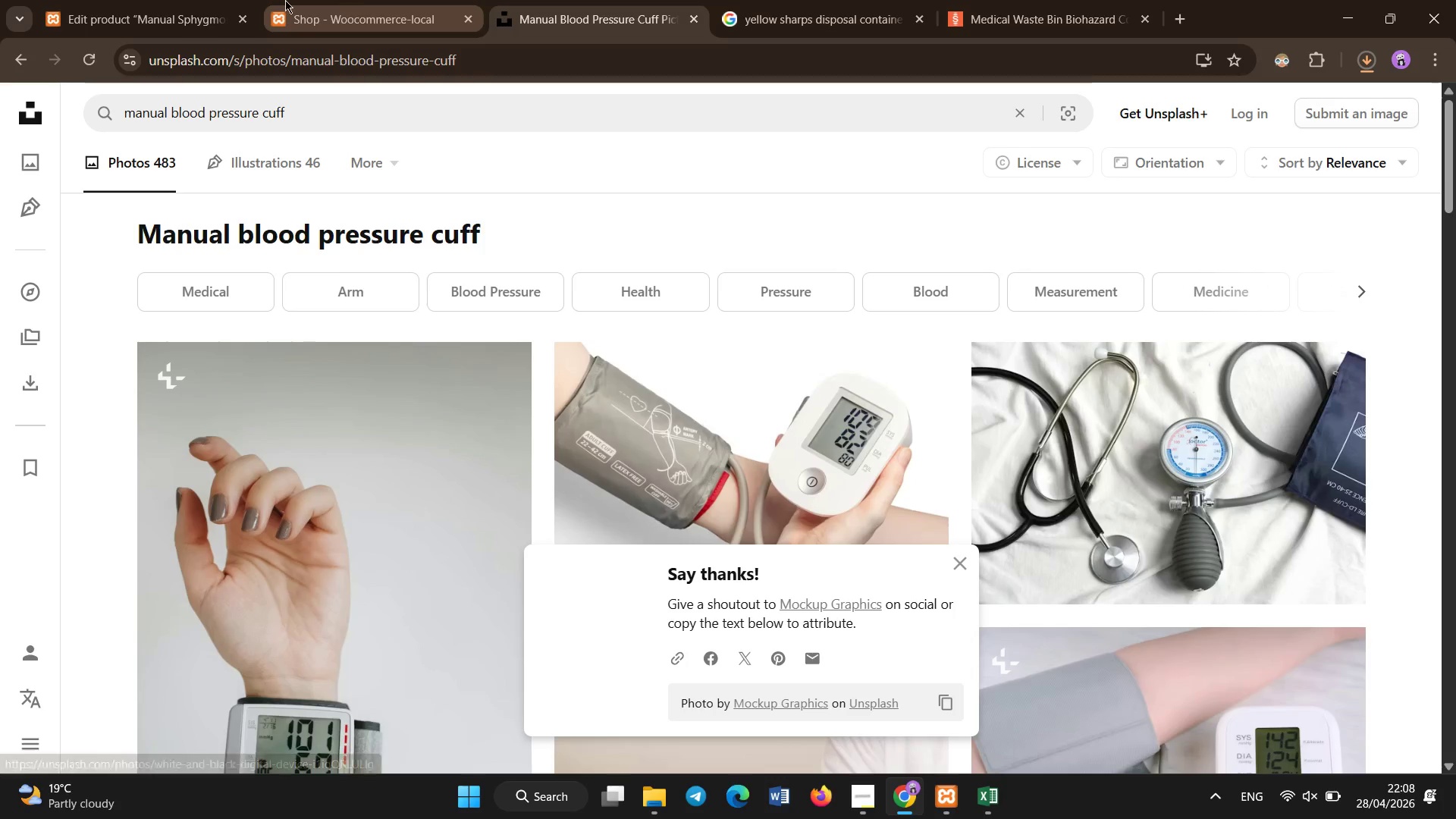 
left_click([146, 0])
 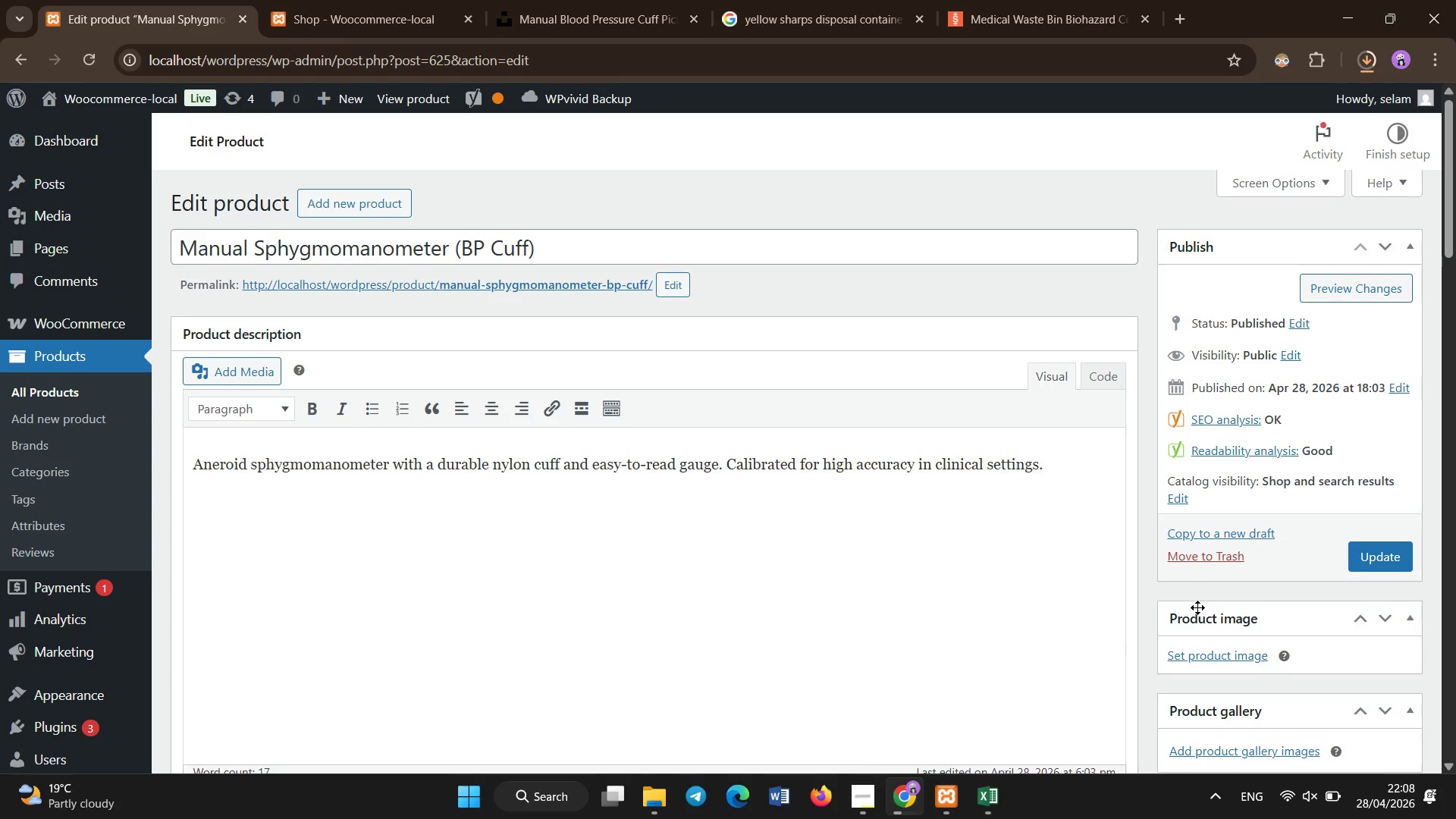 
left_click([1208, 654])
 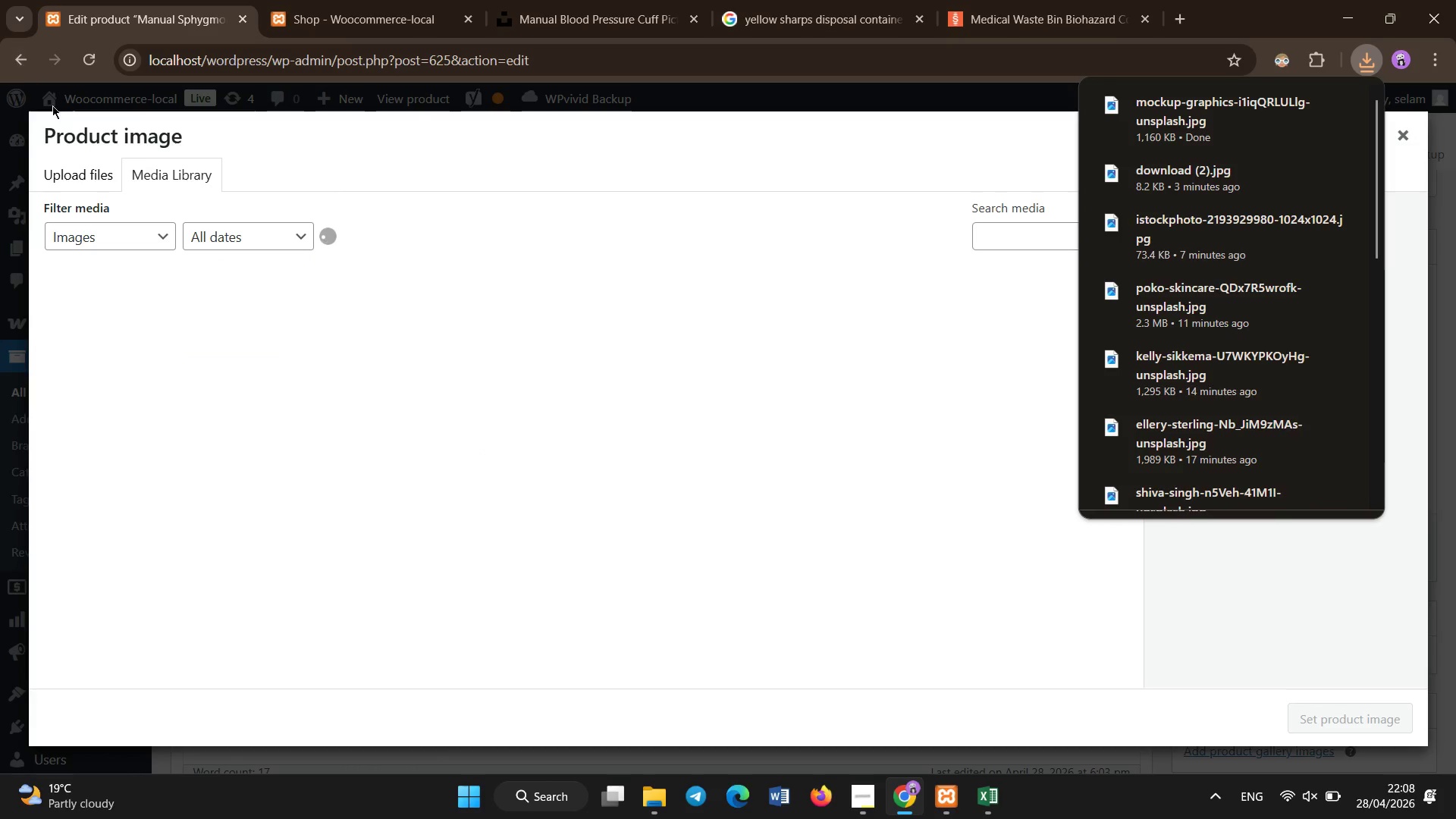 
left_click([62, 180])
 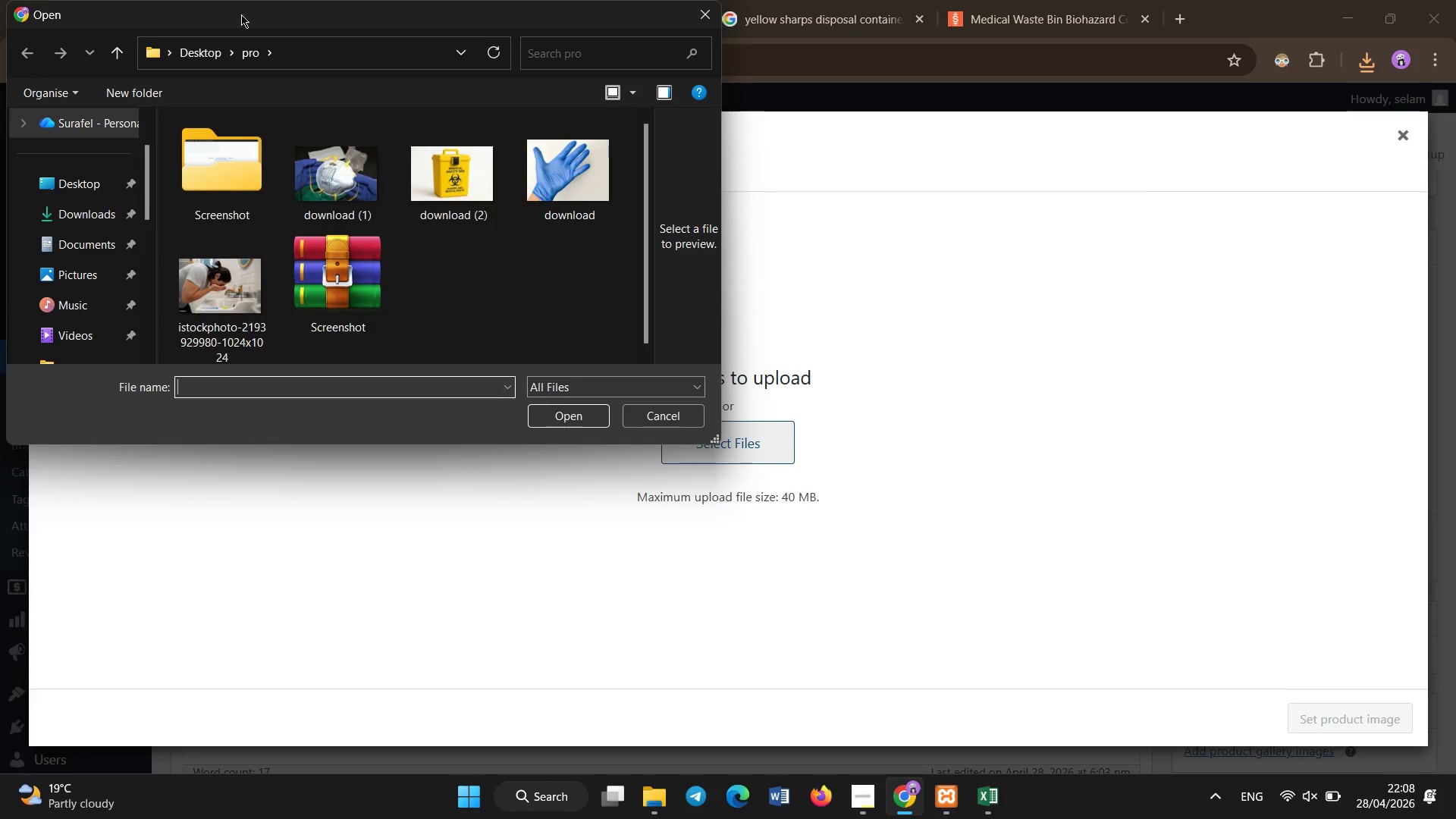 
left_click([64, 221])
 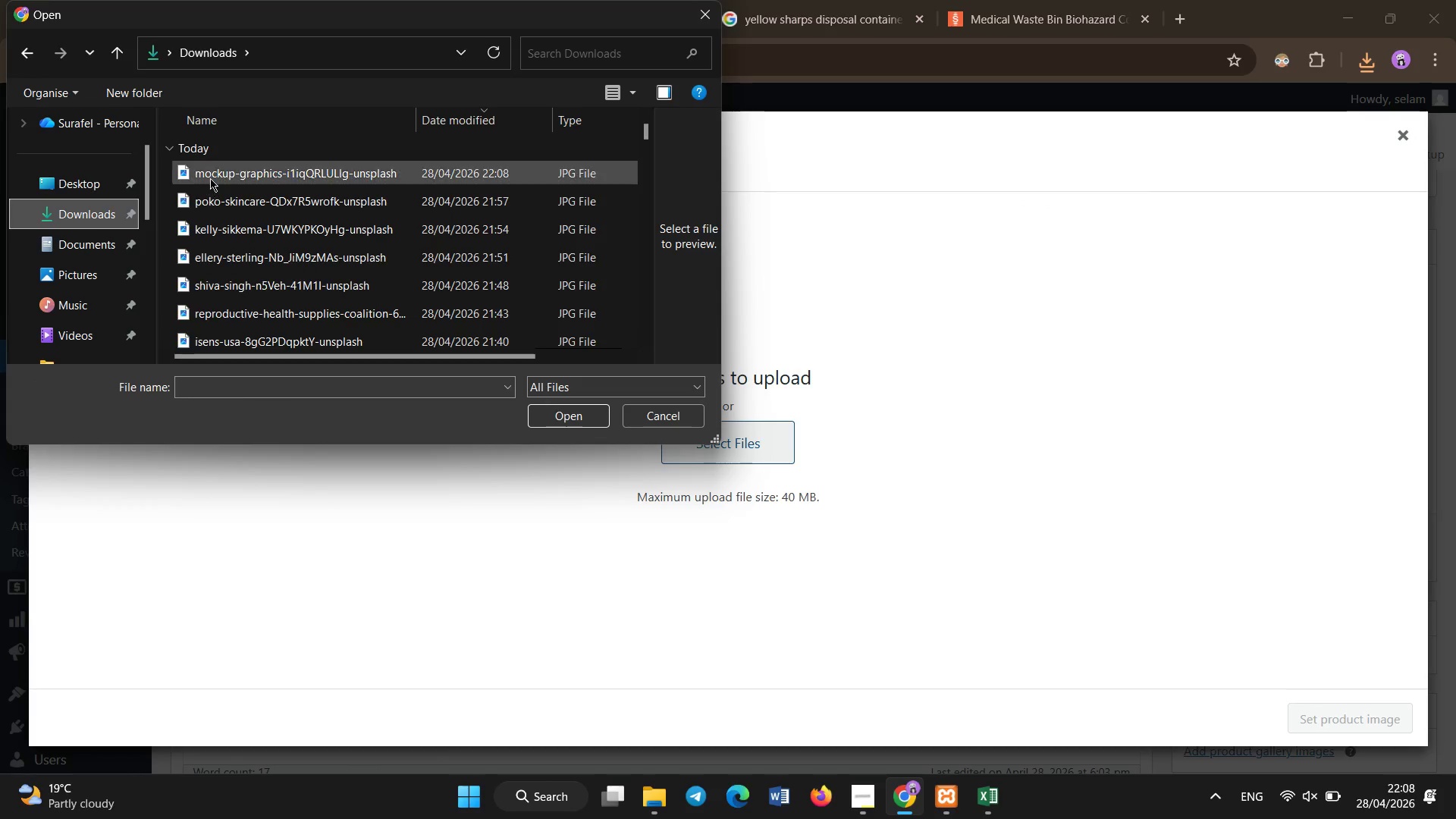 
double_click([211, 174])
 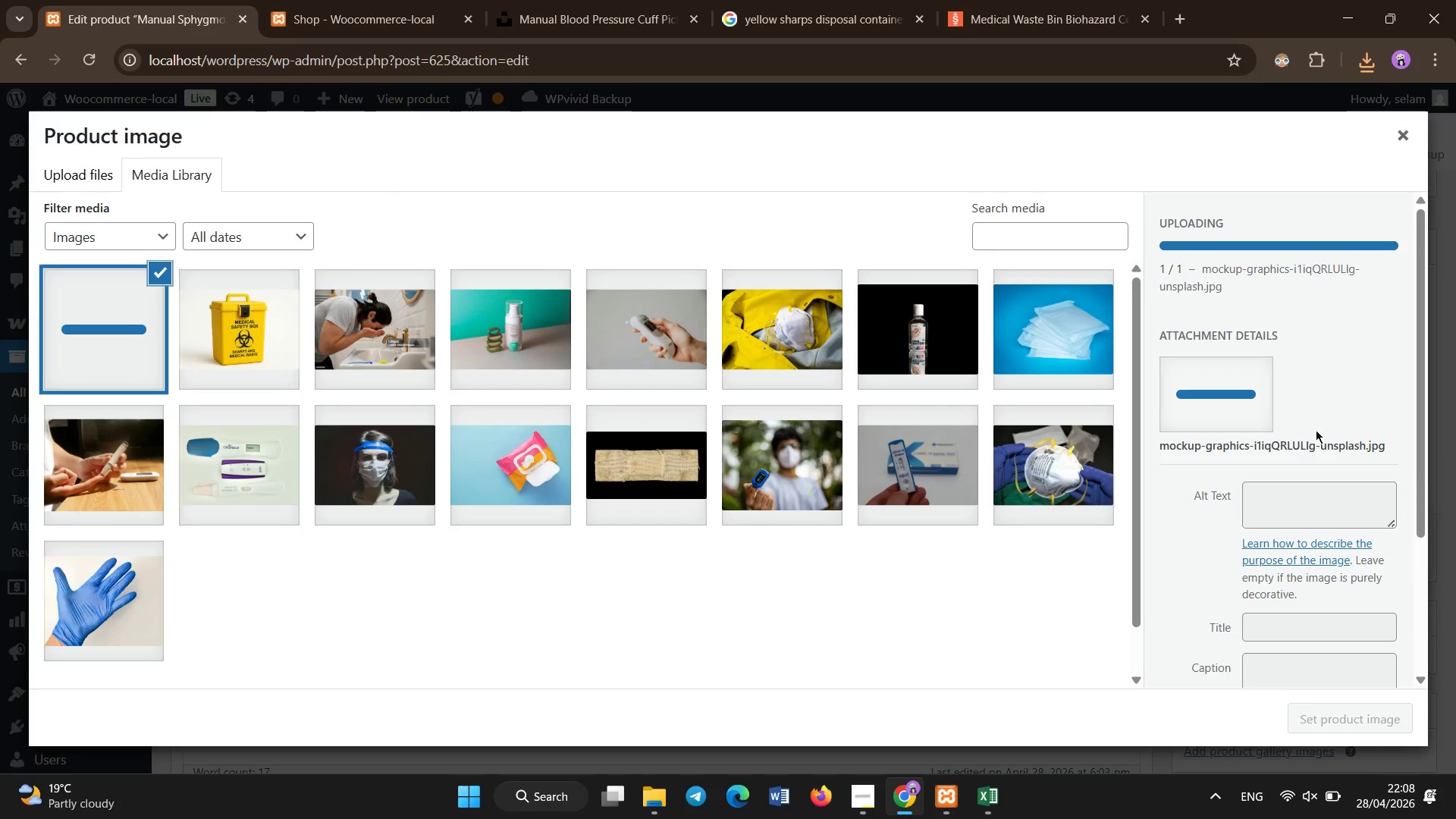 
wait(5.31)
 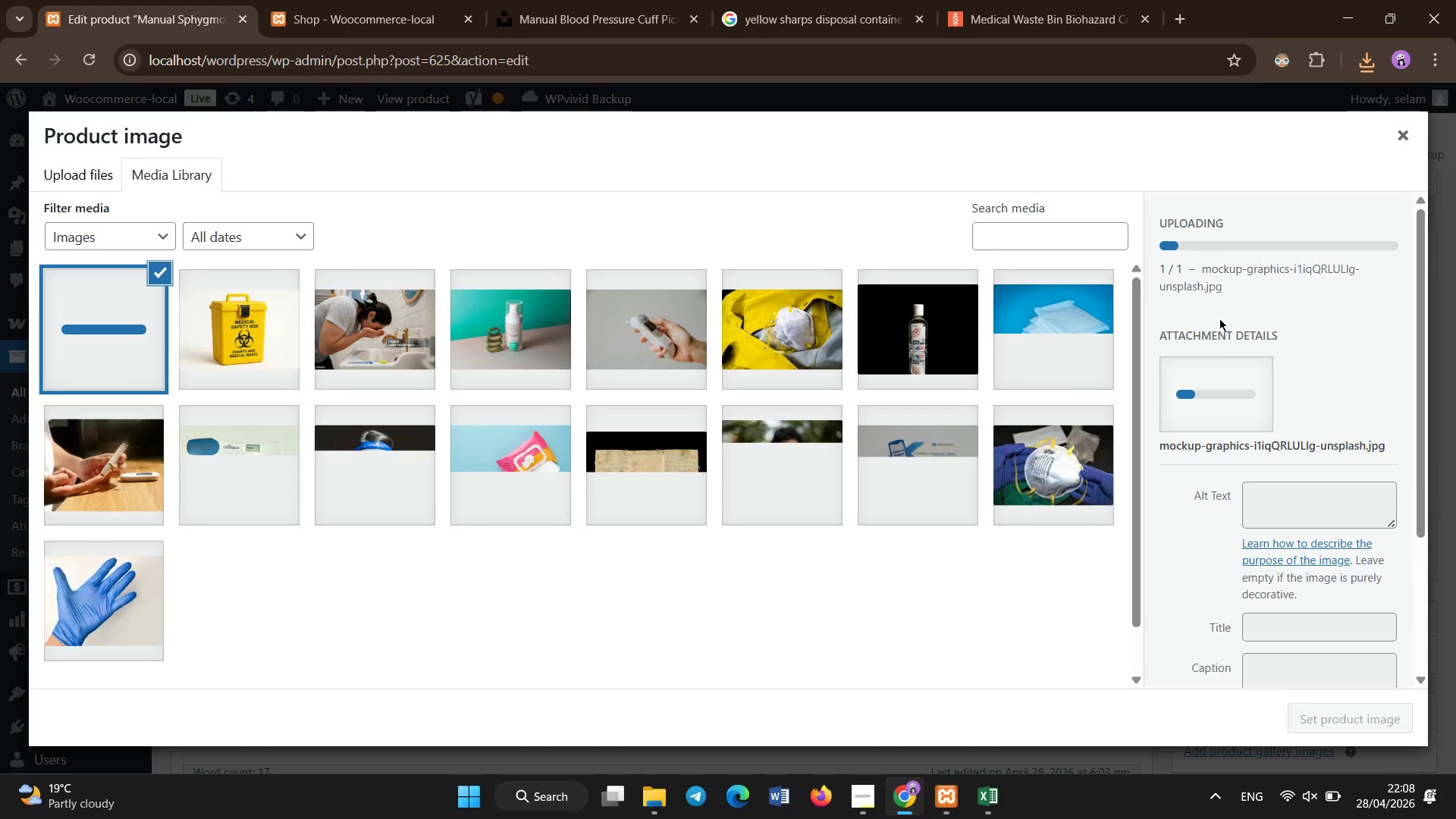 
left_click([1293, 479])
 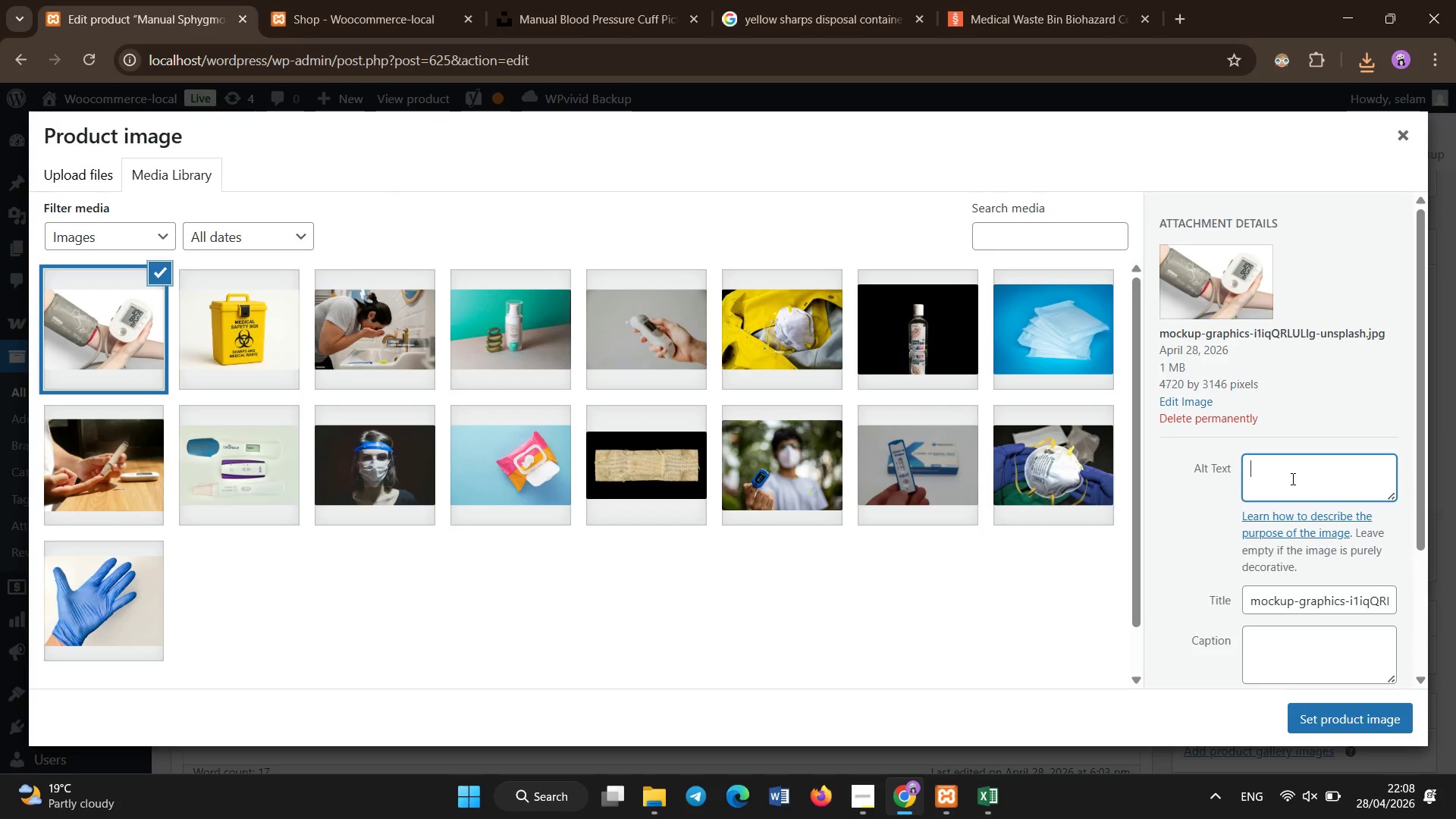 
type(Aneroid sphygmomanometer blood pressure cuff offering accurate an reliable clinical)
key(Backspace)
type(-grade cardiovascular monioring.)
 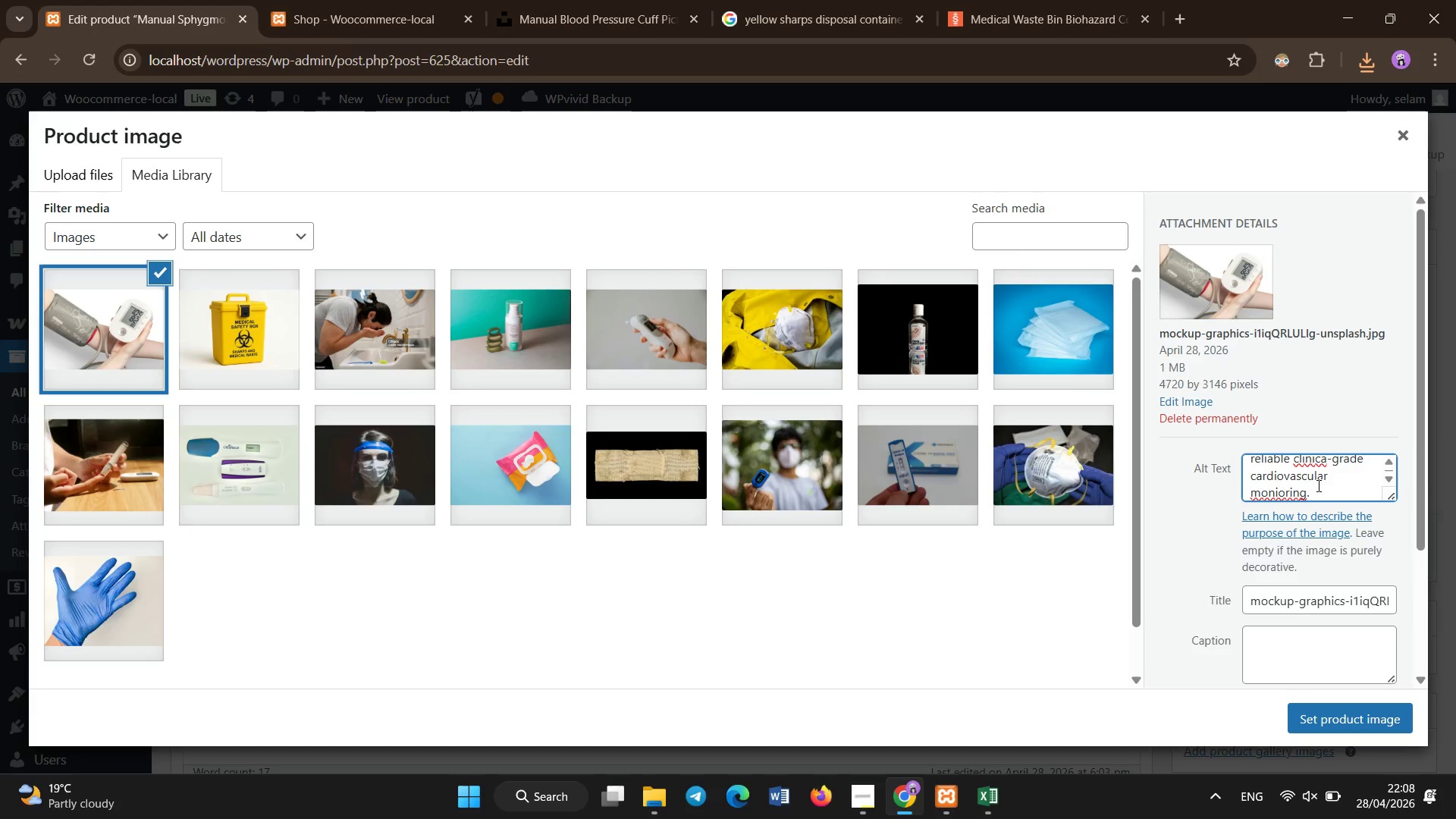 
key(Backspace)
key(Backspace)
key(Backspace)
key(Backspace)
key(Backspace)
key(Backspace)
type(toring)
 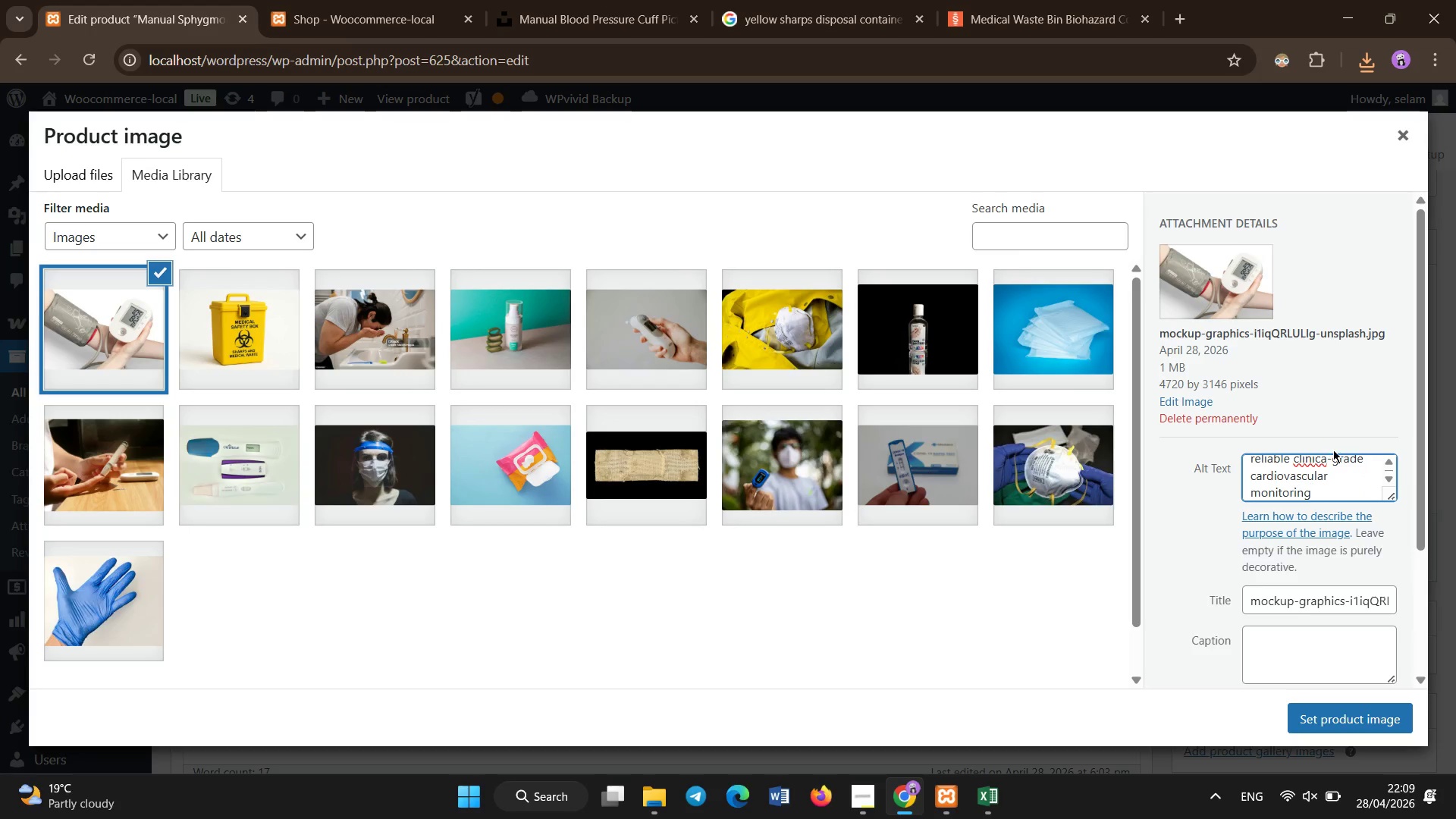 
left_click([1326, 460])
 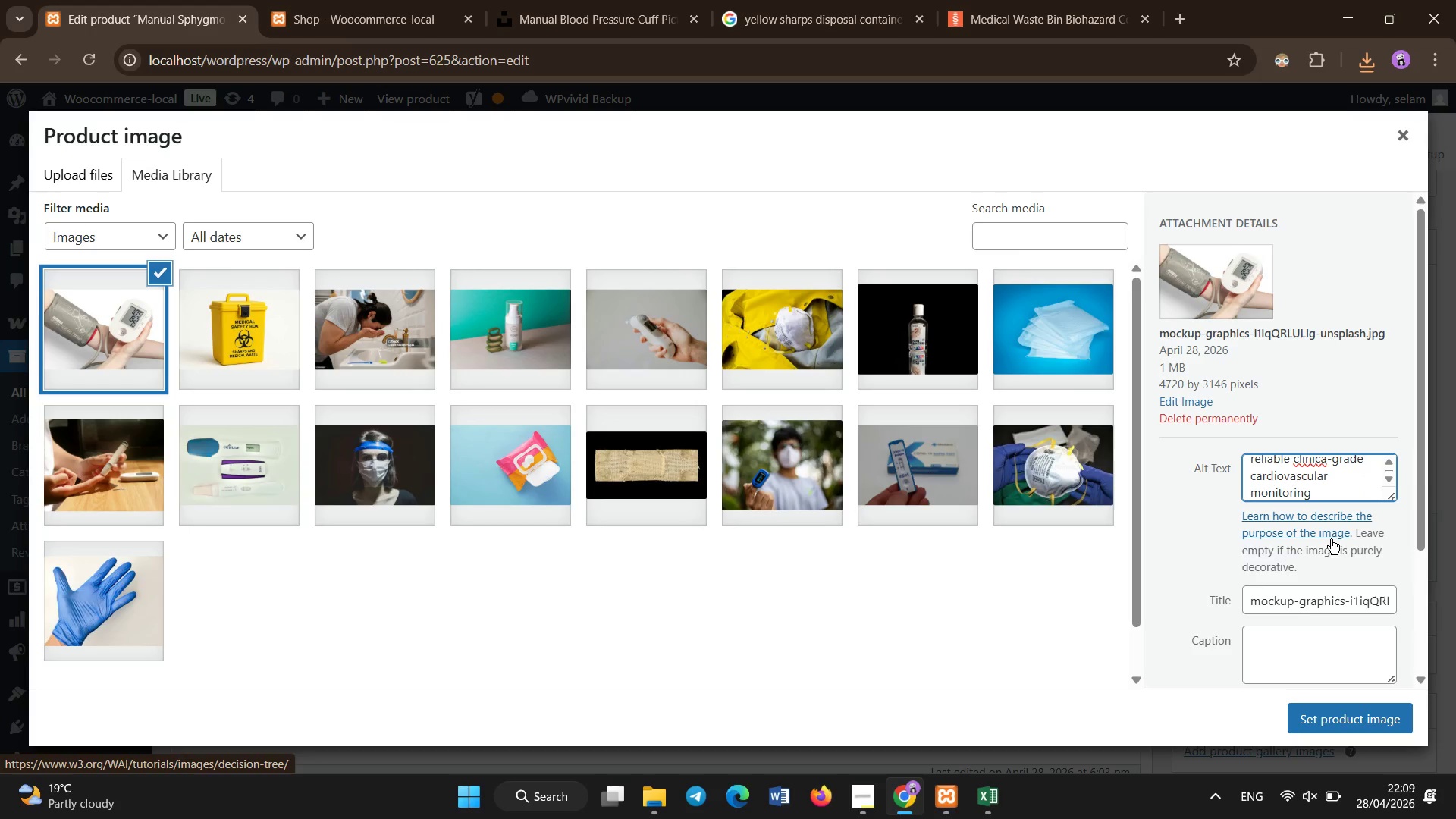 
key(Backspace)
key(Backspace)
key(Backspace)
key(Backspace)
type(nical)
 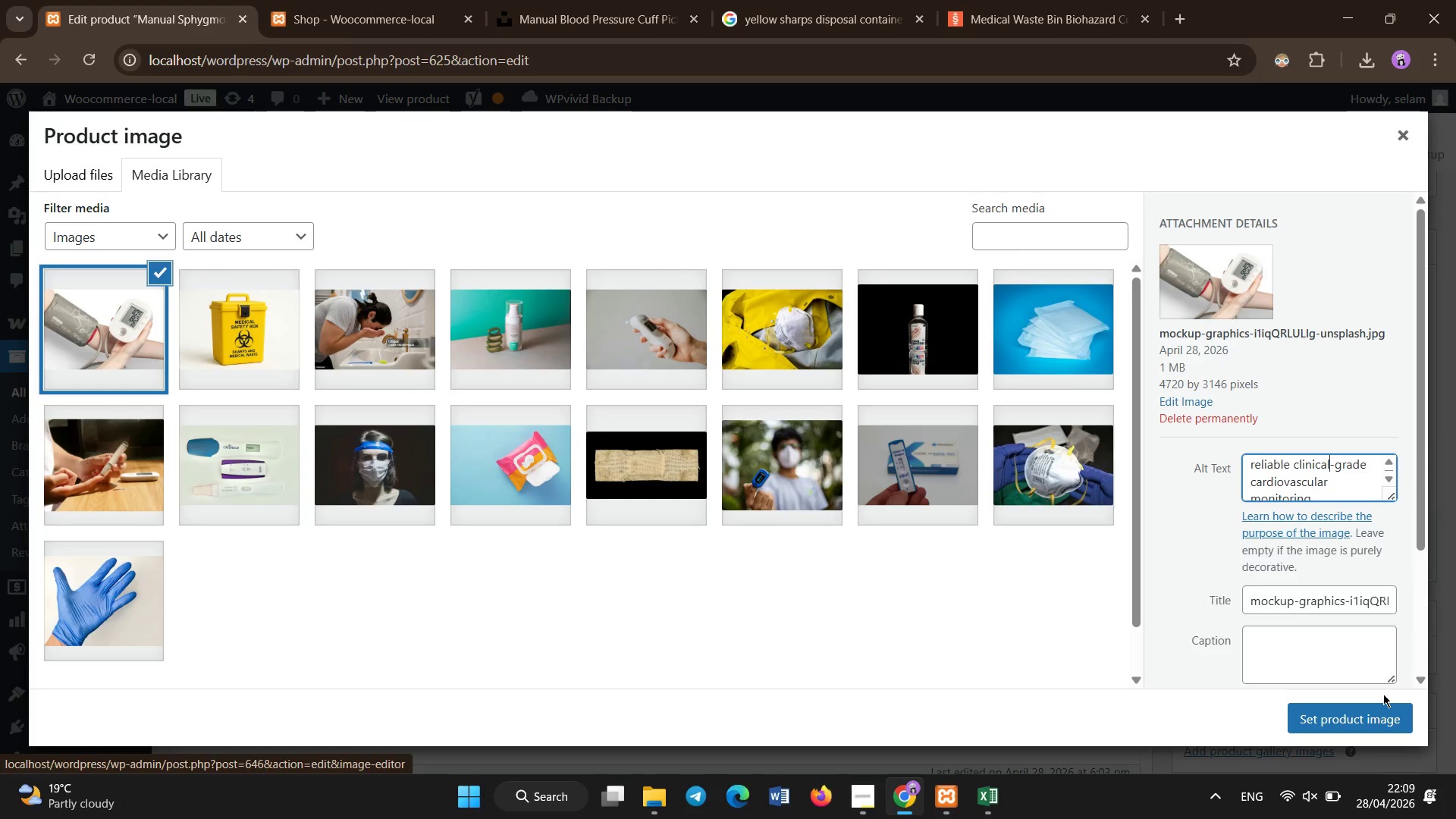 
key(Space)
 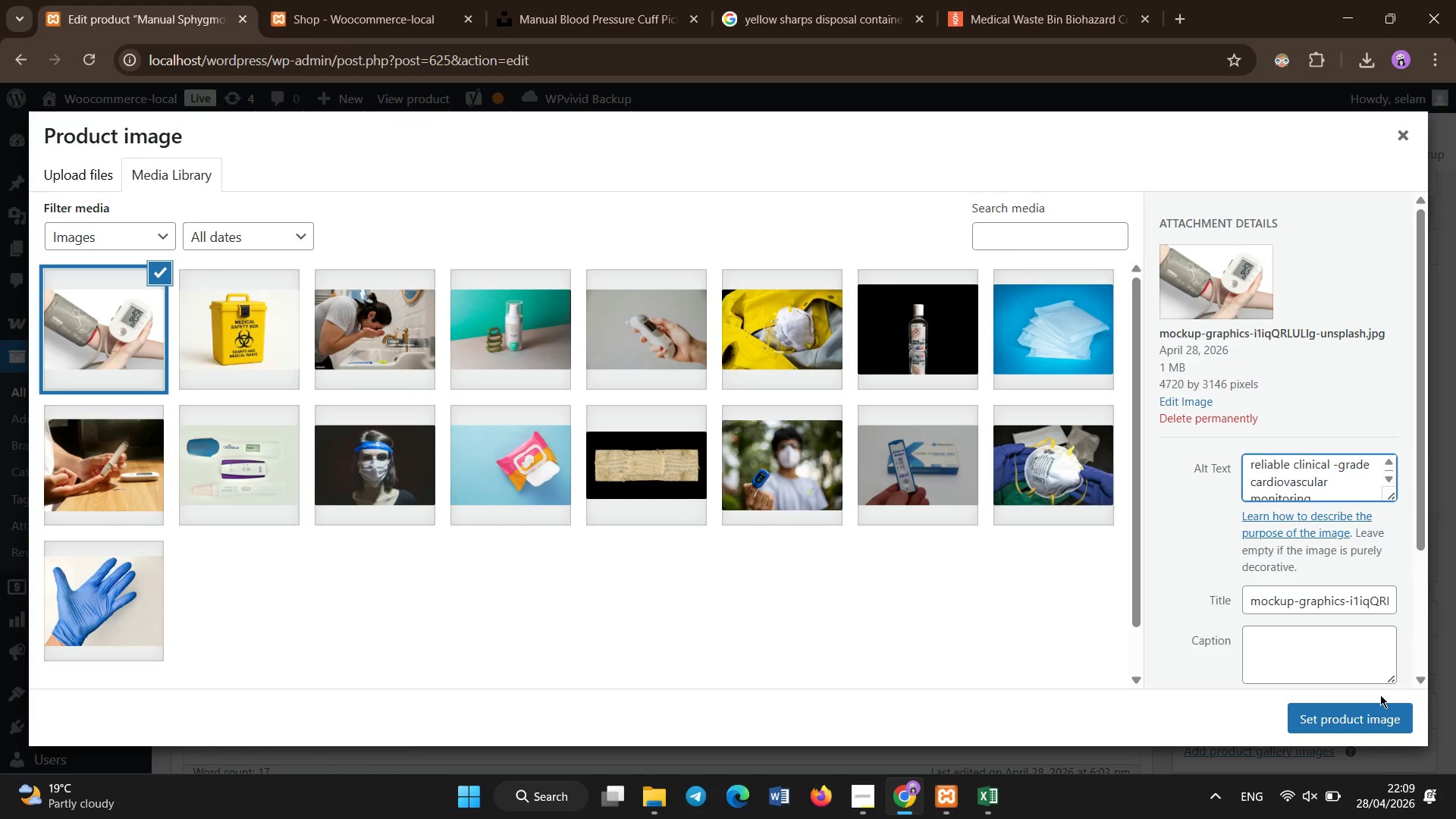 
key(ArrowRight)
 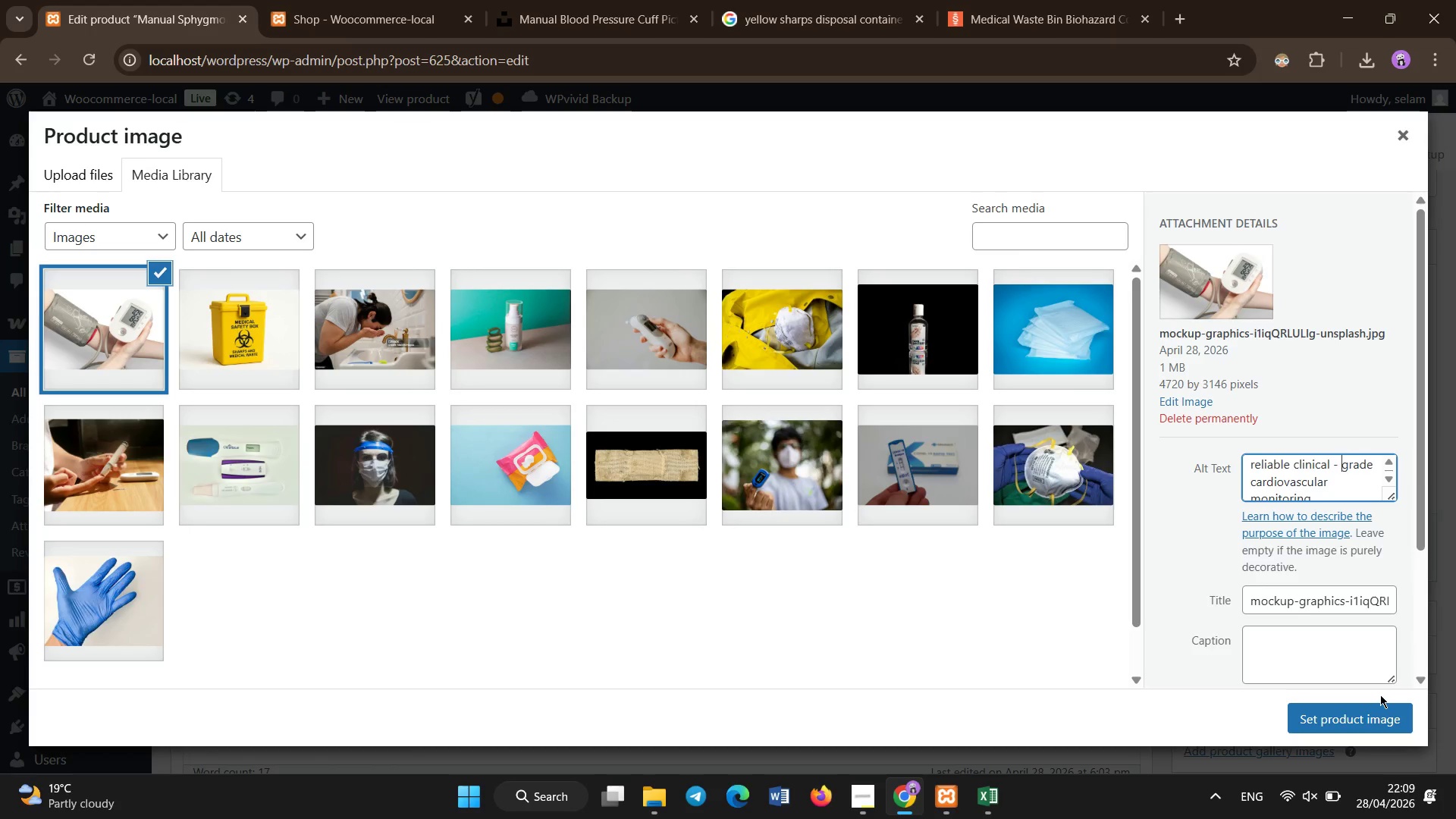 
key(Space)
 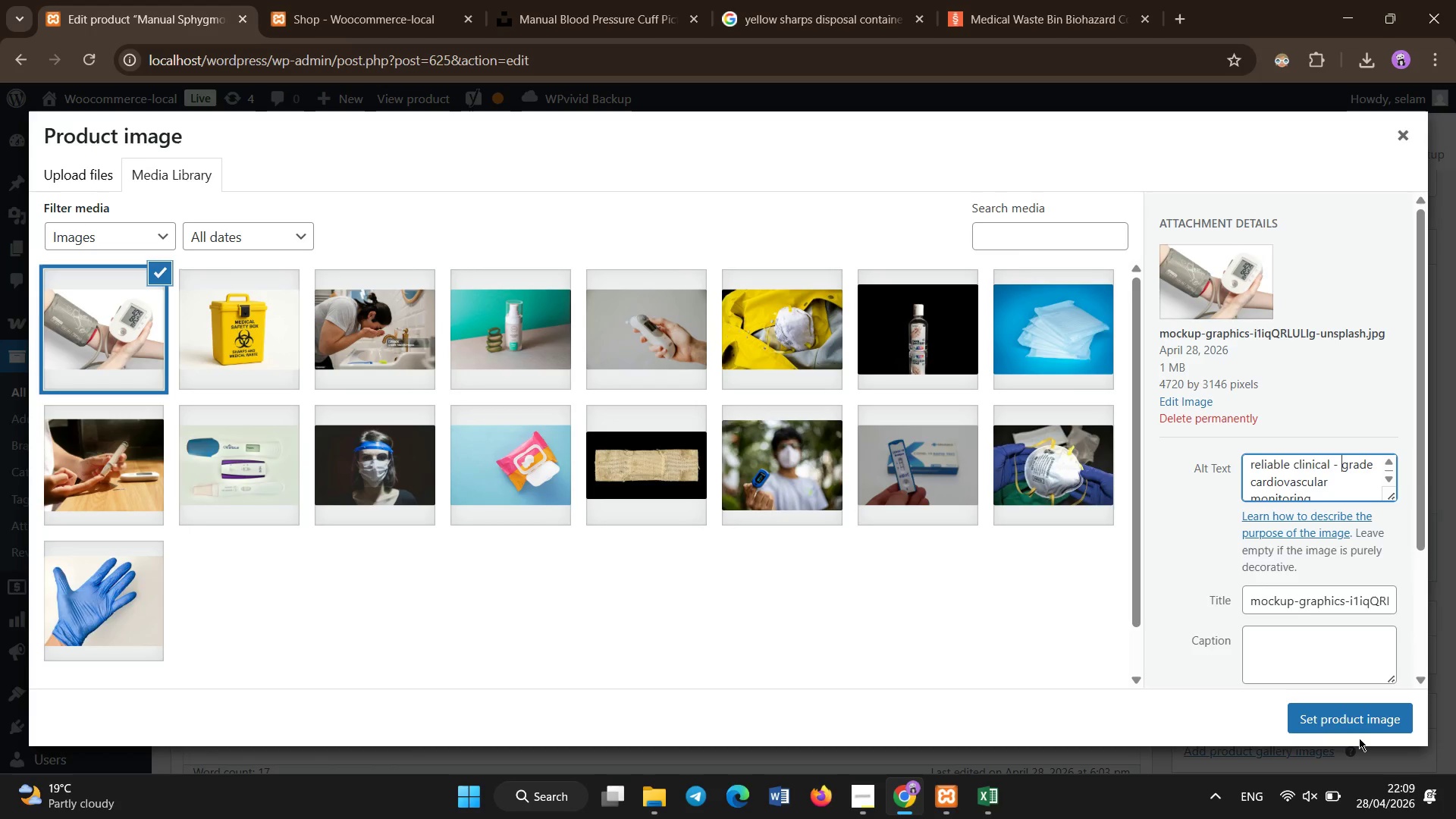 
left_click([1359, 728])
 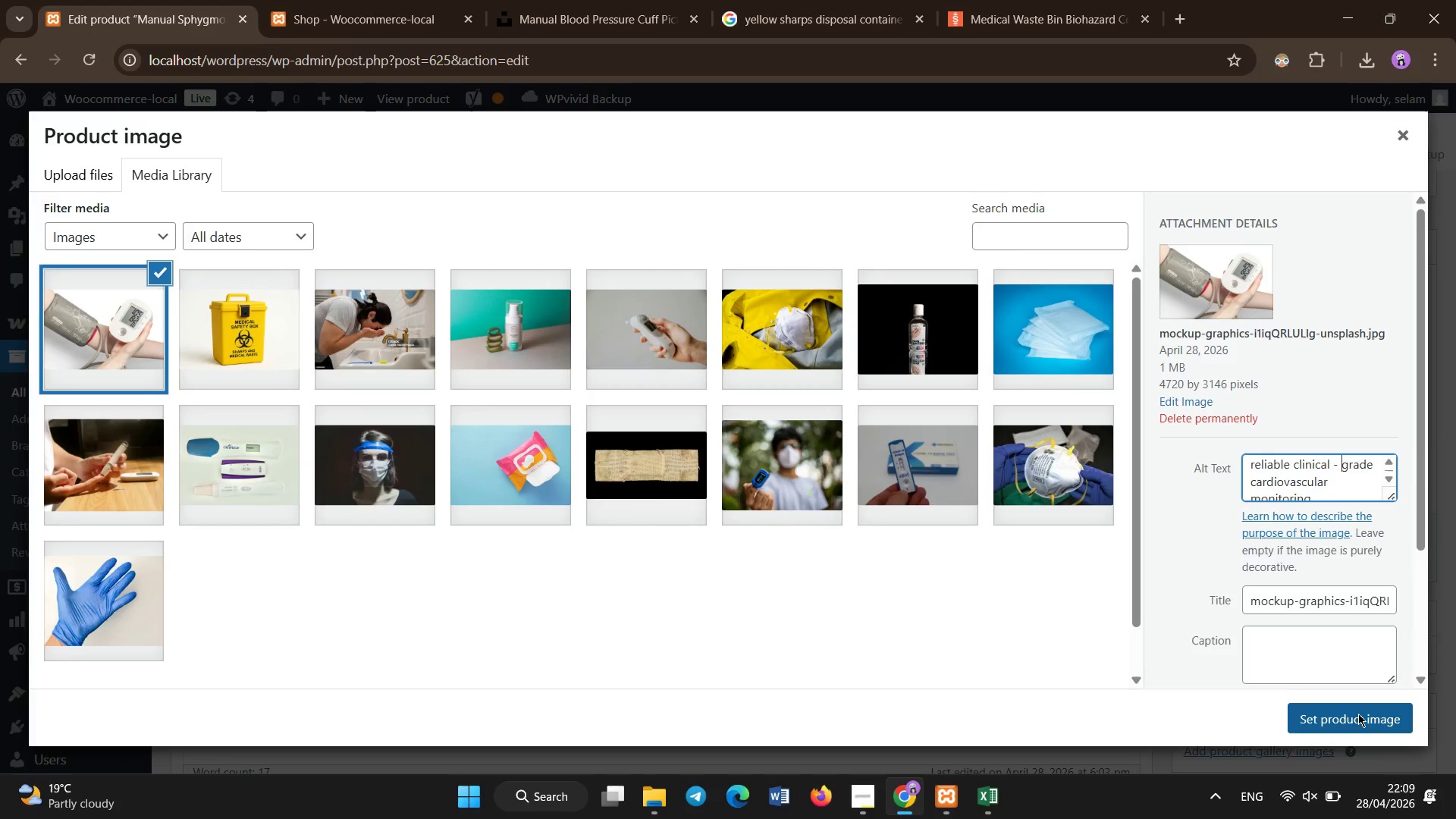 
left_click([1358, 705])
 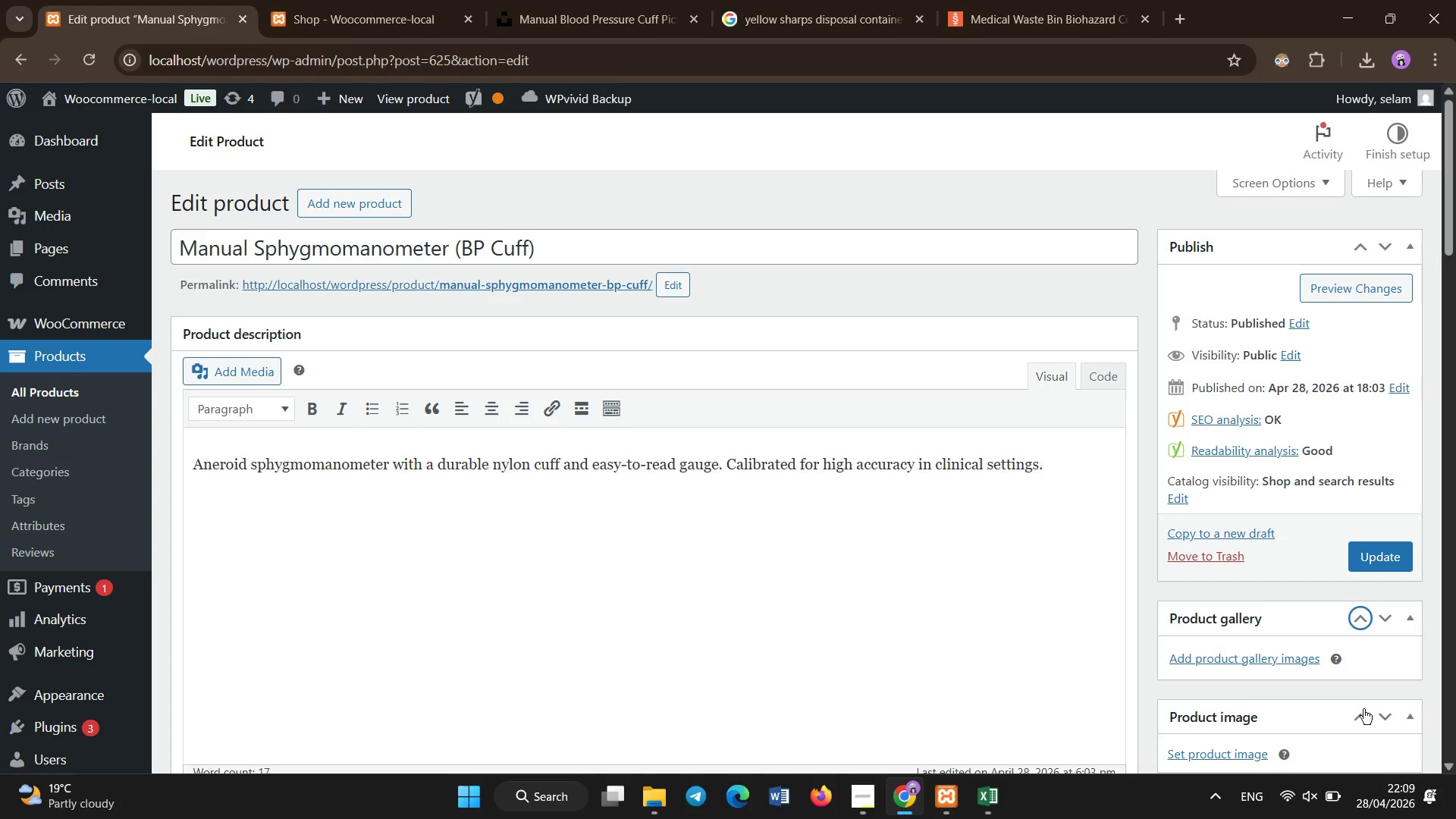 
left_click([1367, 711])
 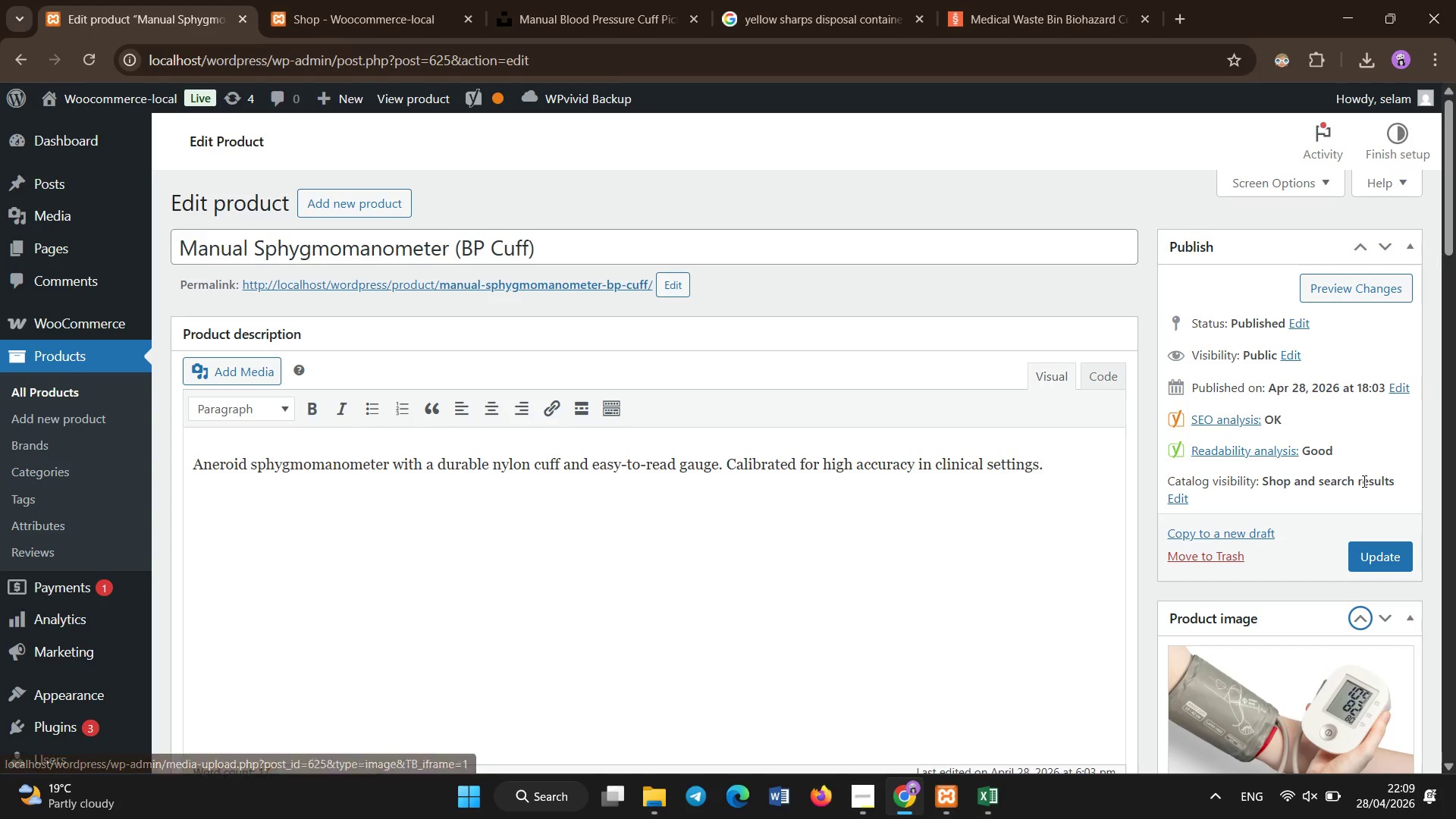 
left_click([1367, 561])
 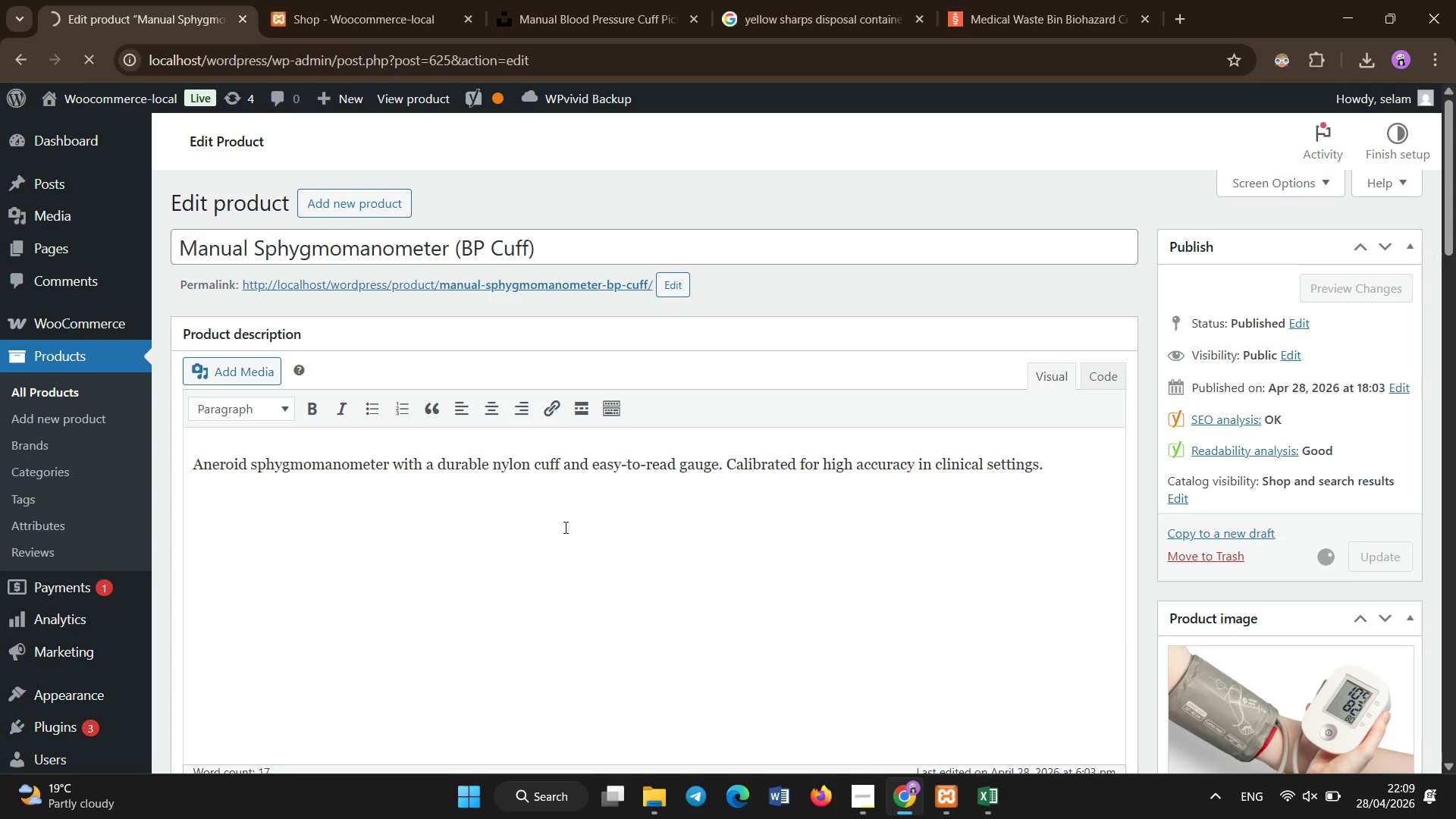 
wait(16.09)
 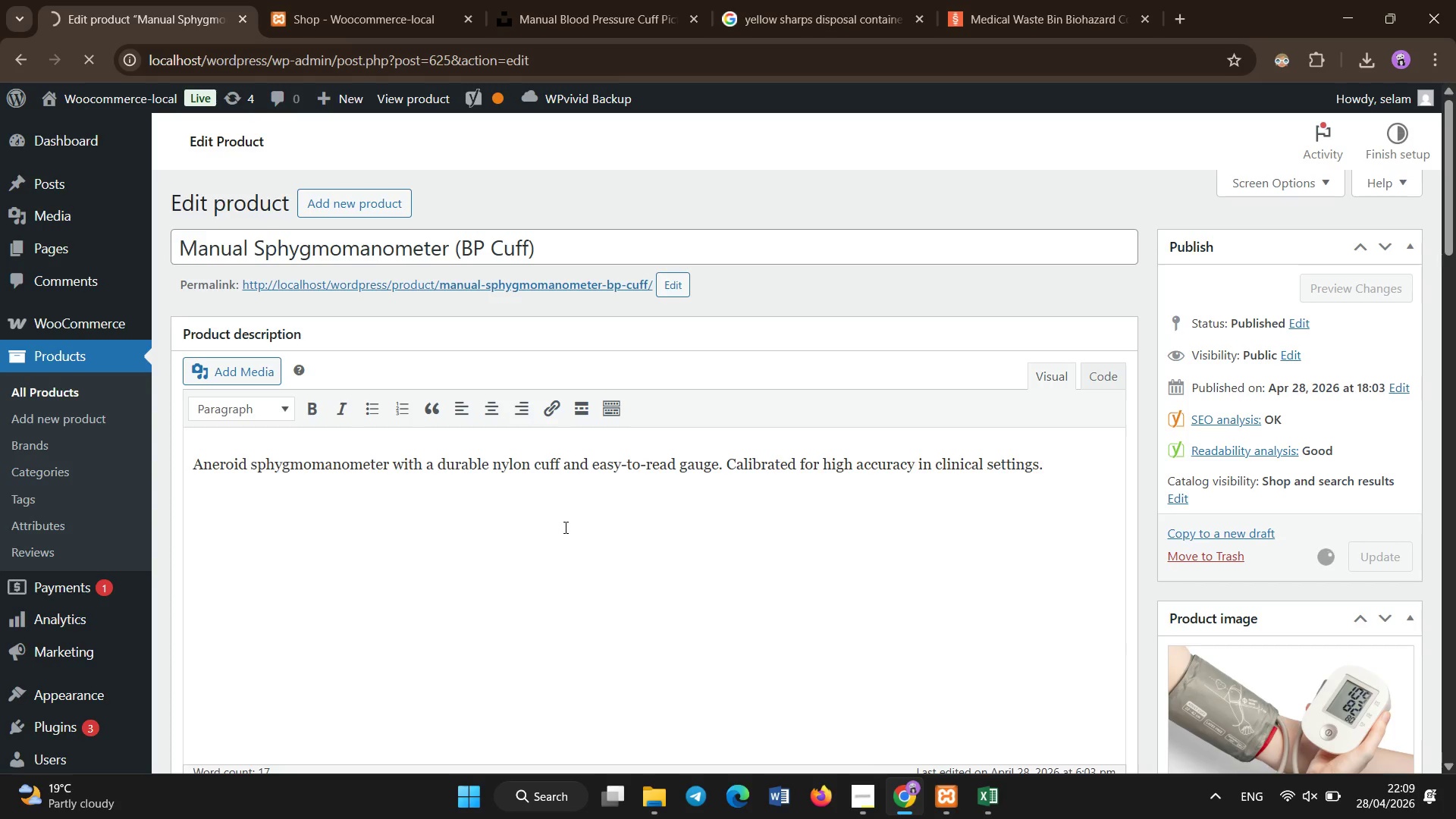 
left_click([46, 397])
 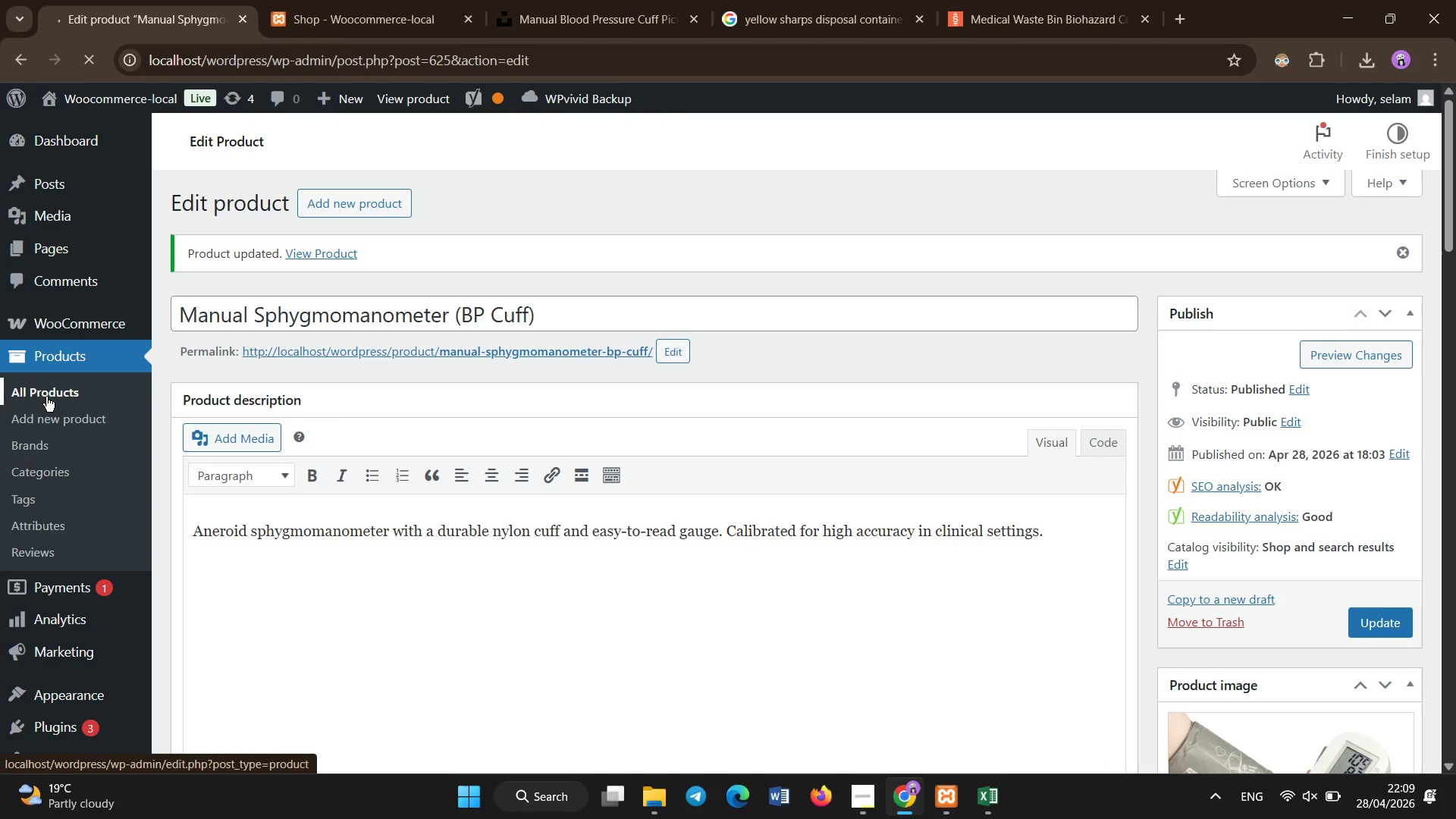 
wait(10.33)
 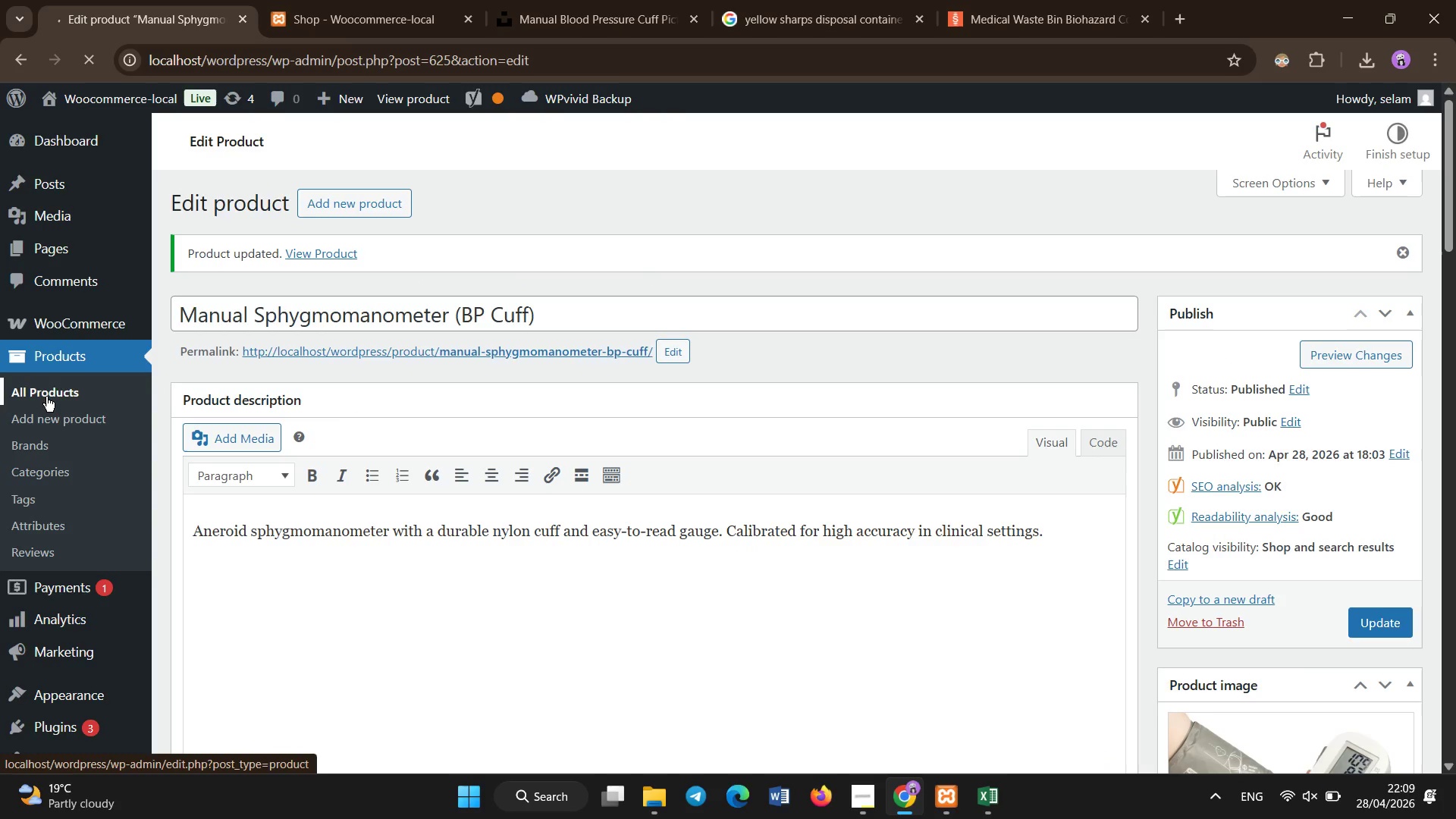 
left_click([411, 557])
 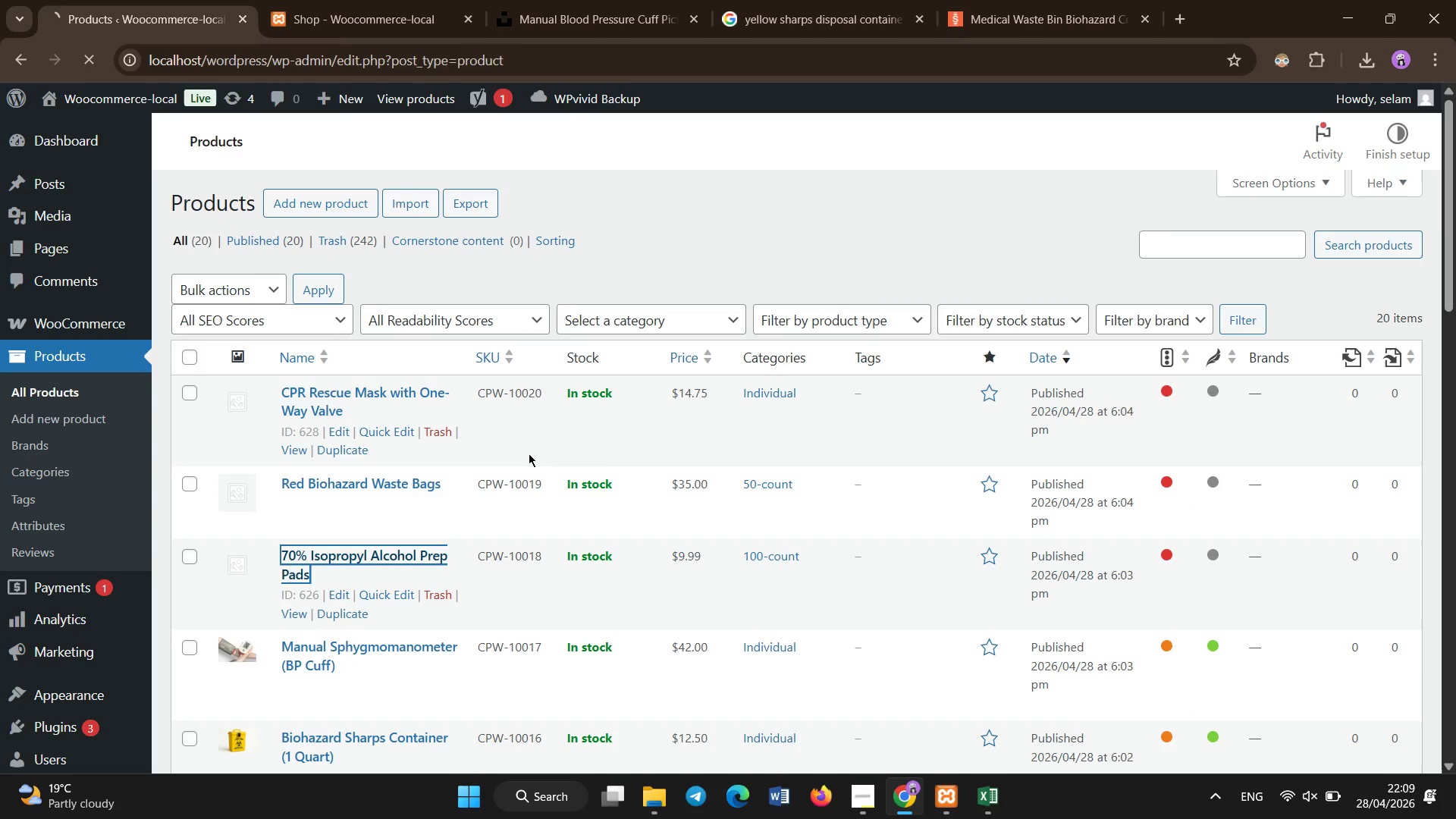 
wait(6.91)
 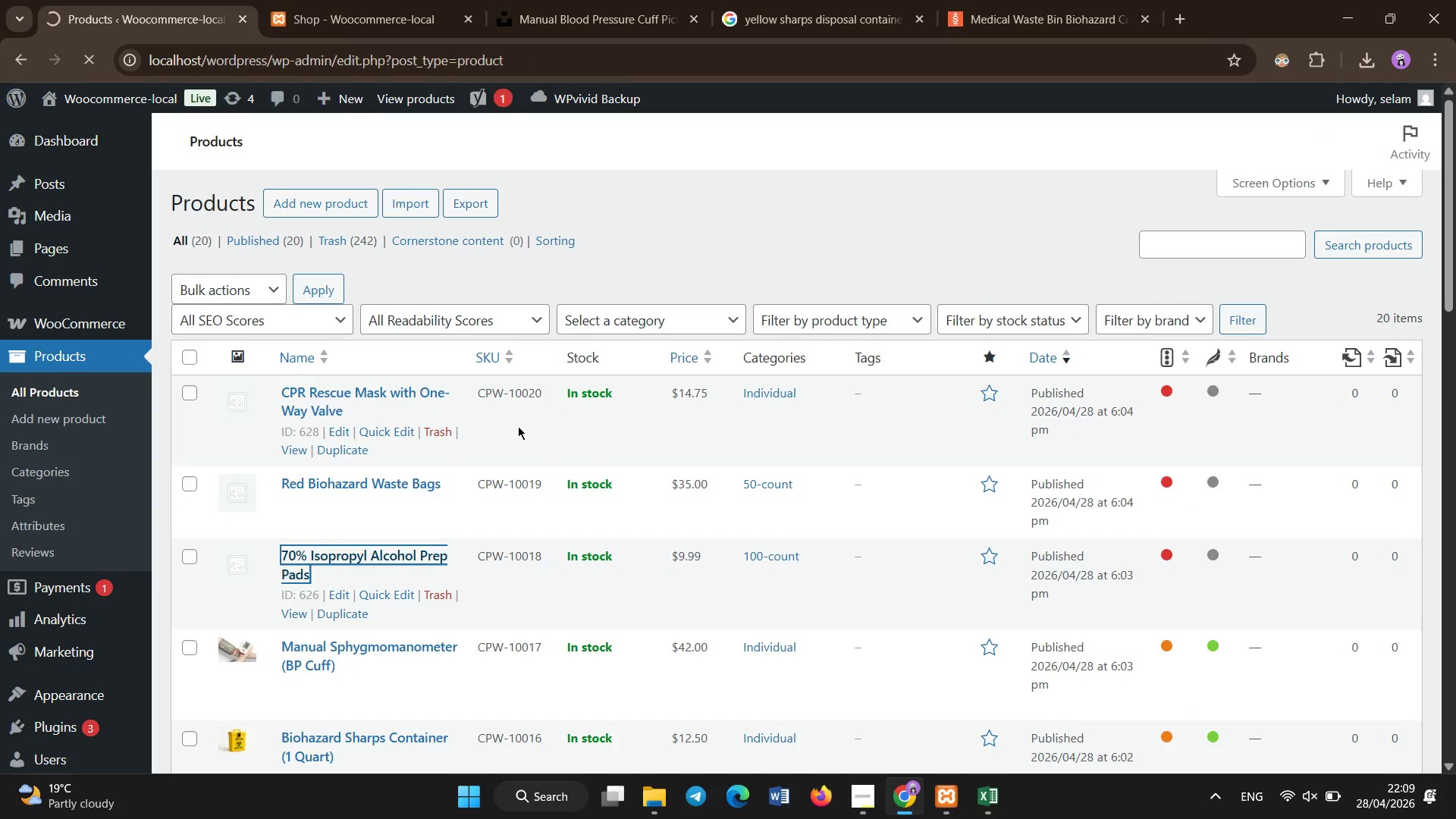 
scroll: coordinate [741, 526], scroll_direction: down, amount: 9.0
 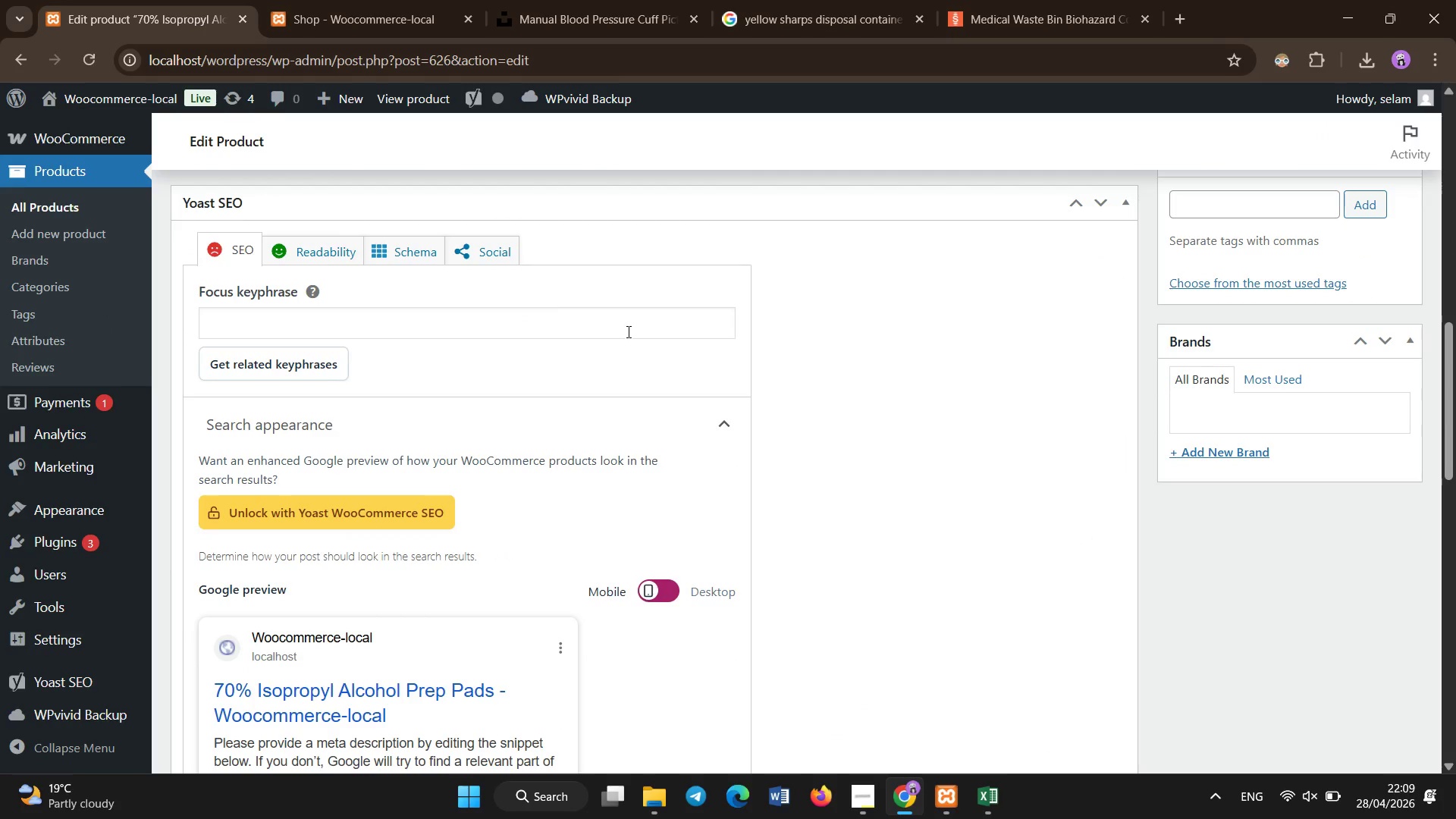 
left_click([629, 330])
 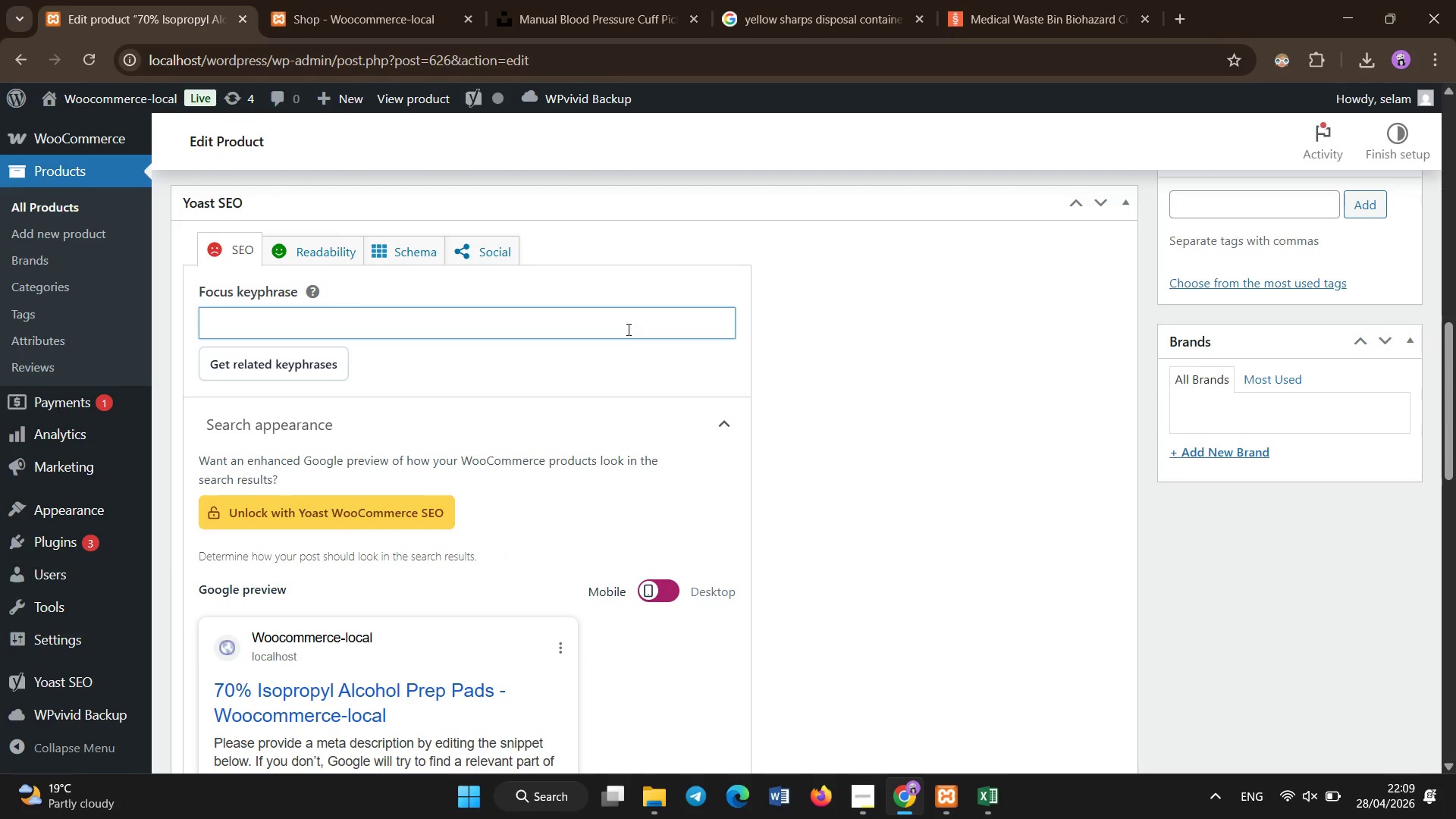 
scroll: coordinate [629, 330], scroll_direction: up, amount: 8.0
 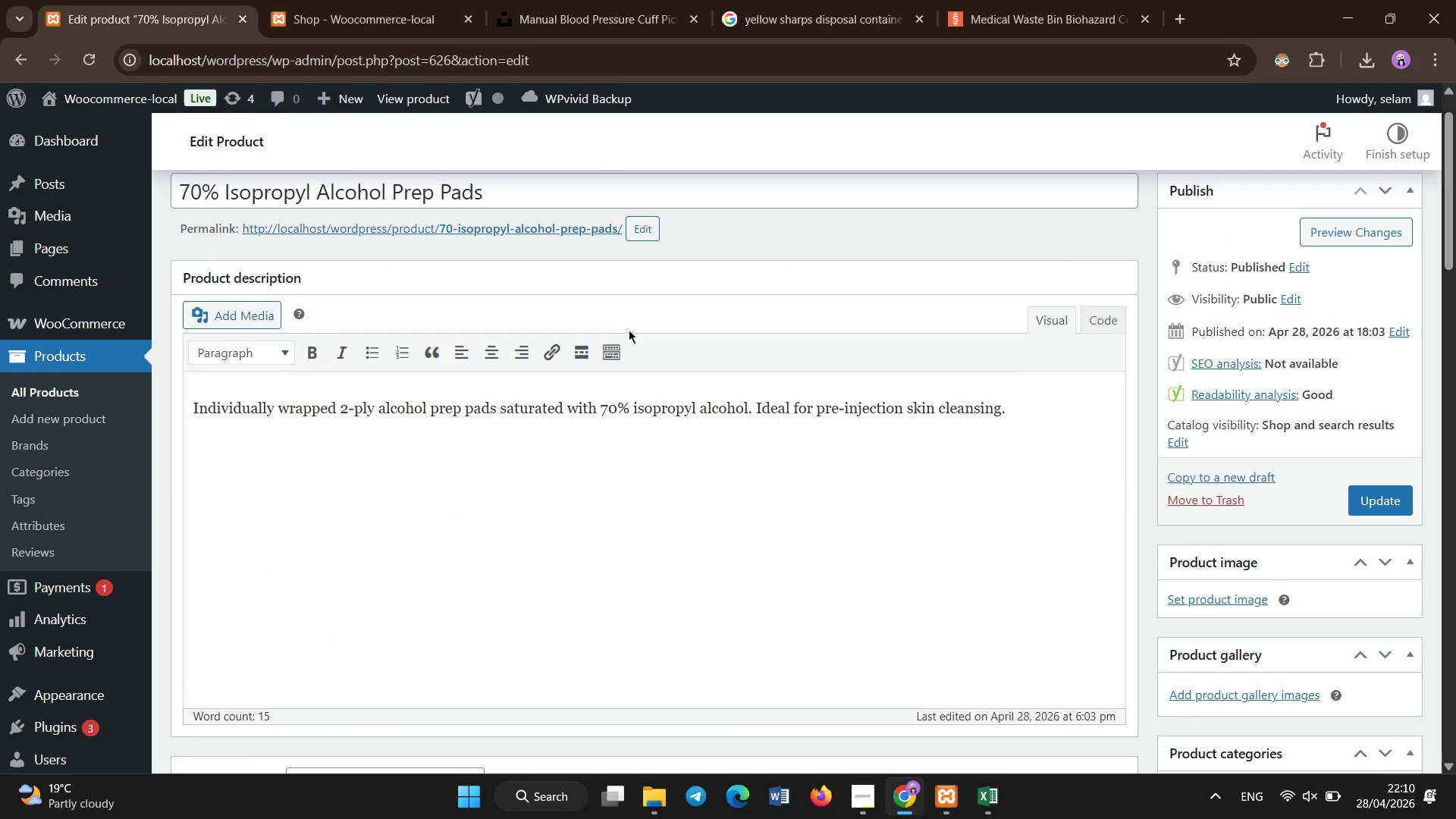 
scroll: coordinate [629, 330], scroll_direction: down, amount: 6.0
 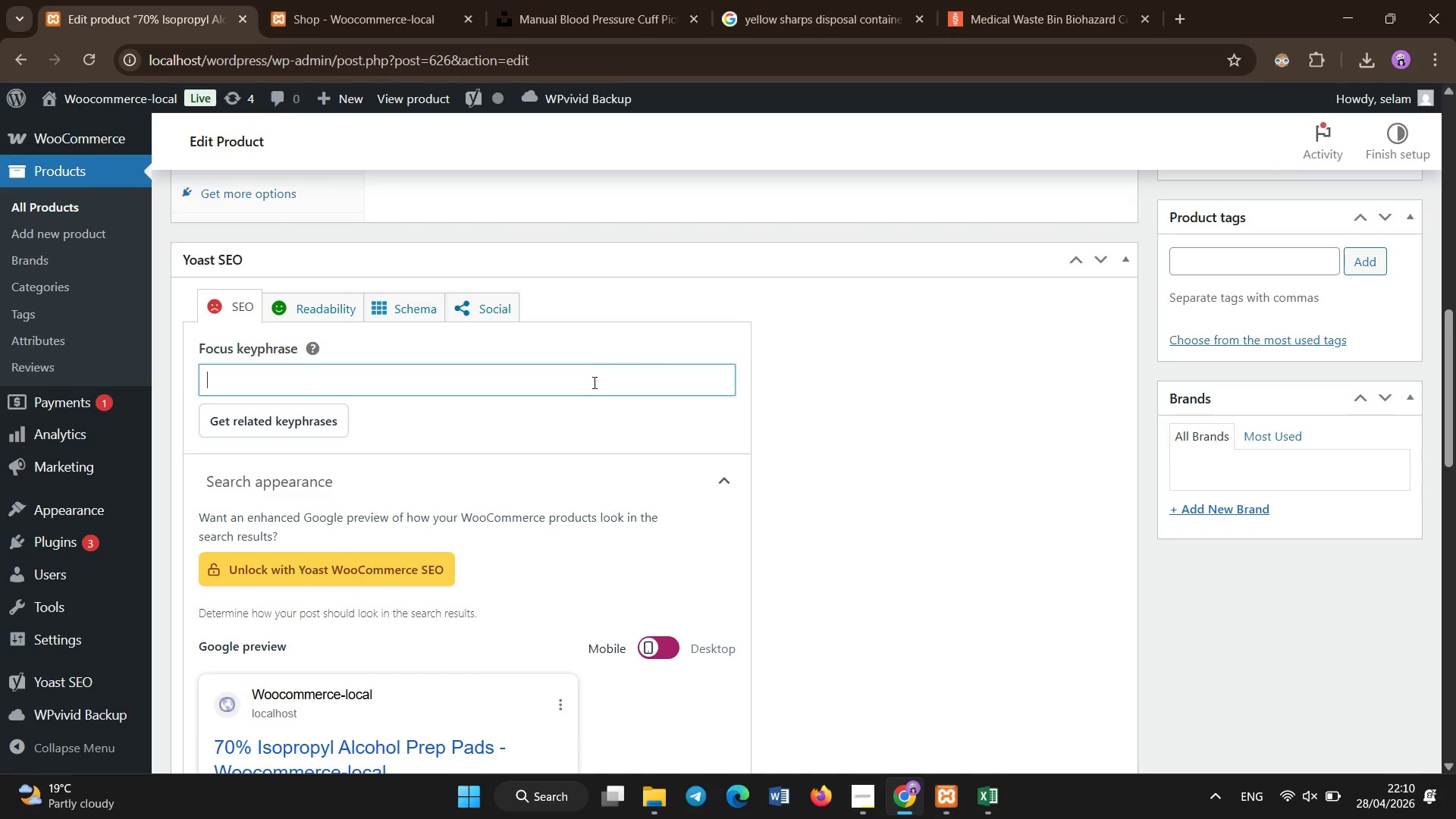 
left_click([595, 383])
 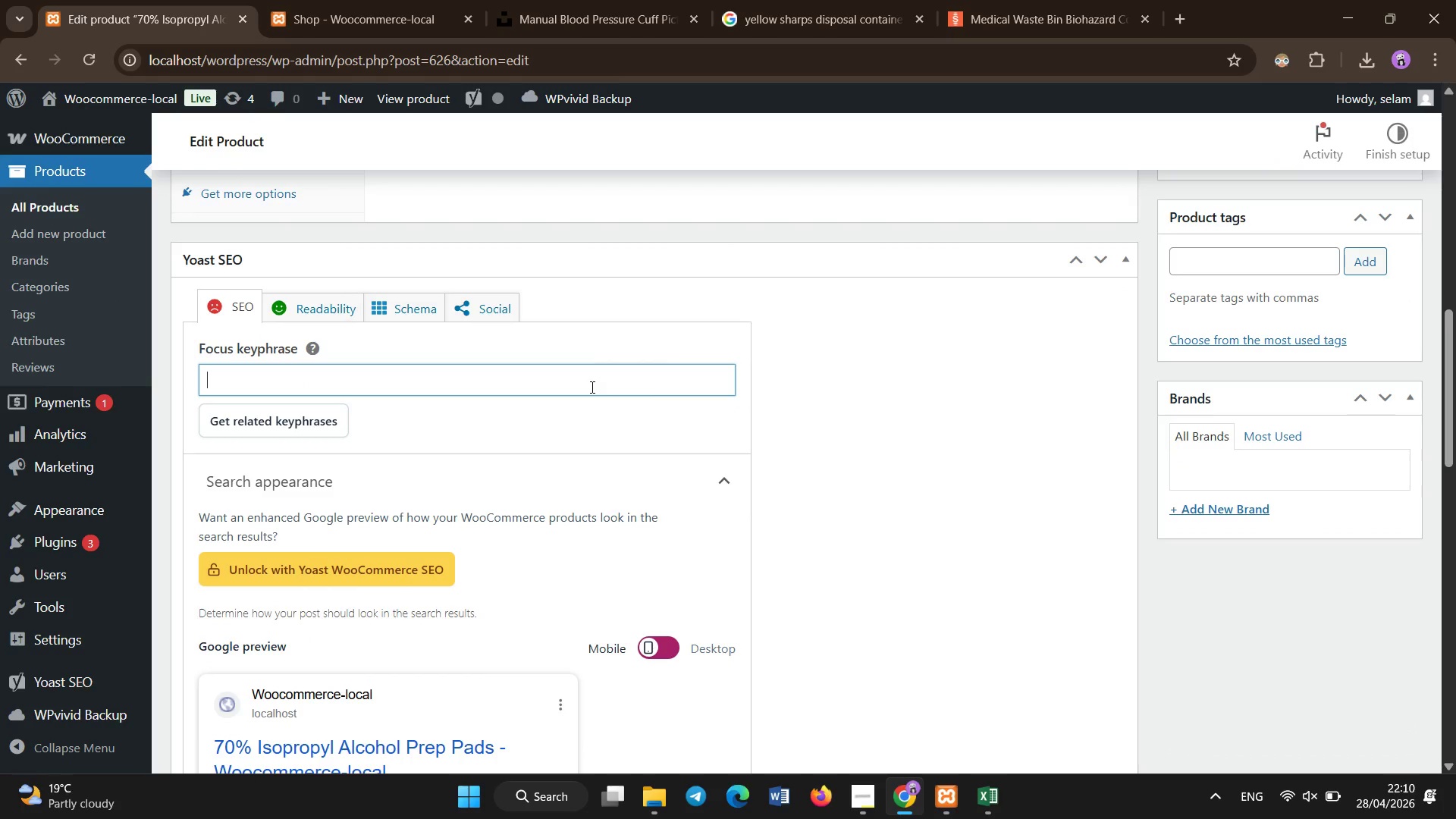 
type(alcohol prep pads 70% isopropyl sterile wips)
key(Backspace)
type(es)
 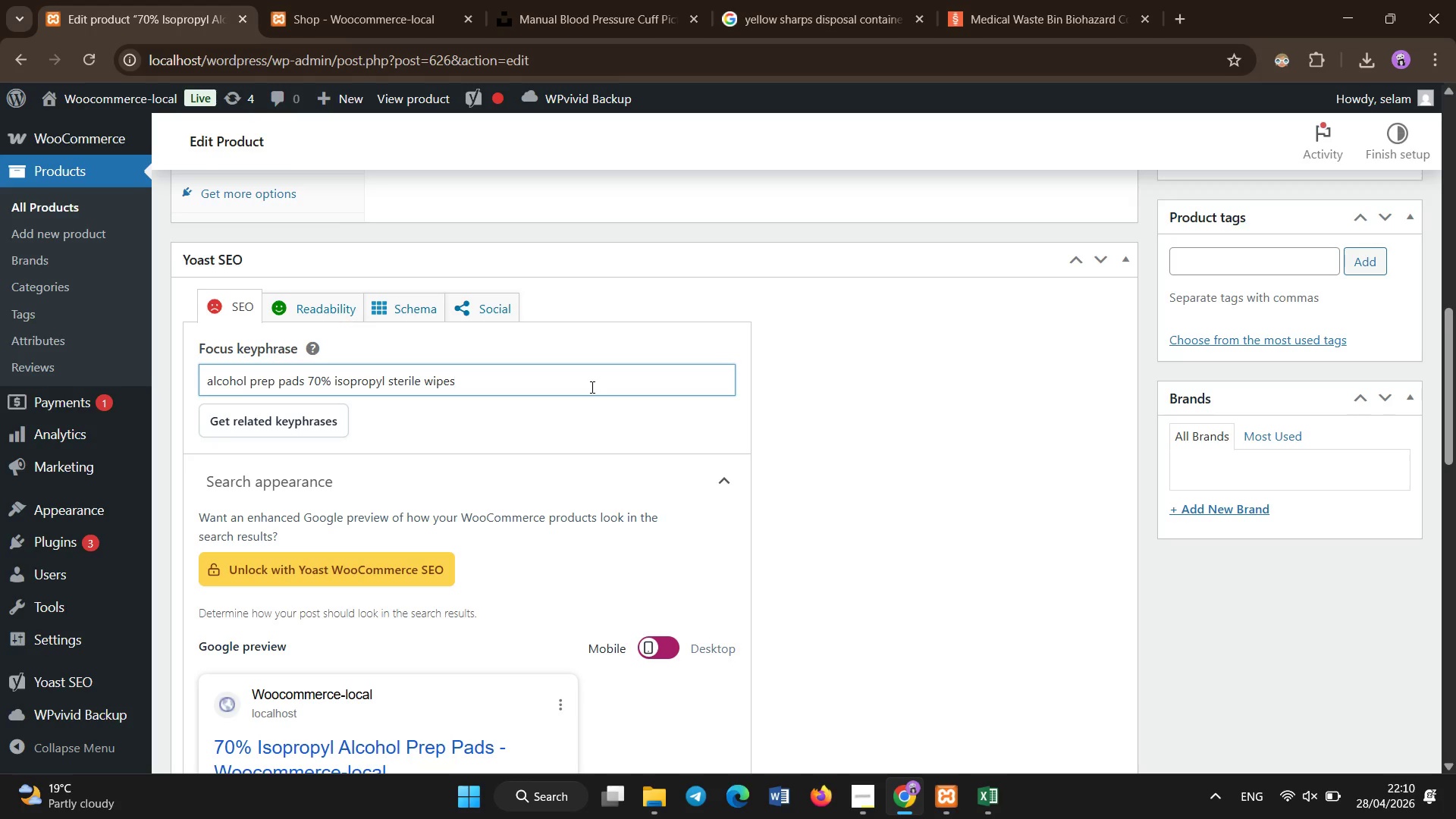 
scroll: coordinate [463, 491], scroll_direction: down, amount: 4.0
 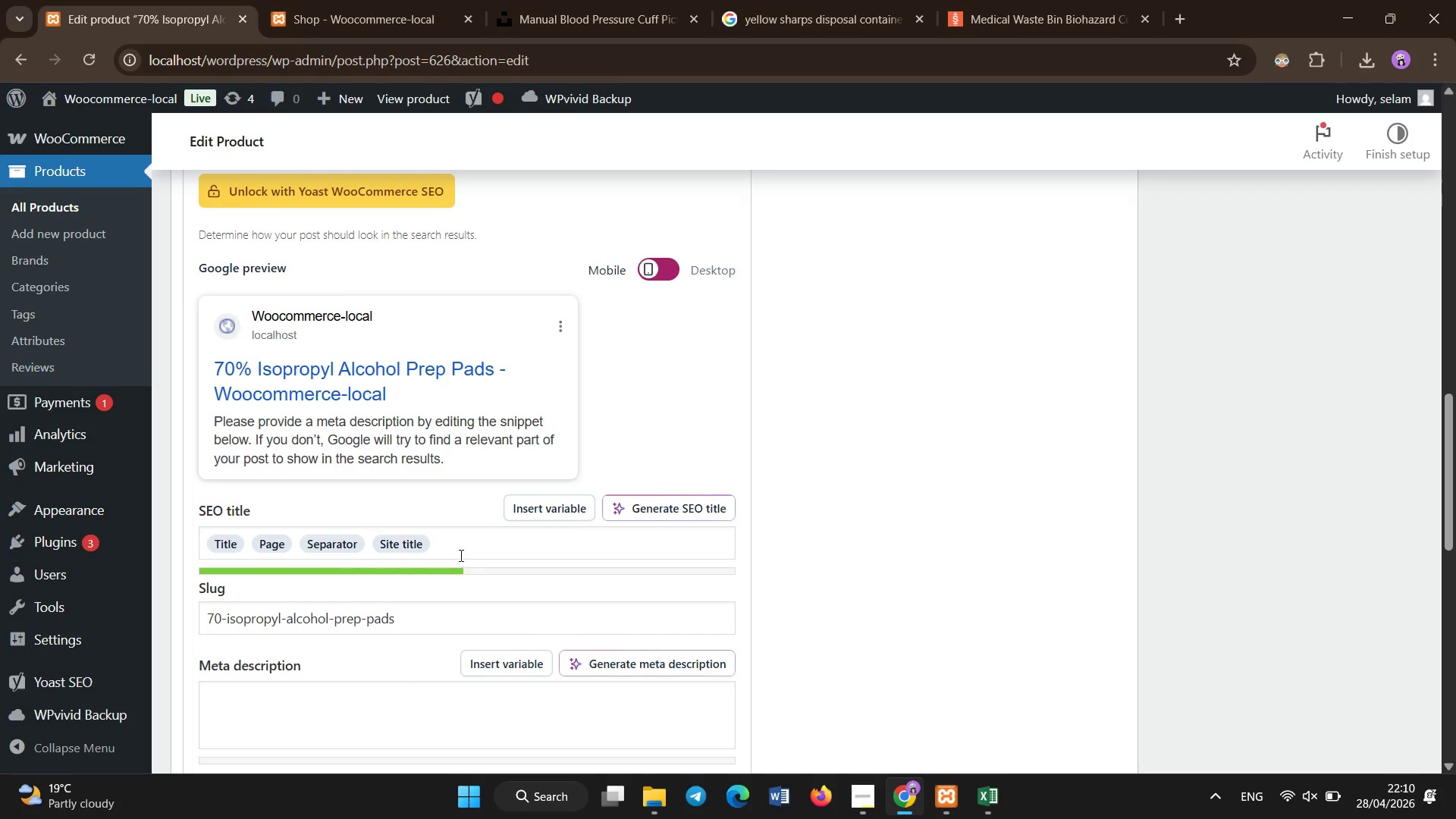 
left_click([461, 556])
 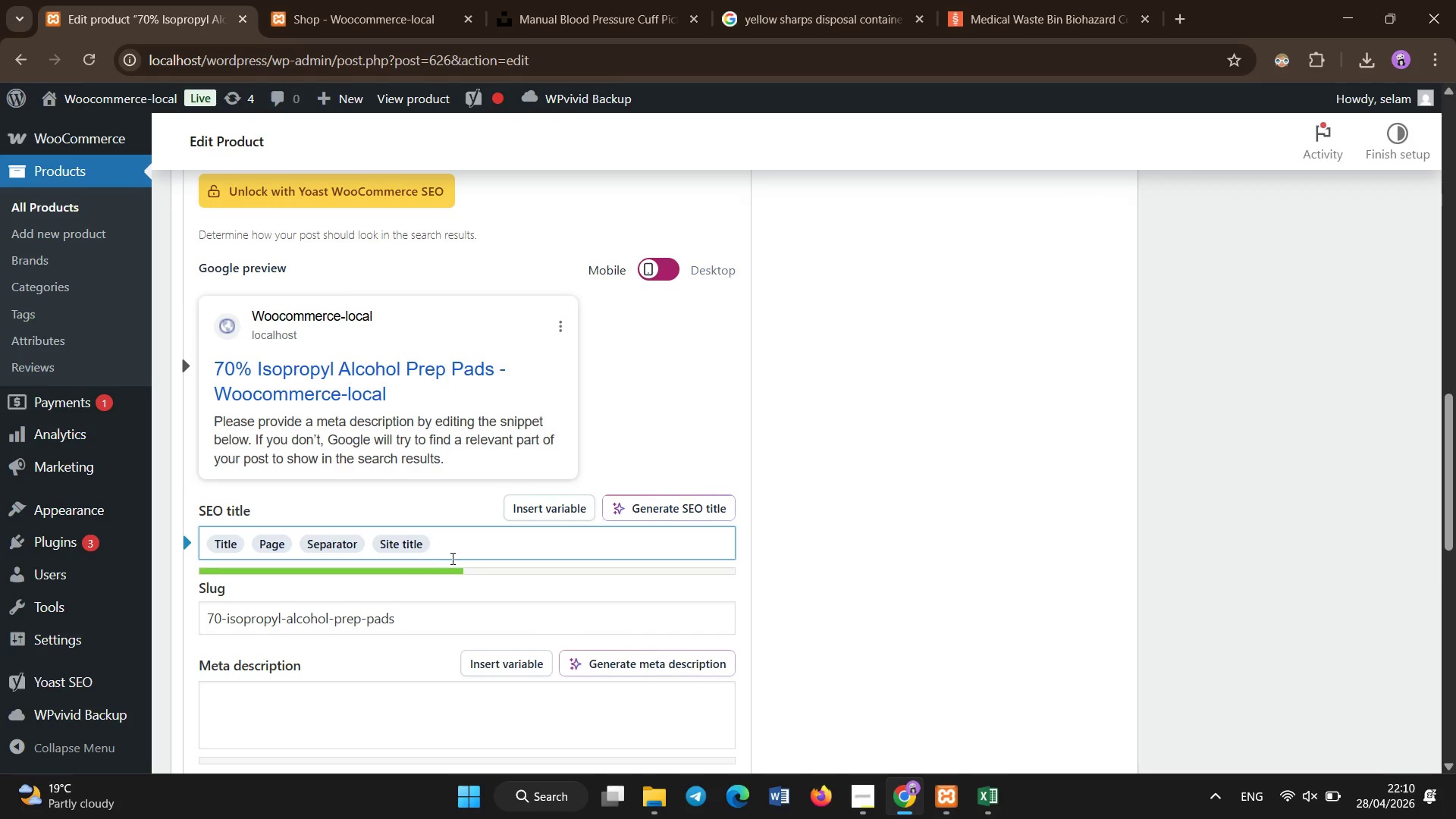 
key(Backspace)
 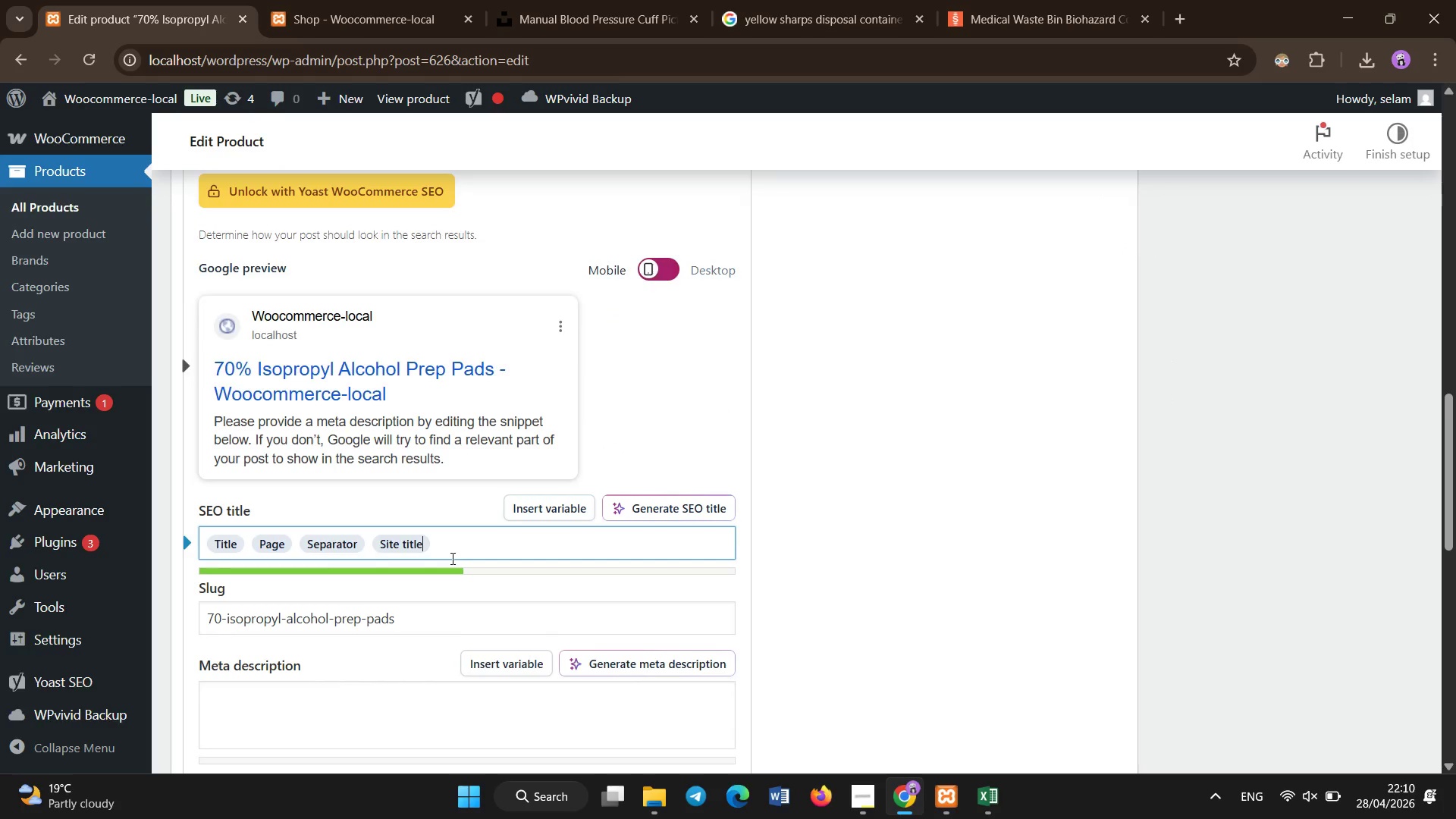 
key(Backspace)
 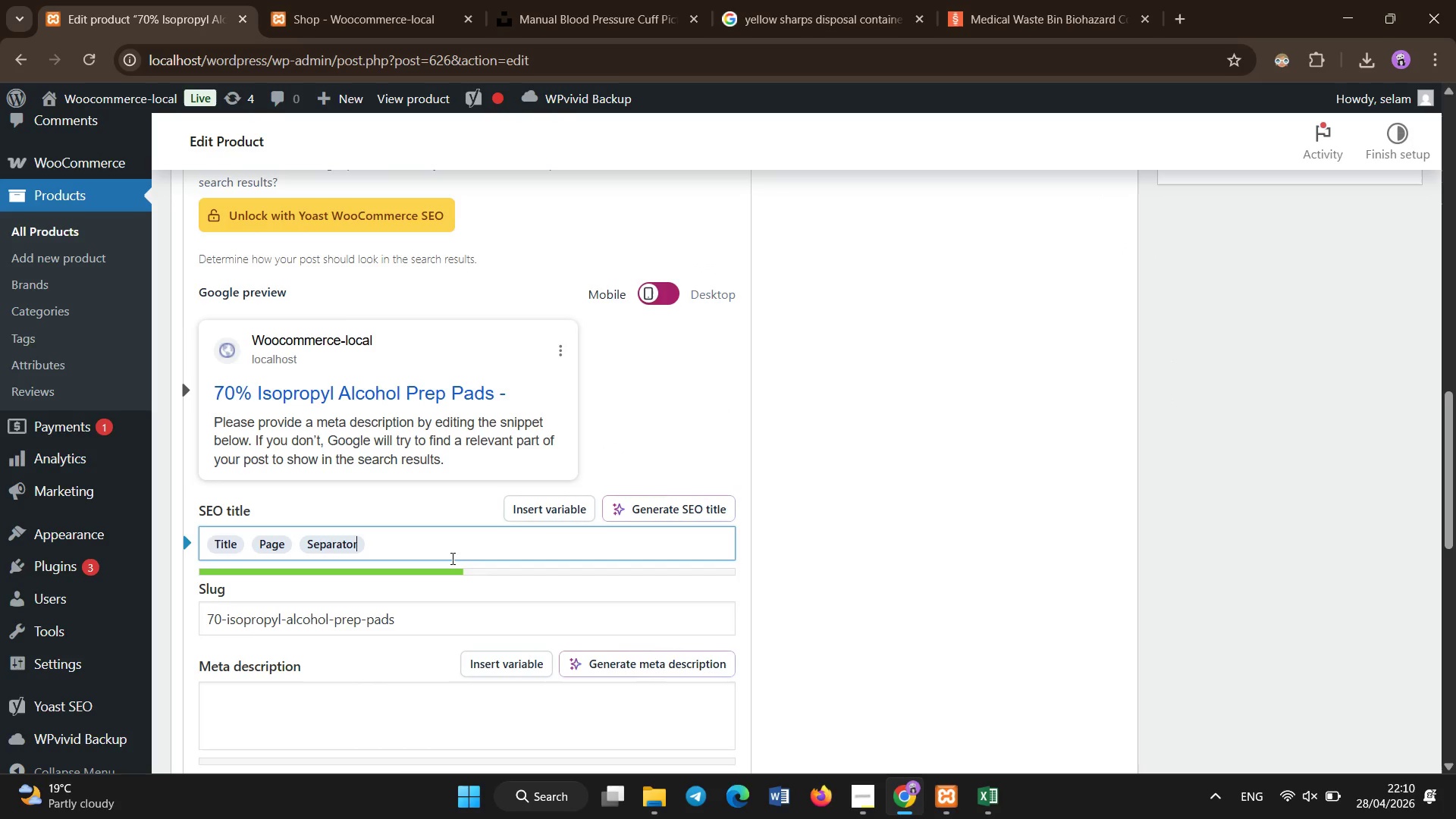 
key(Backspace)
 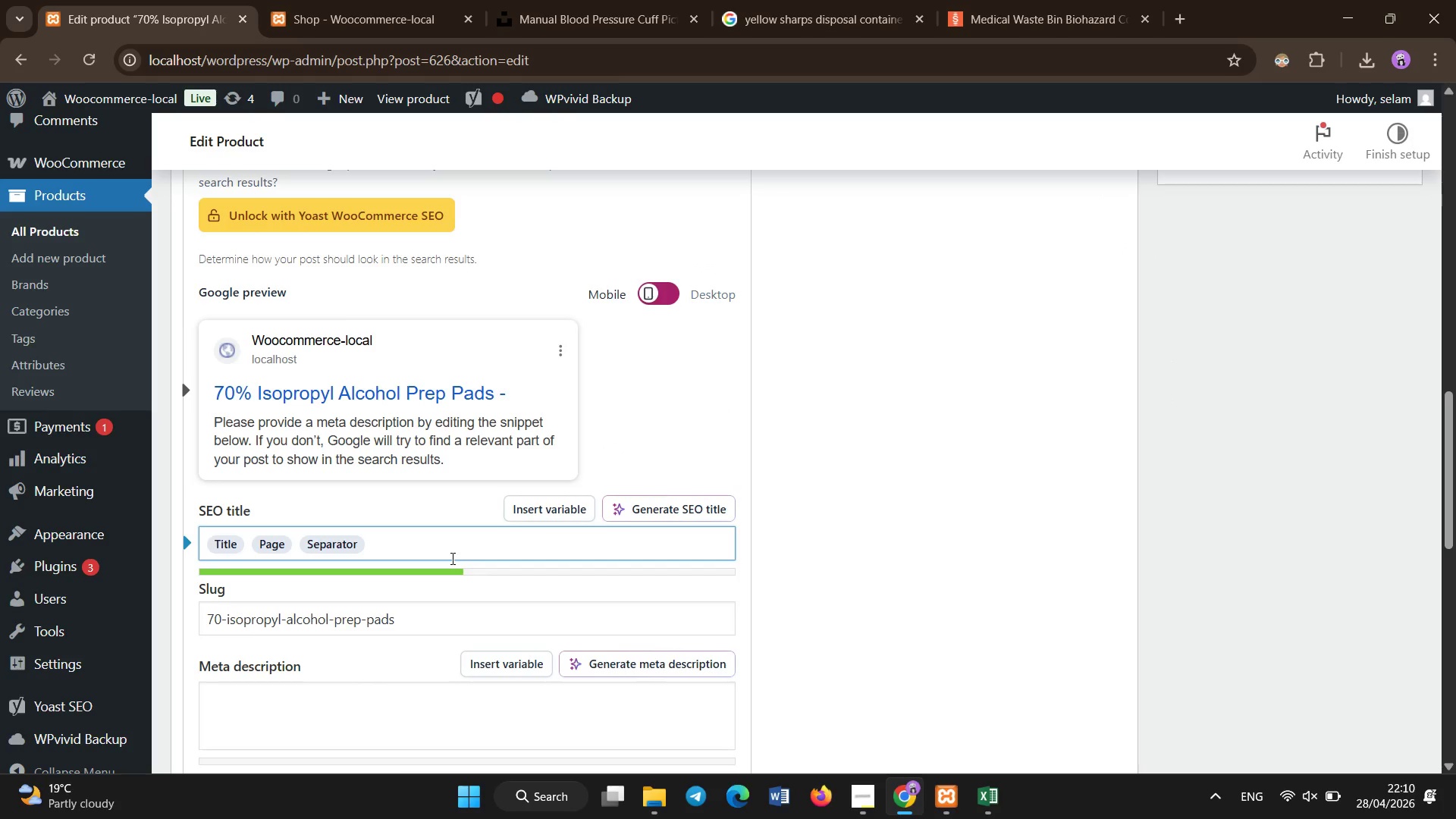 
key(Backspace)
 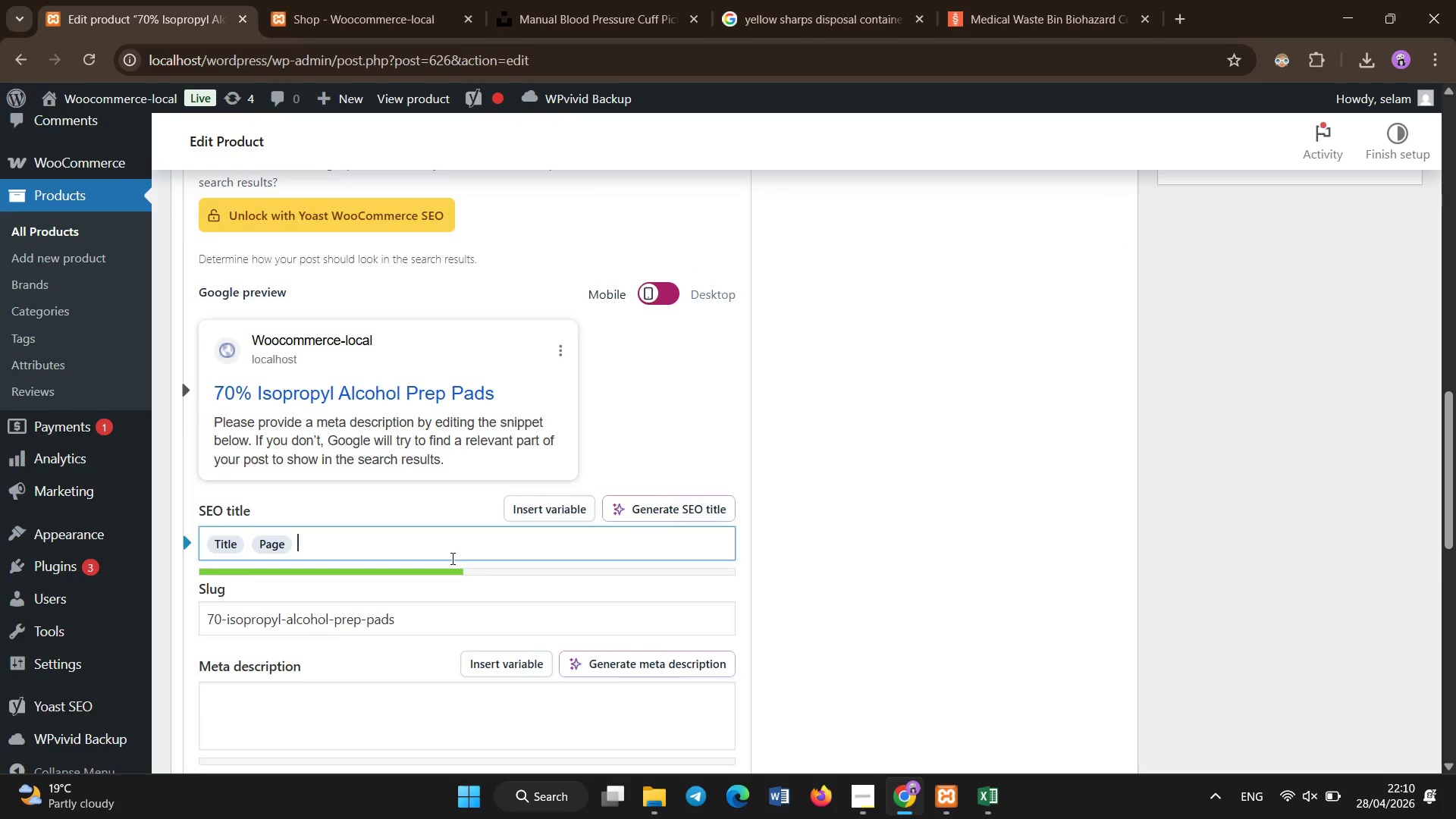 
scroll: coordinate [453, 559], scroll_direction: down, amount: 4.0
 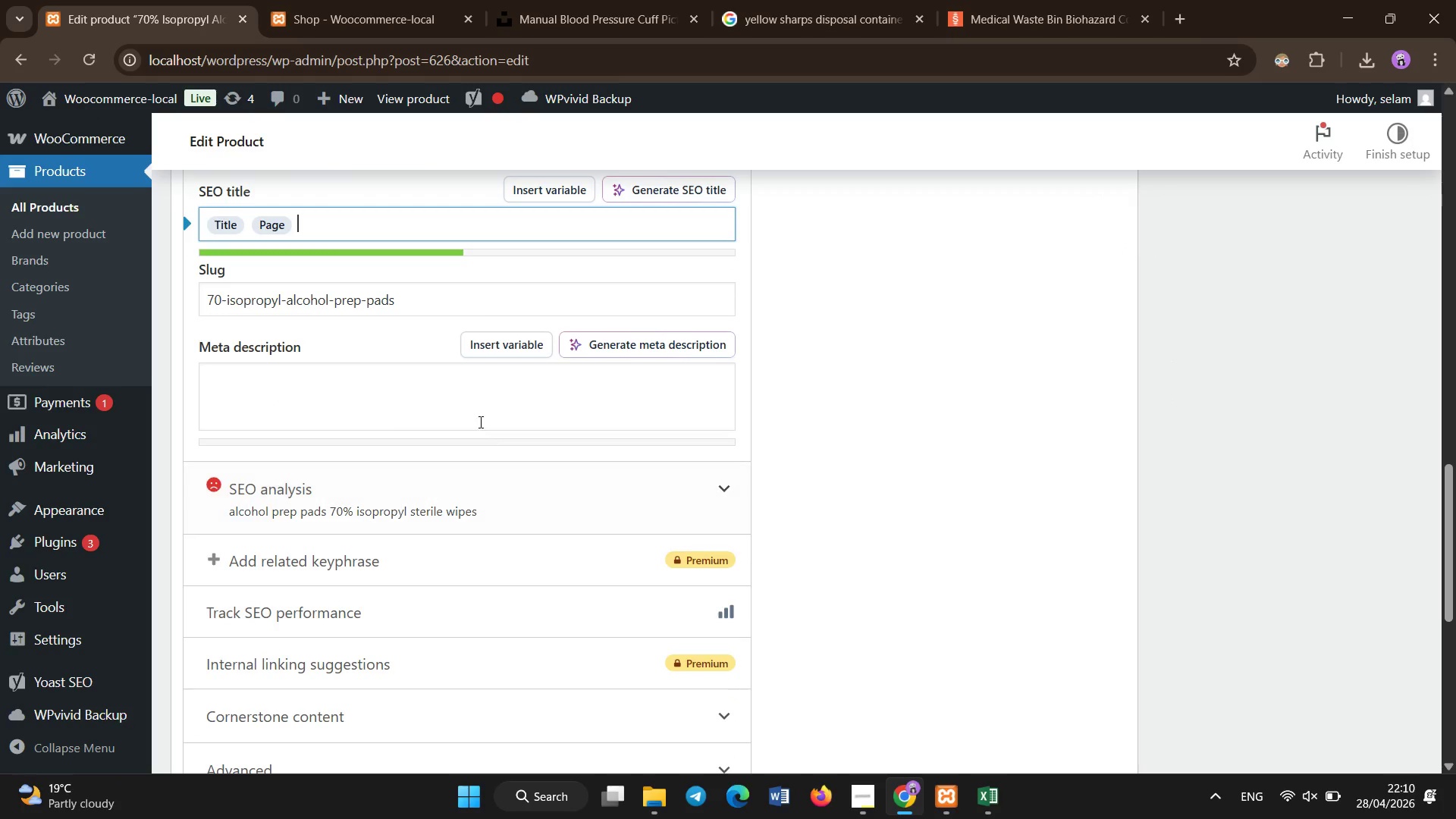 
left_click([488, 379])
 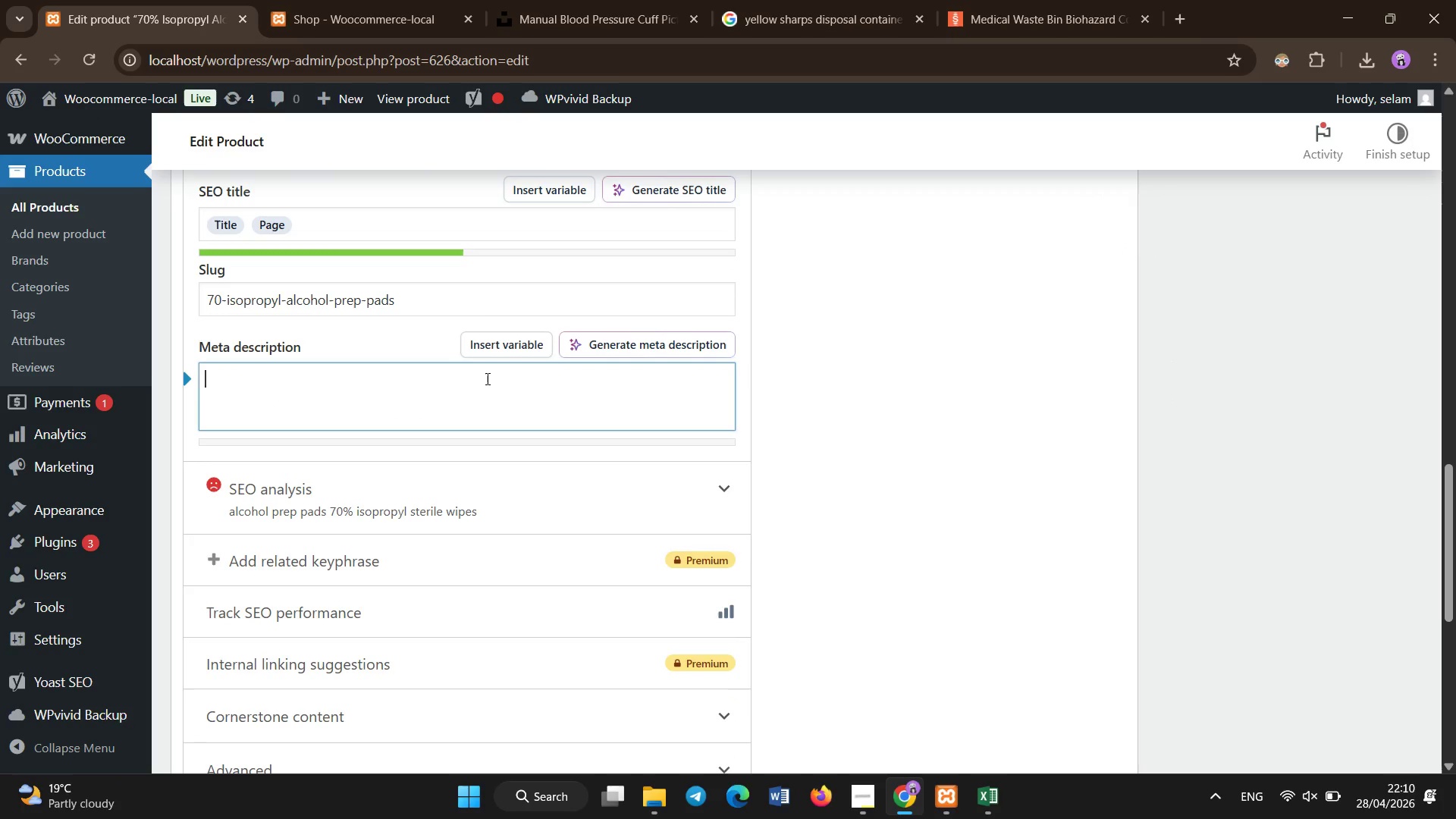 
type(Sterile 70% alcohol prepp)
key(Backspace)
type( pads for skin disinge)
key(Backspace)
key(Backspace)
type(fection before injections and minor medical procedures )
key(Backspace)
type(.)
 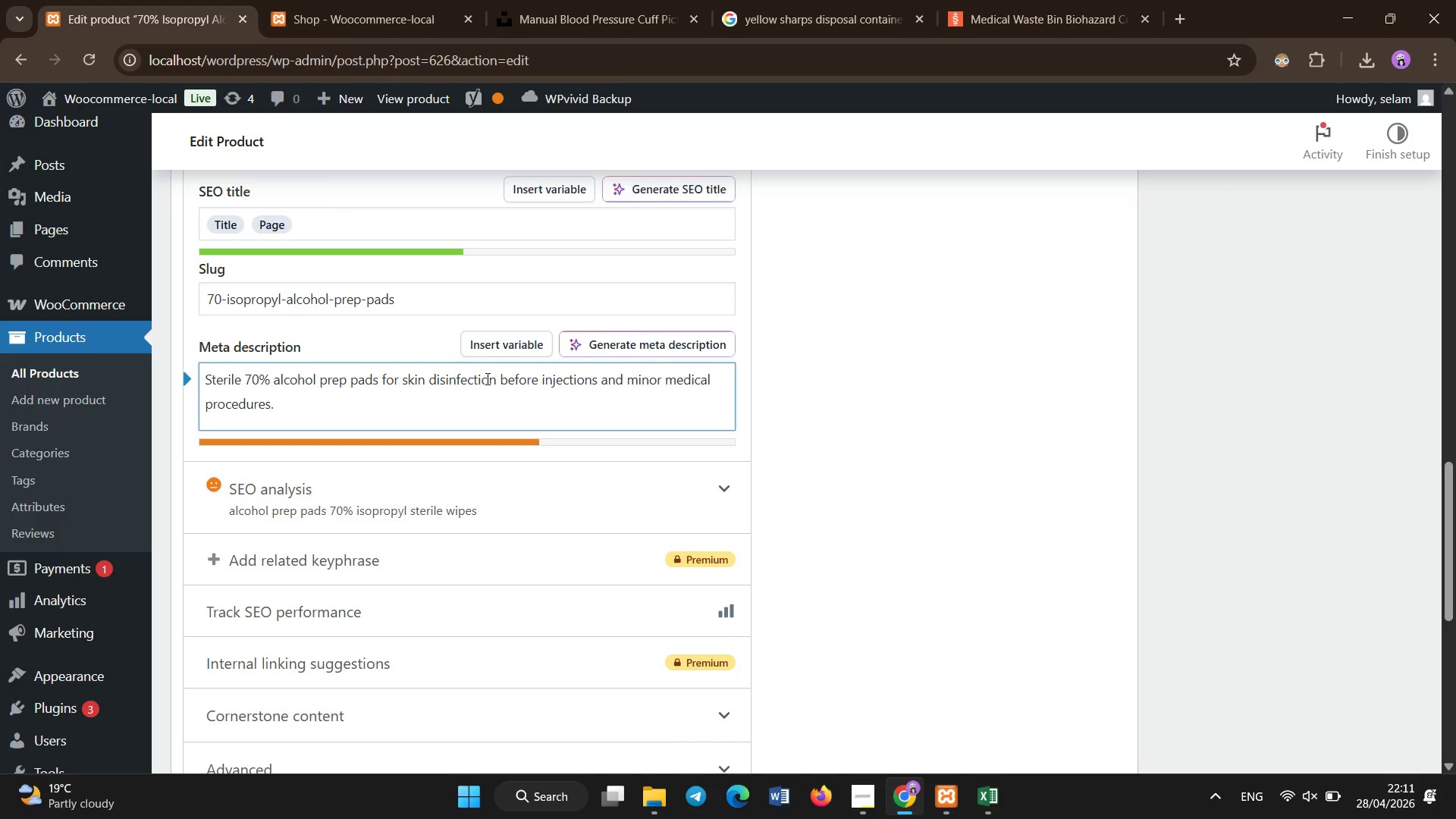 
scroll: coordinate [582, 382], scroll_direction: up, amount: 14.0
 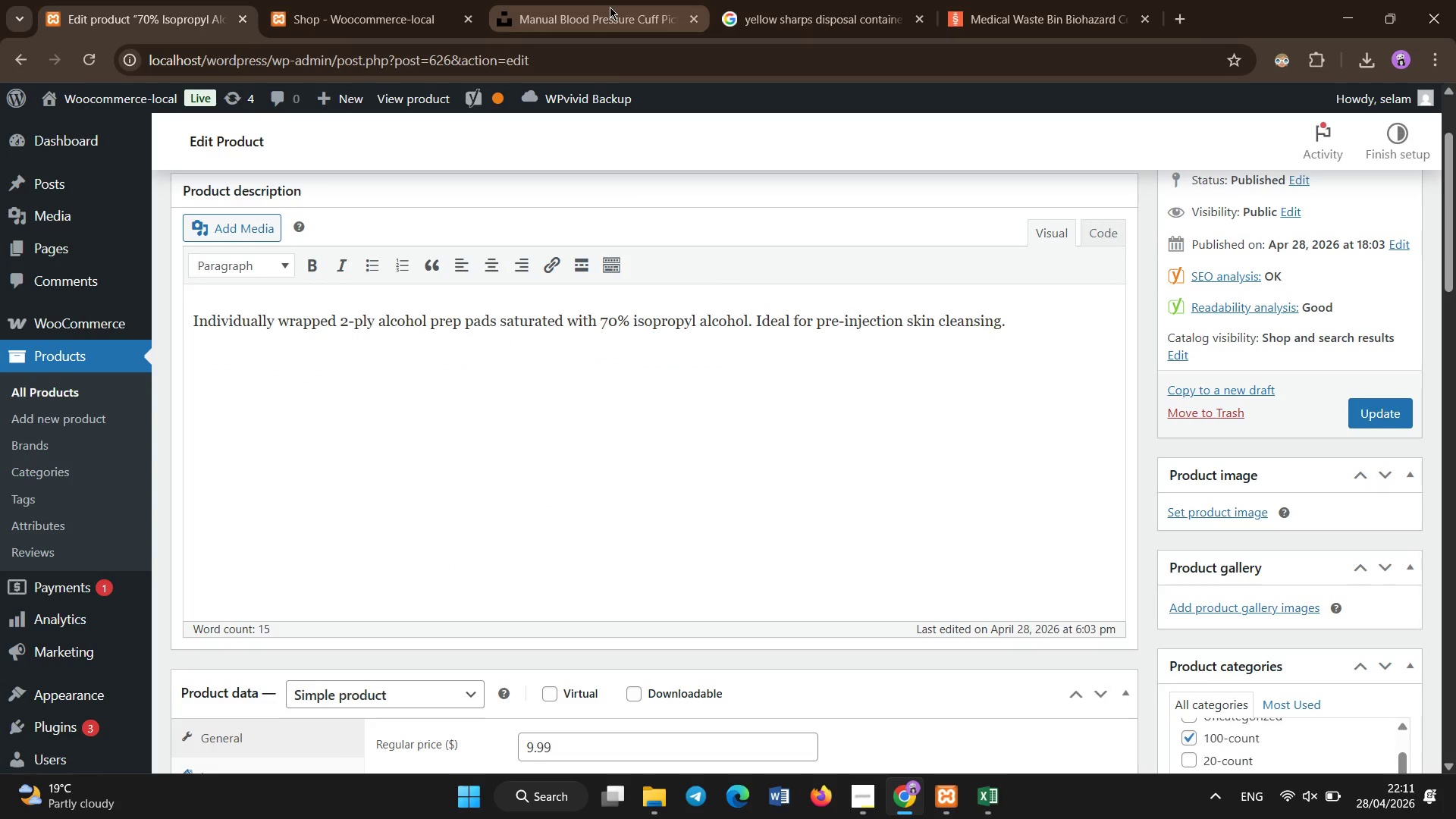 
left_click([609, 5])
 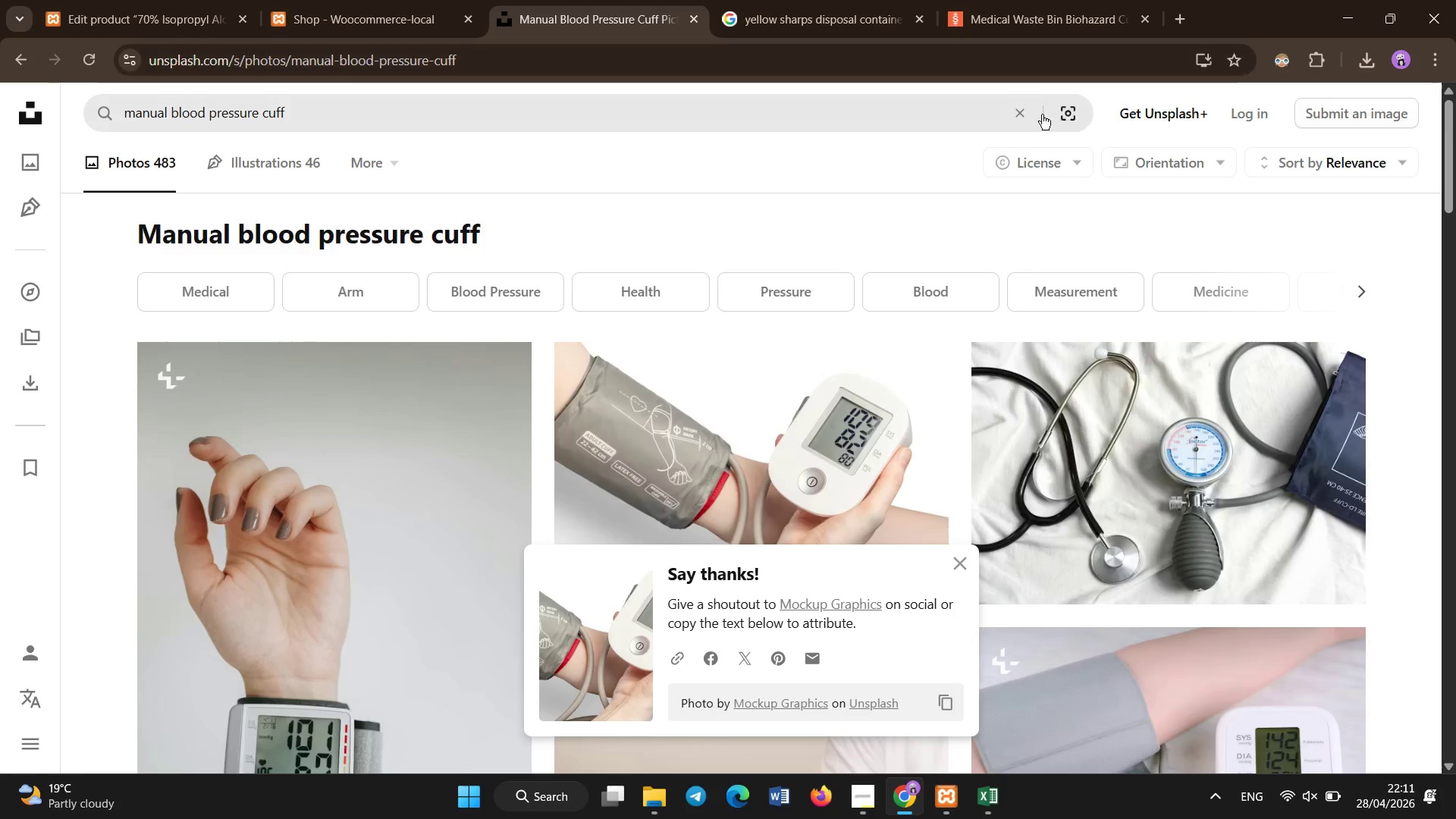 
left_click([1012, 116])
 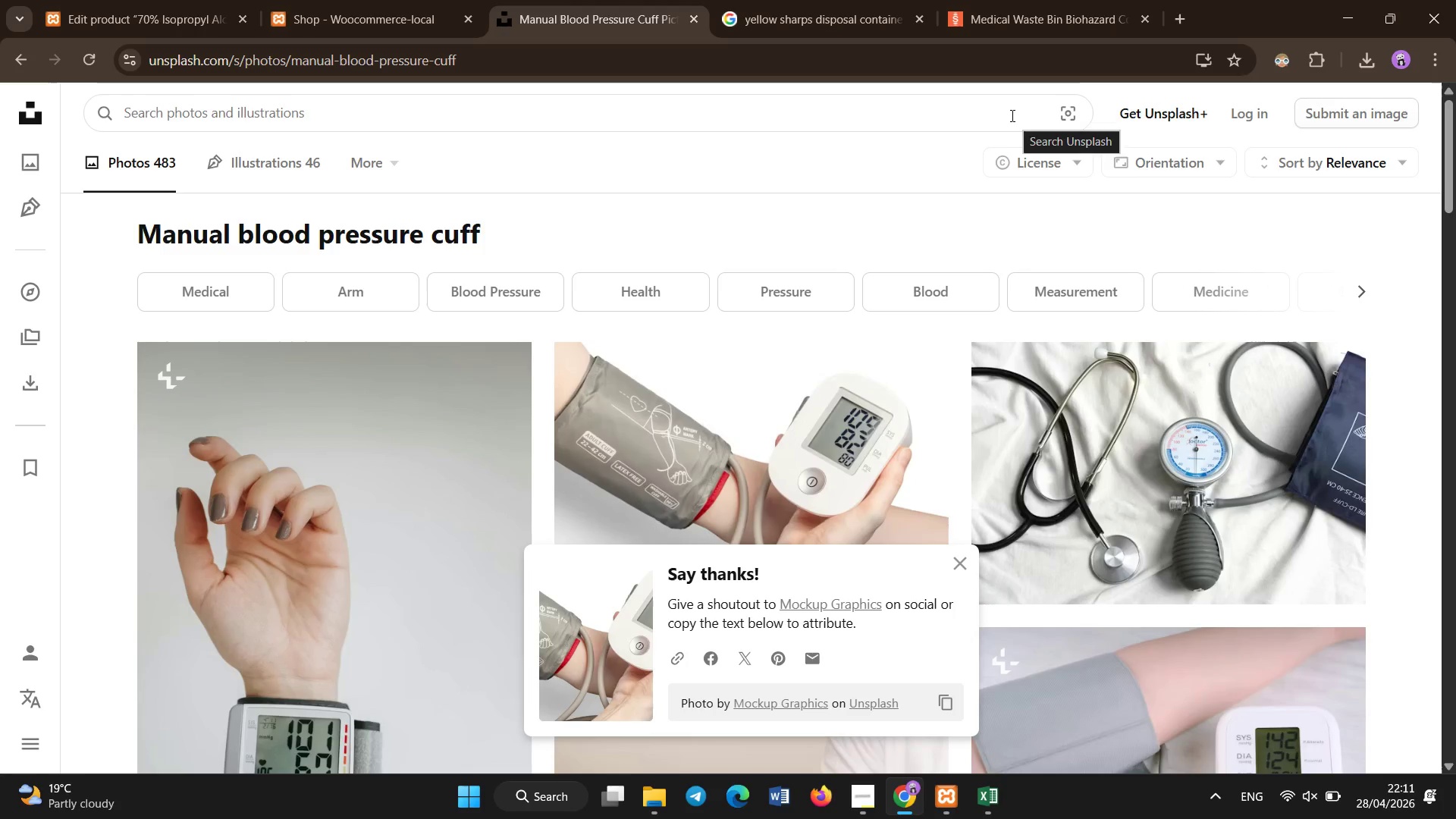 
type(alcho)
key(Backspace)
key(Backspace)
key(Backspace)
type(o)
key(Backspace)
type(cohol prep pads sachets media)
key(Backspace)
type(cal sterile pack)
 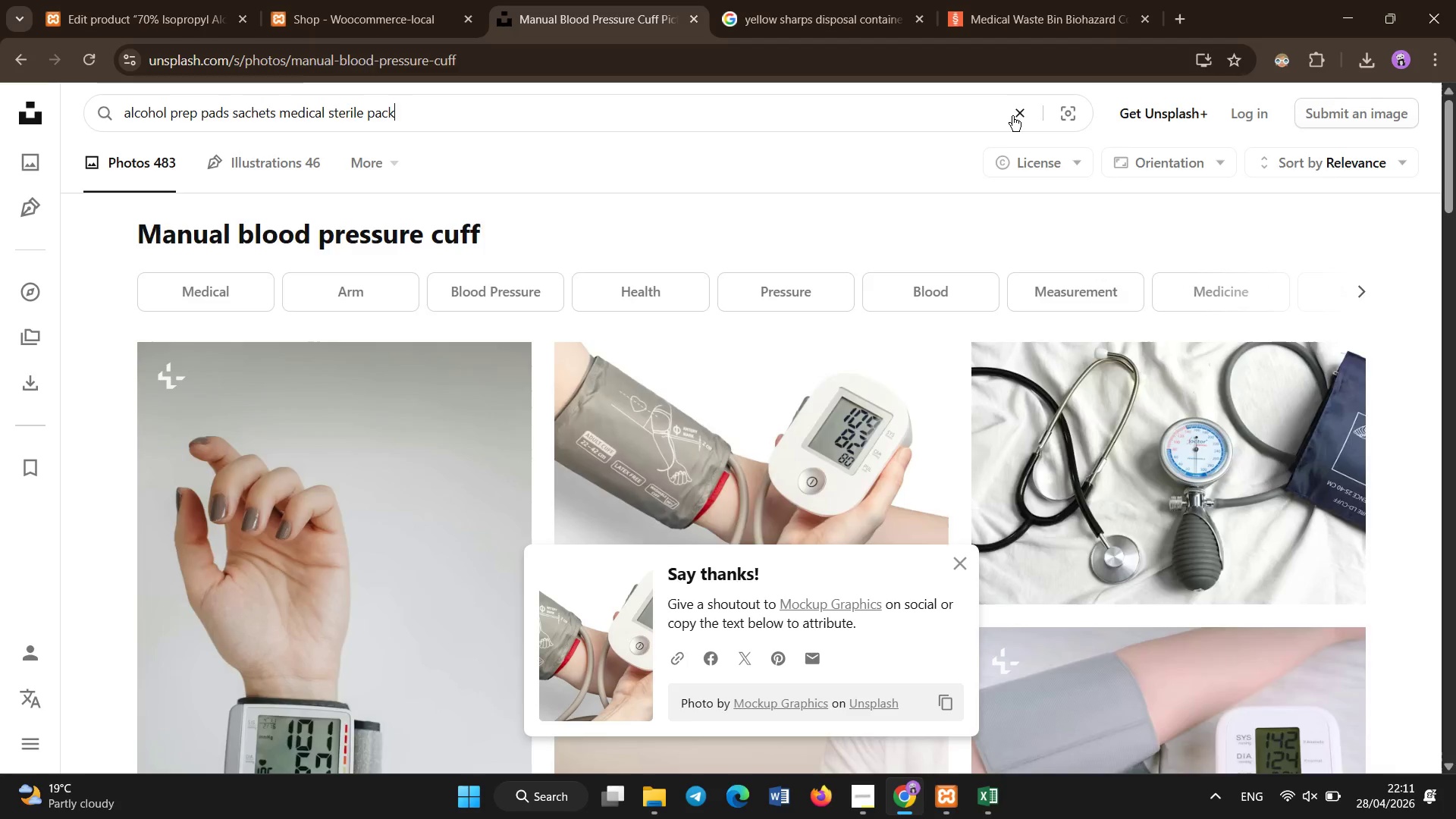 
hold_key(key=Enter, duration=0.31)
 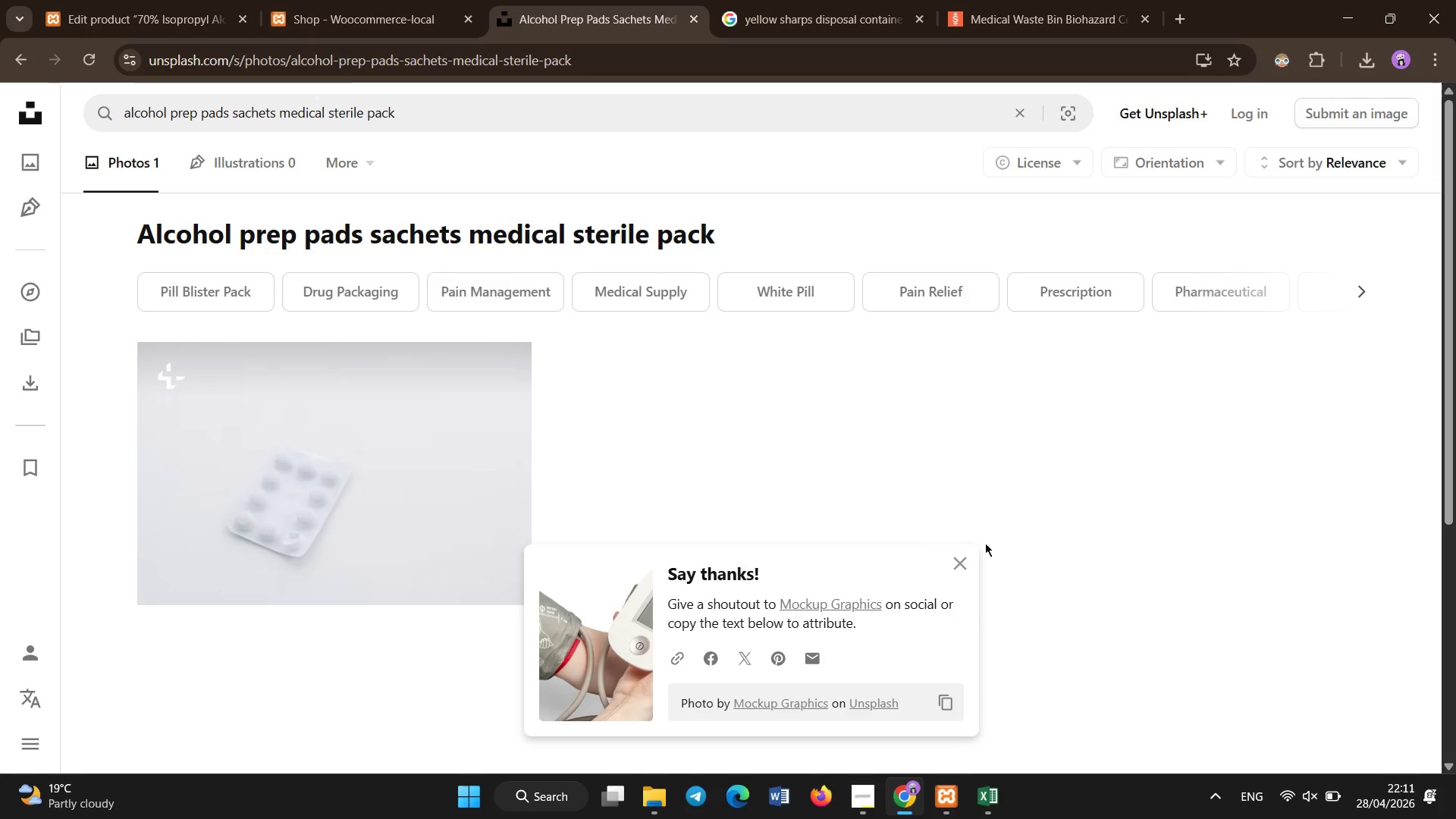 
left_click([961, 563])
 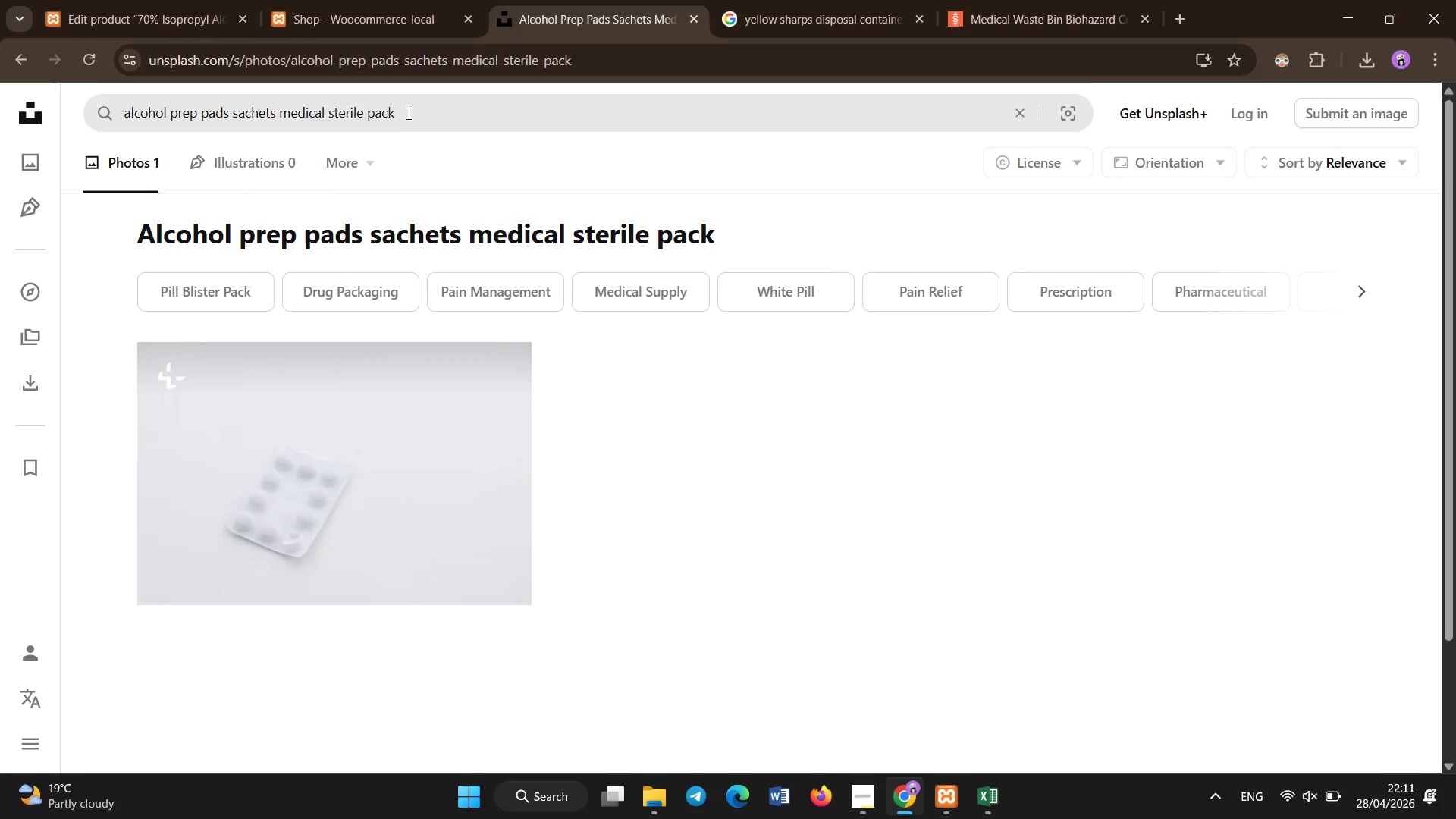 
left_click_drag(start_coordinate=[408, 112], to_coordinate=[276, 99])
 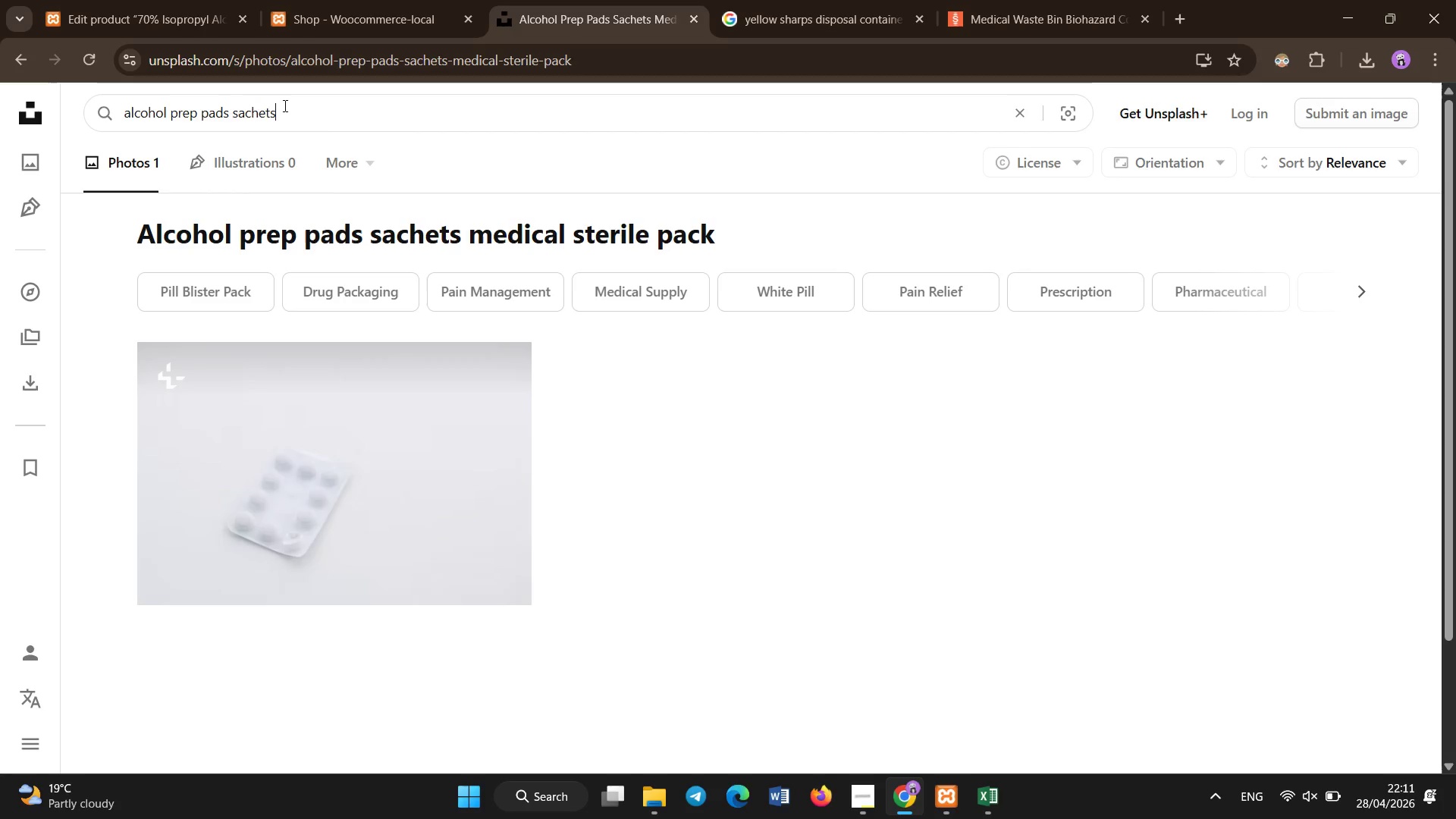 
key(Backspace)
 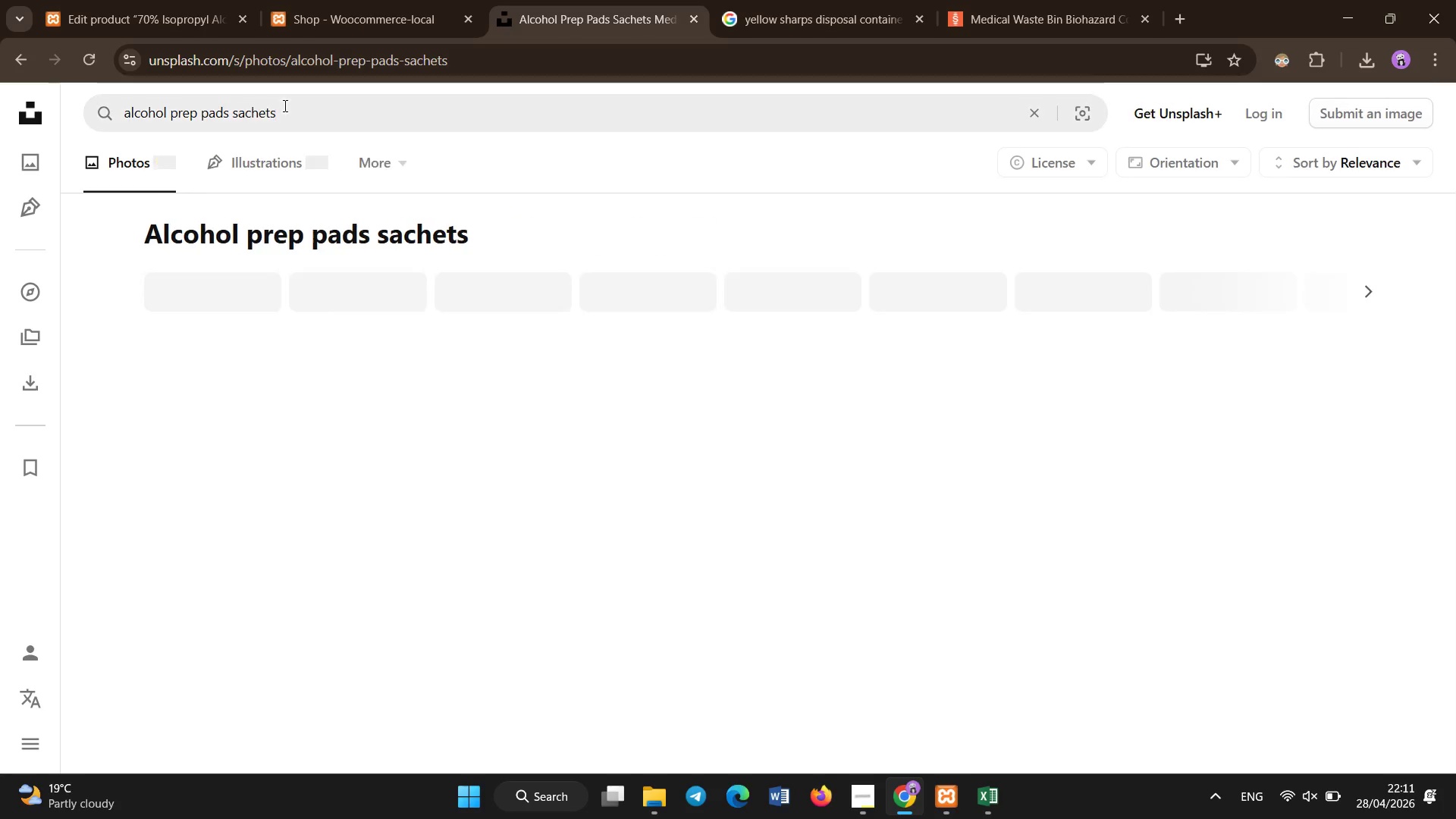 
key(Enter)
 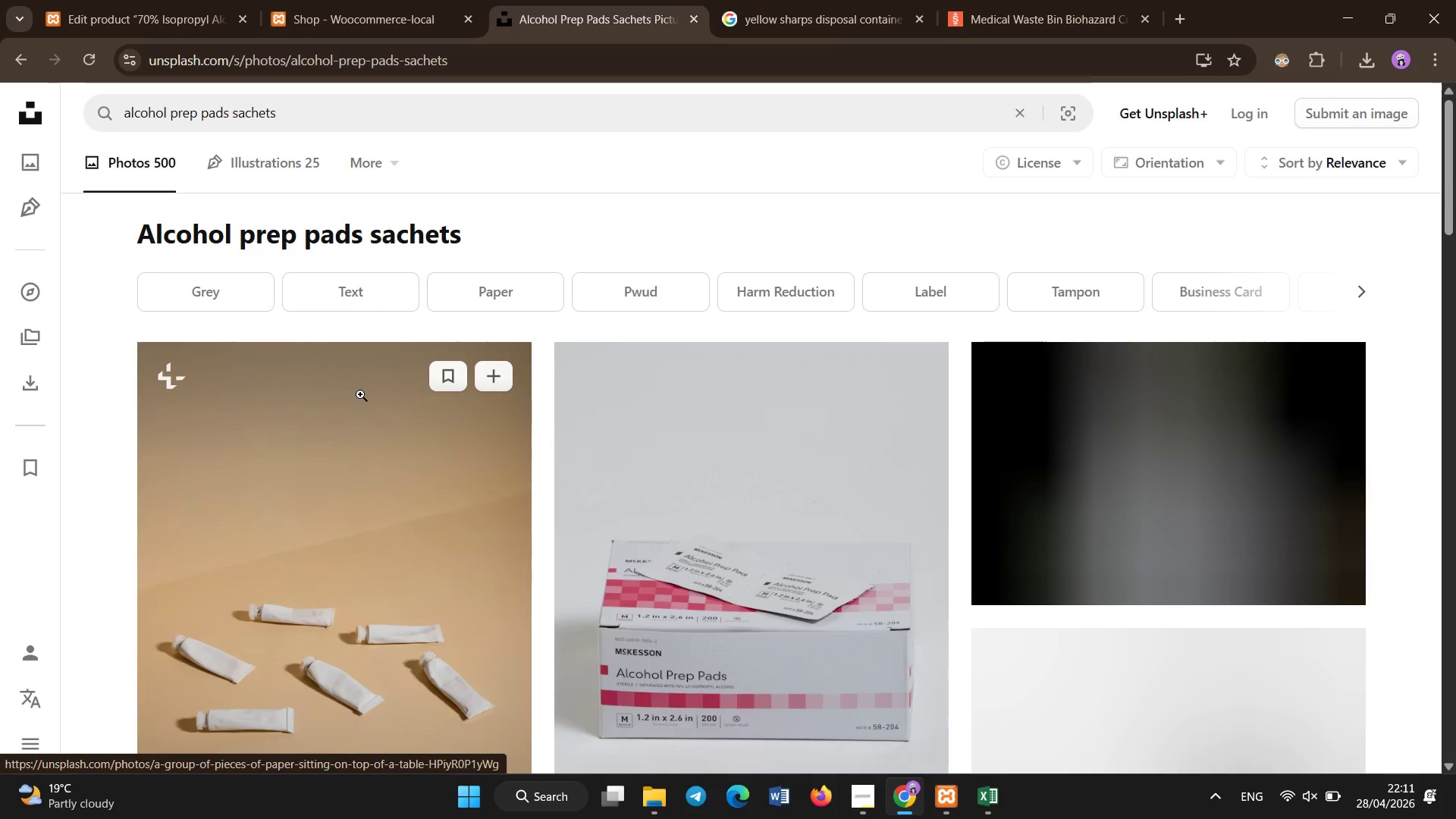 
scroll: coordinate [904, 539], scroll_direction: down, amount: 6.0
 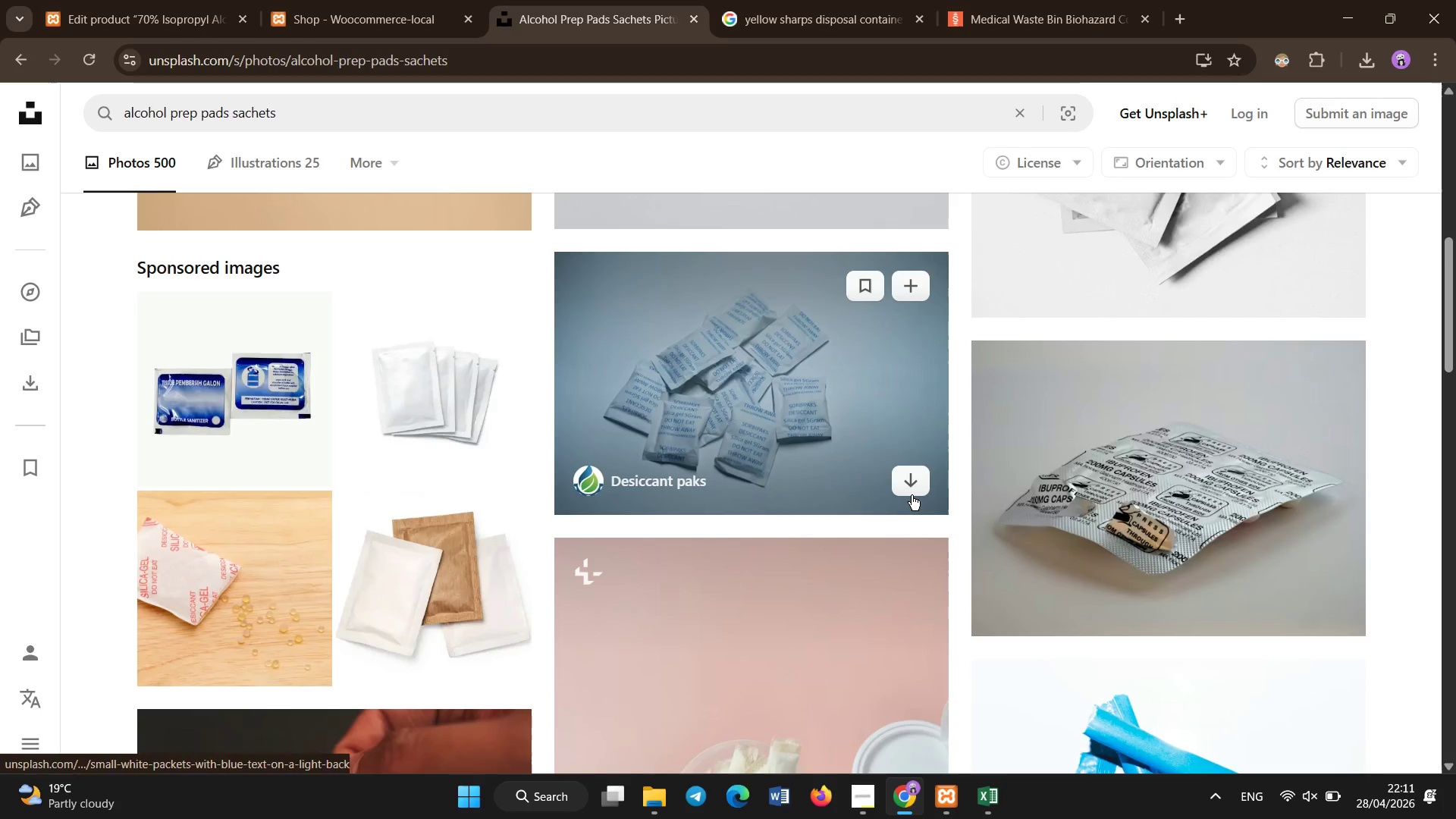 
left_click([912, 488])
 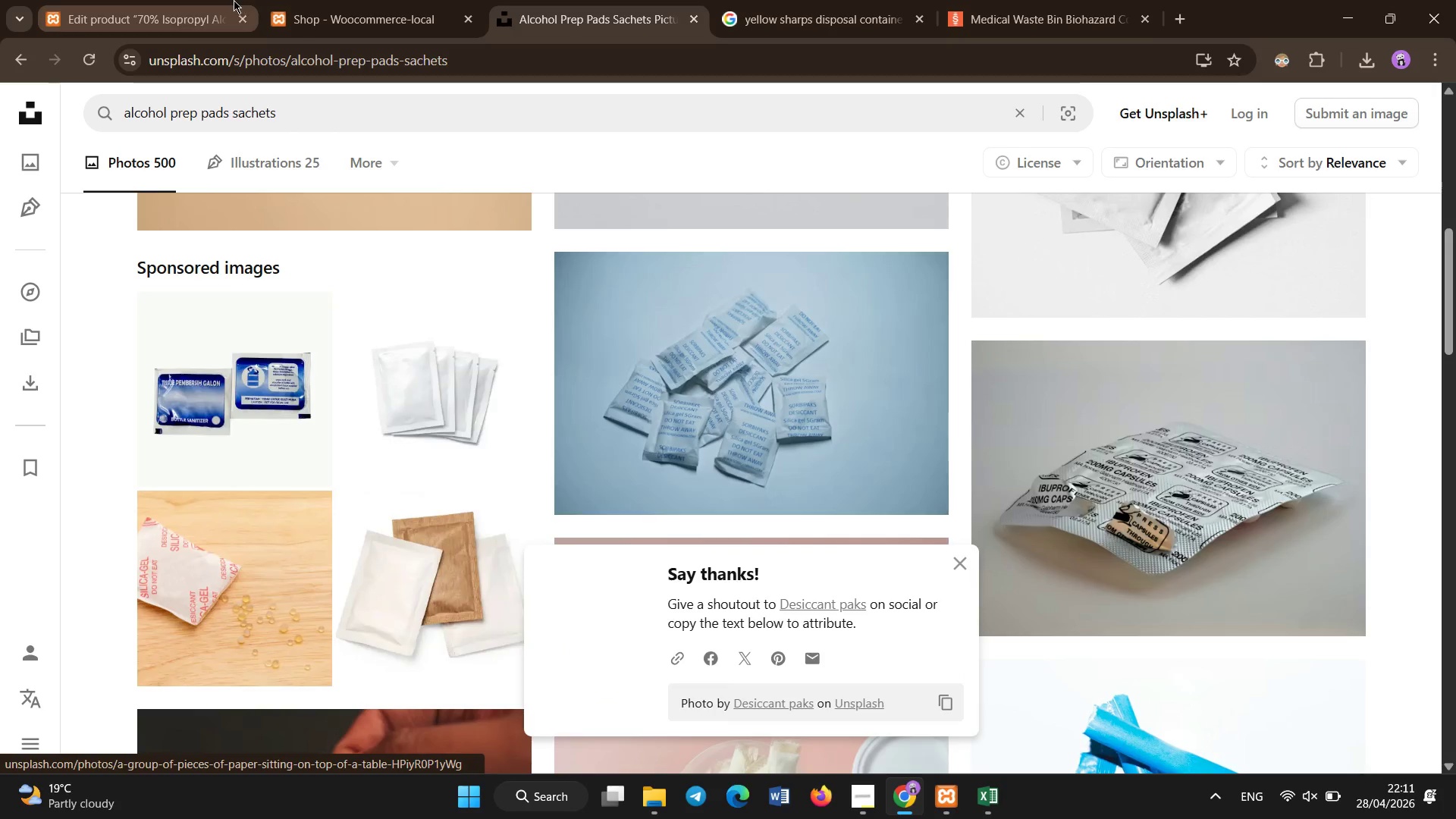 
left_click([234, 0])
 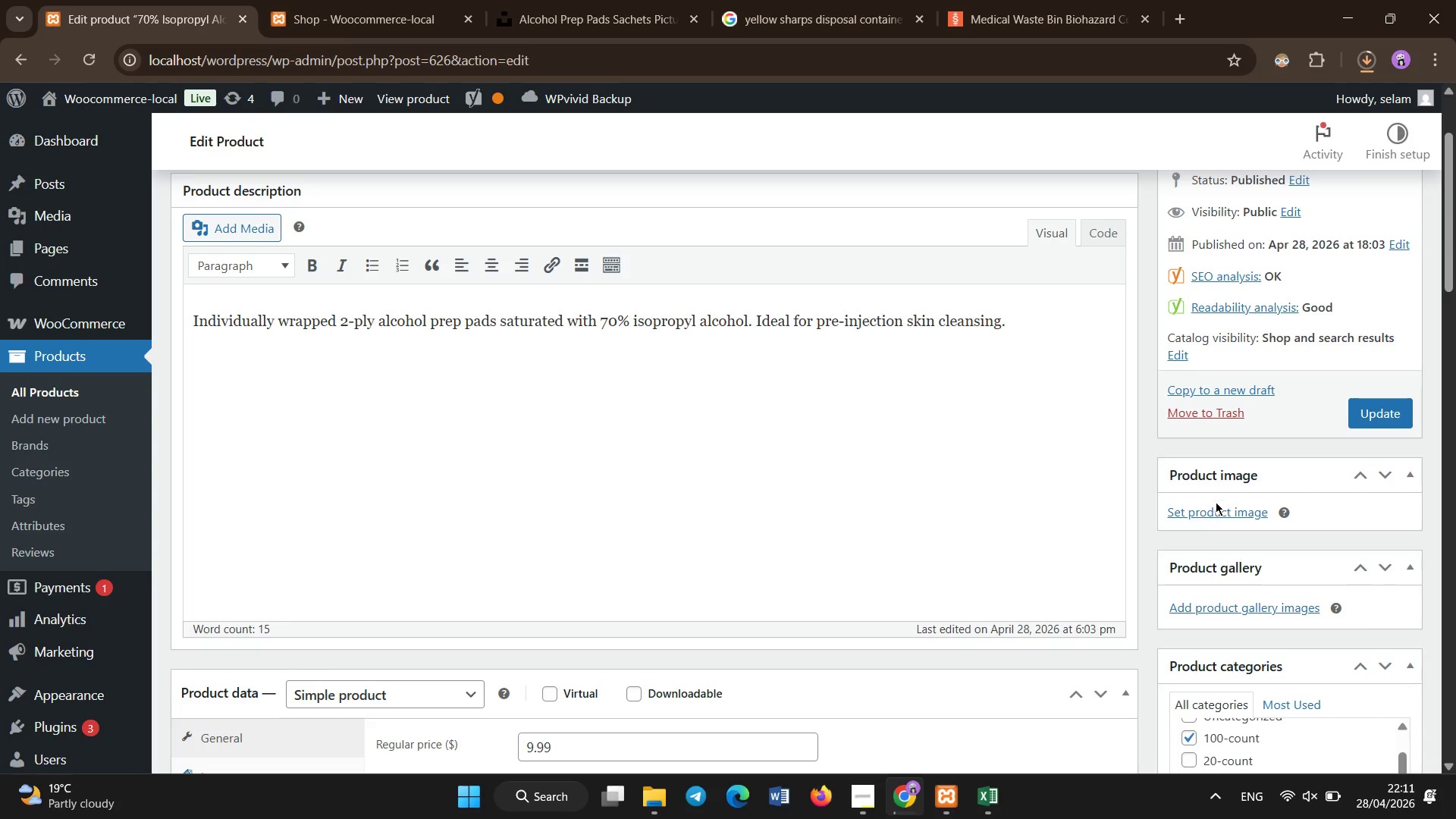 
left_click([1216, 514])
 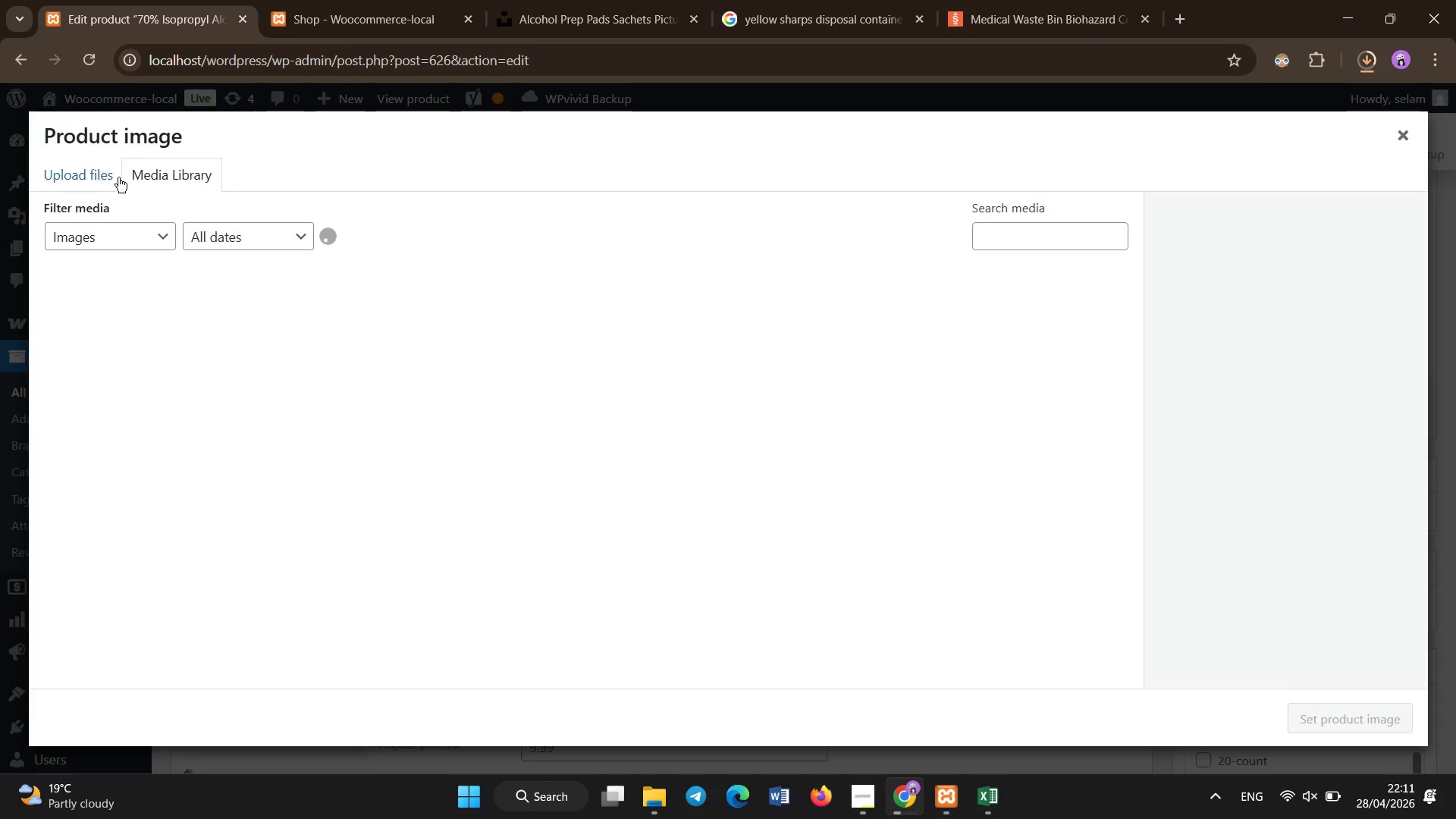 
left_click([111, 177])
 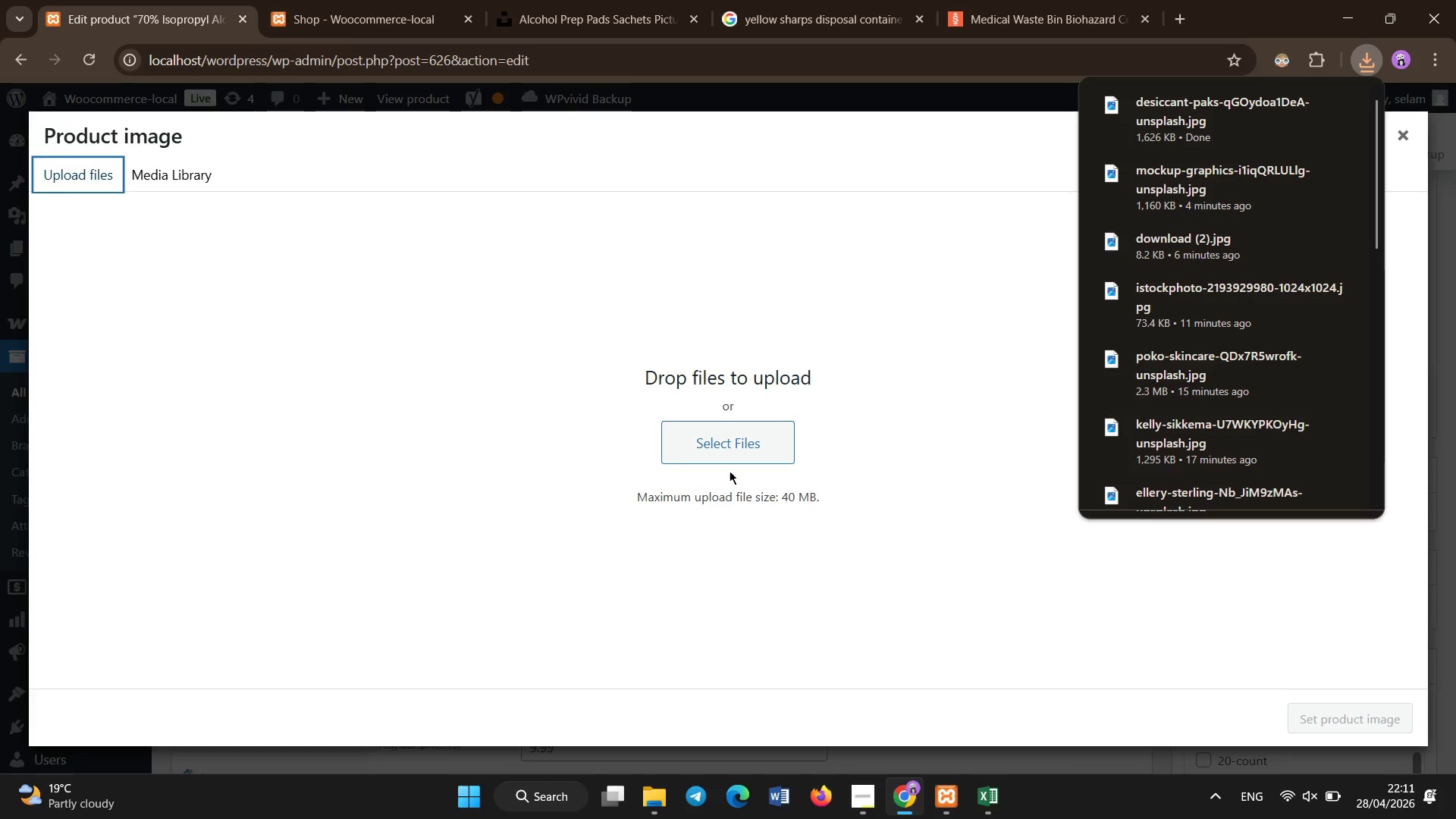 
left_click([723, 460])
 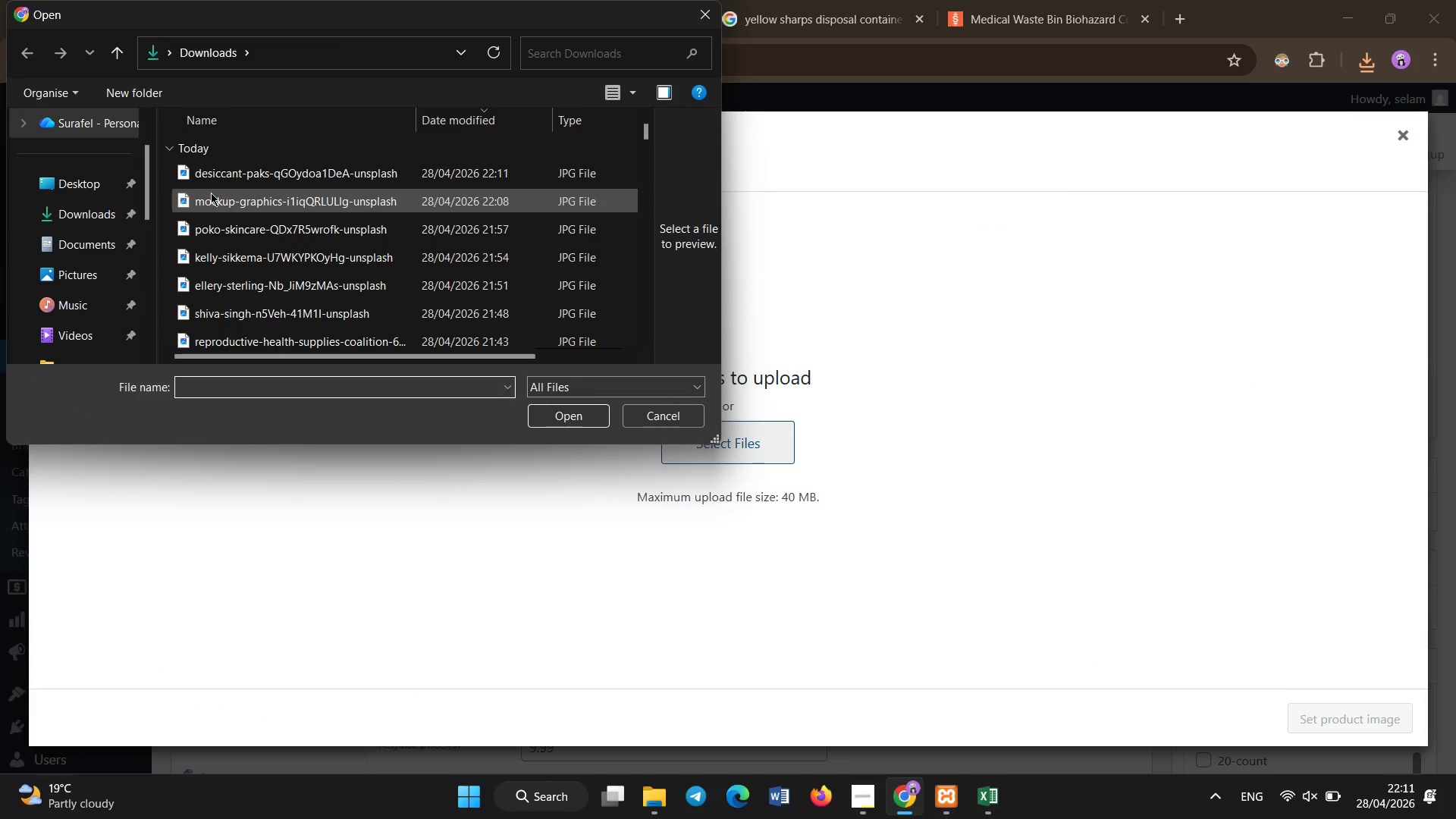 
double_click([217, 177])
 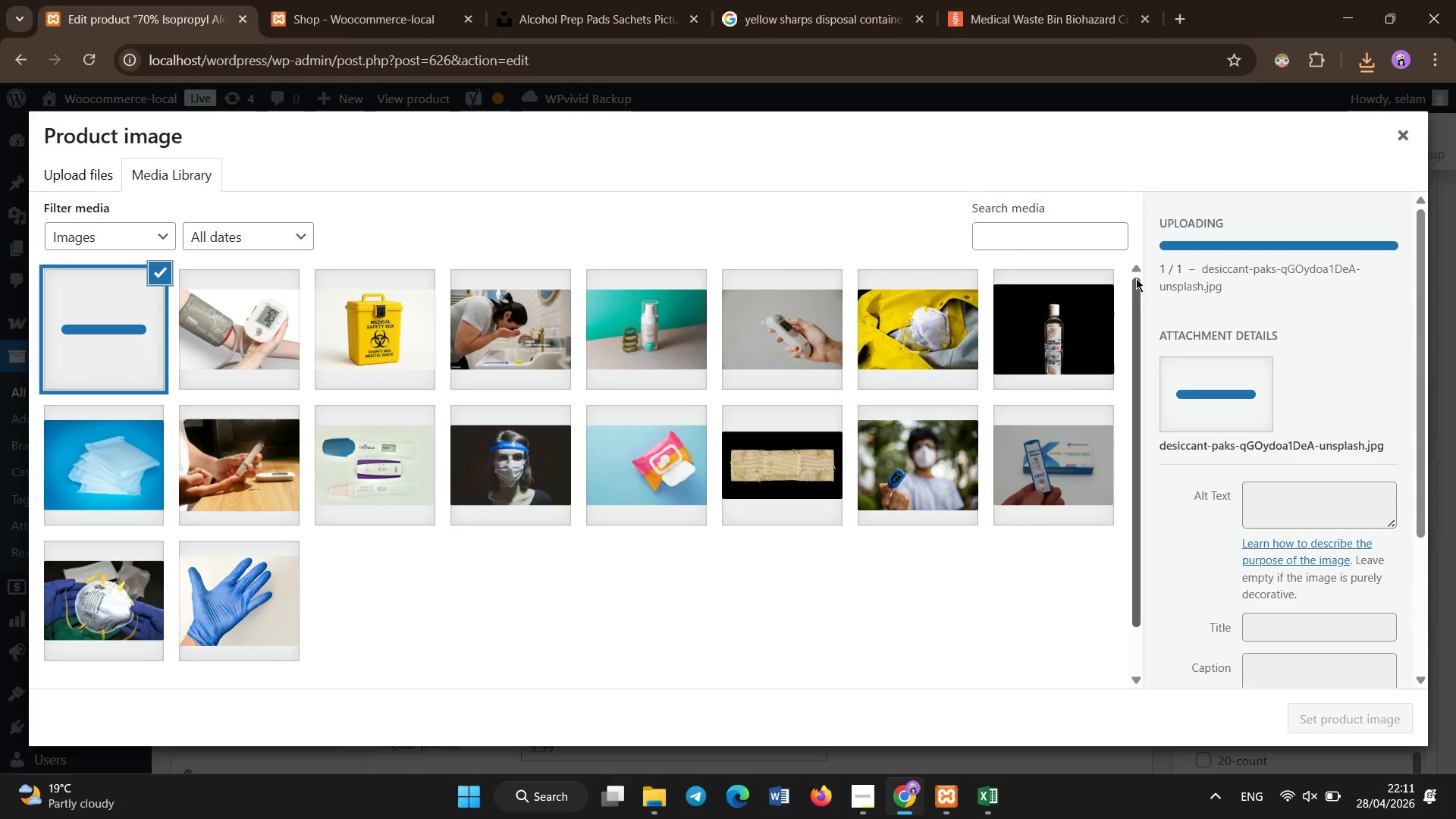 
left_click([1327, 487])
 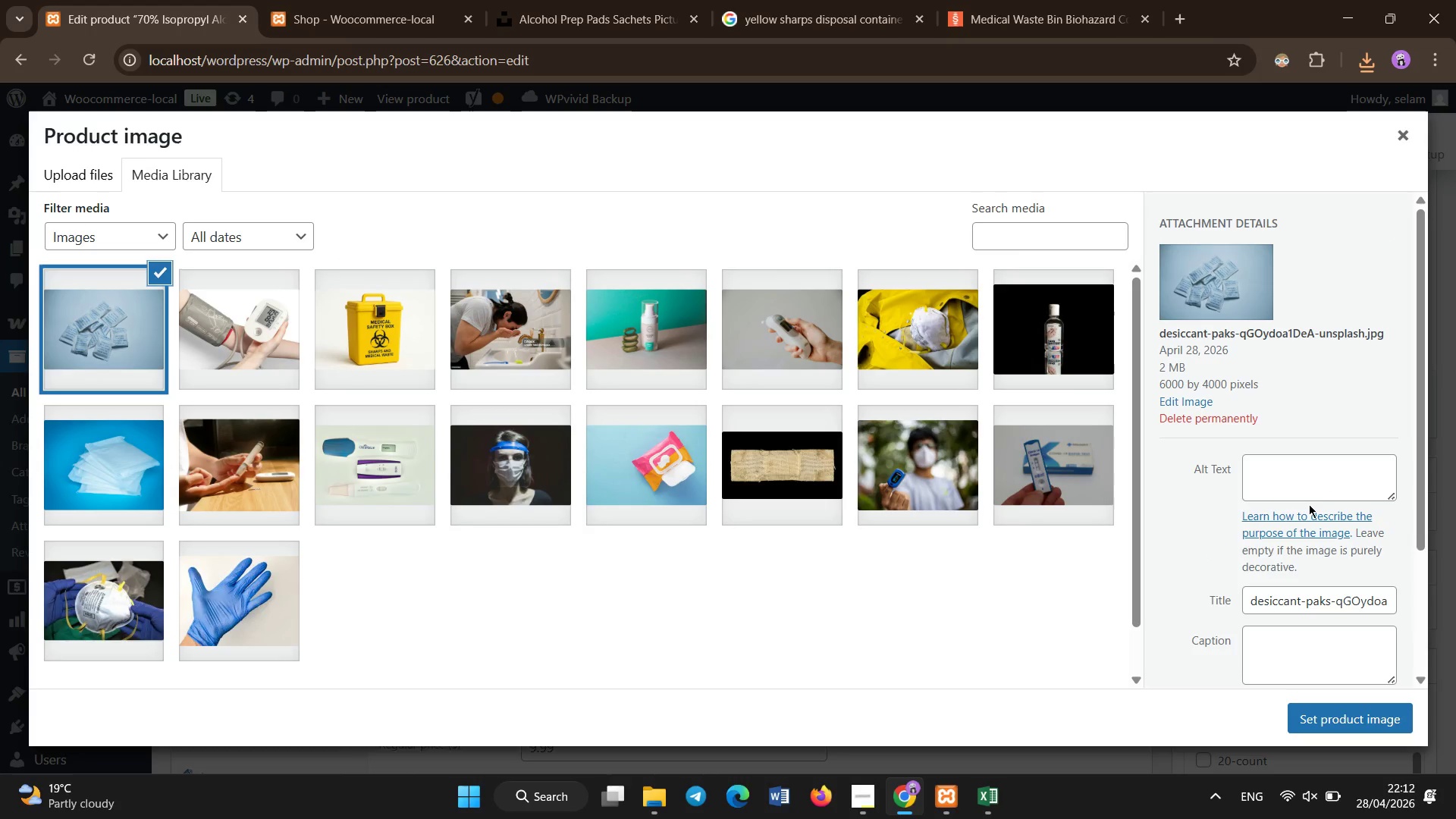 
left_click([1307, 504])
 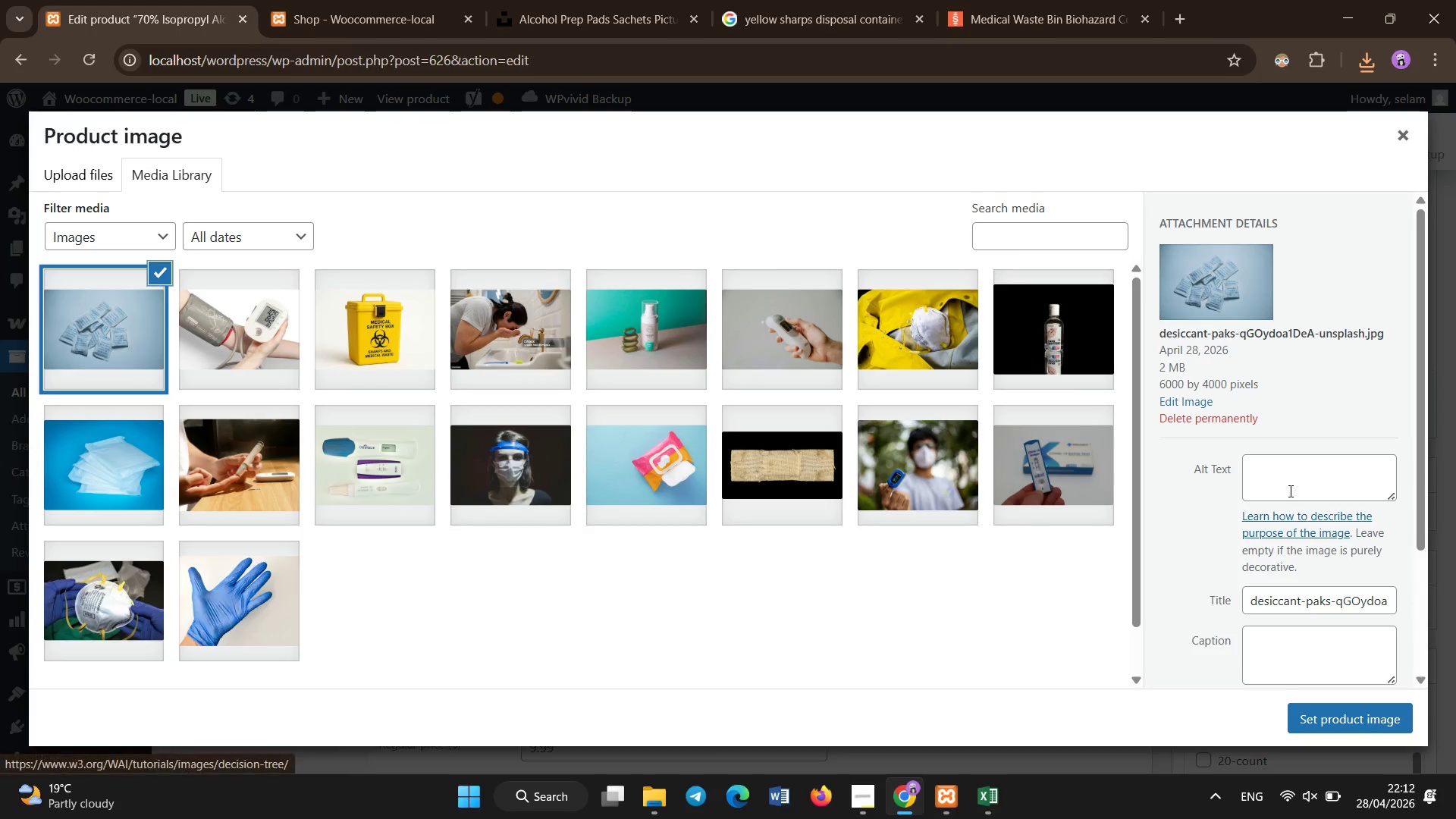 
left_click([1285, 472])
 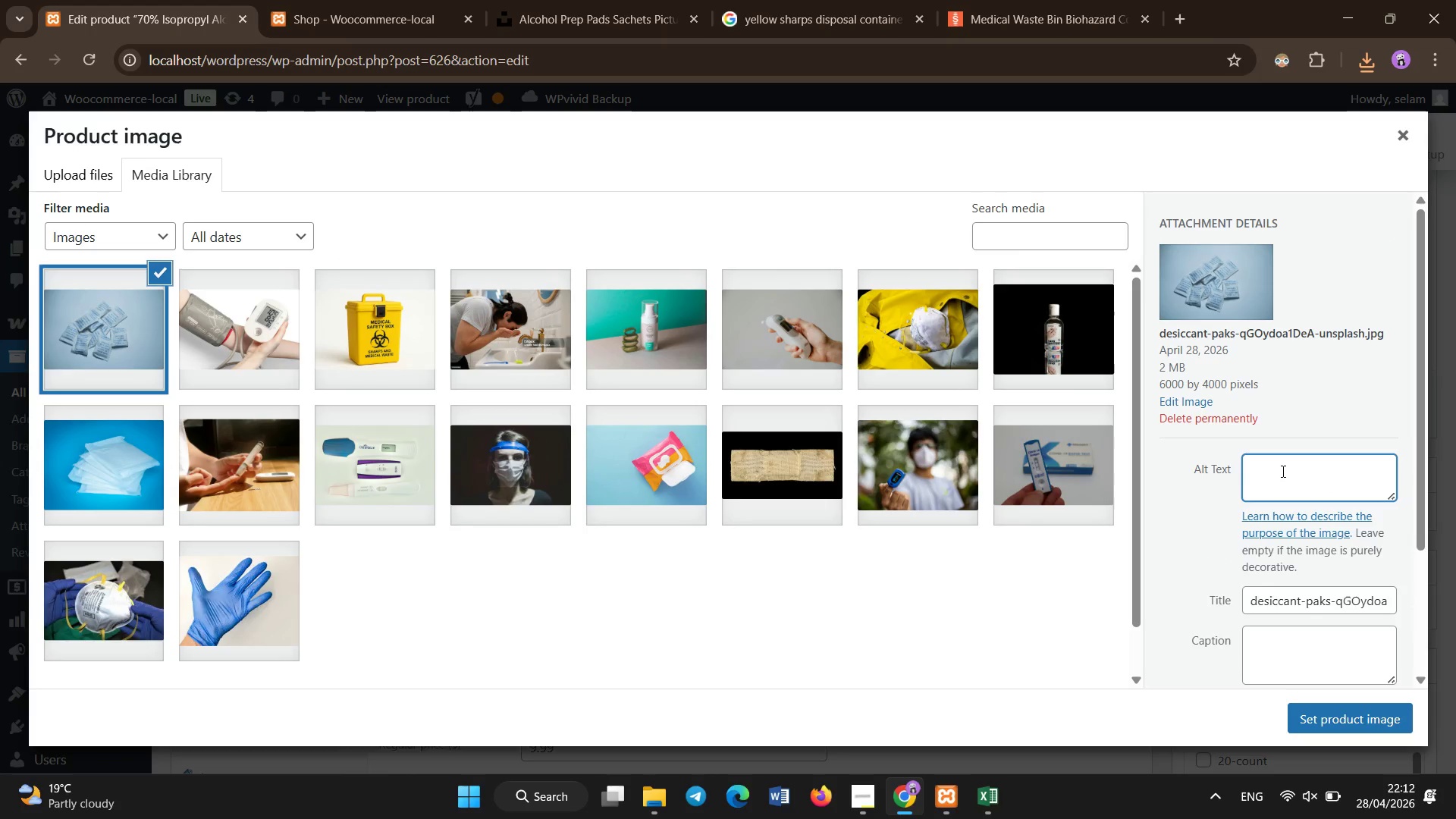 
type(70% Isopropyl Alcohol Prep Pads sterile wipes)
 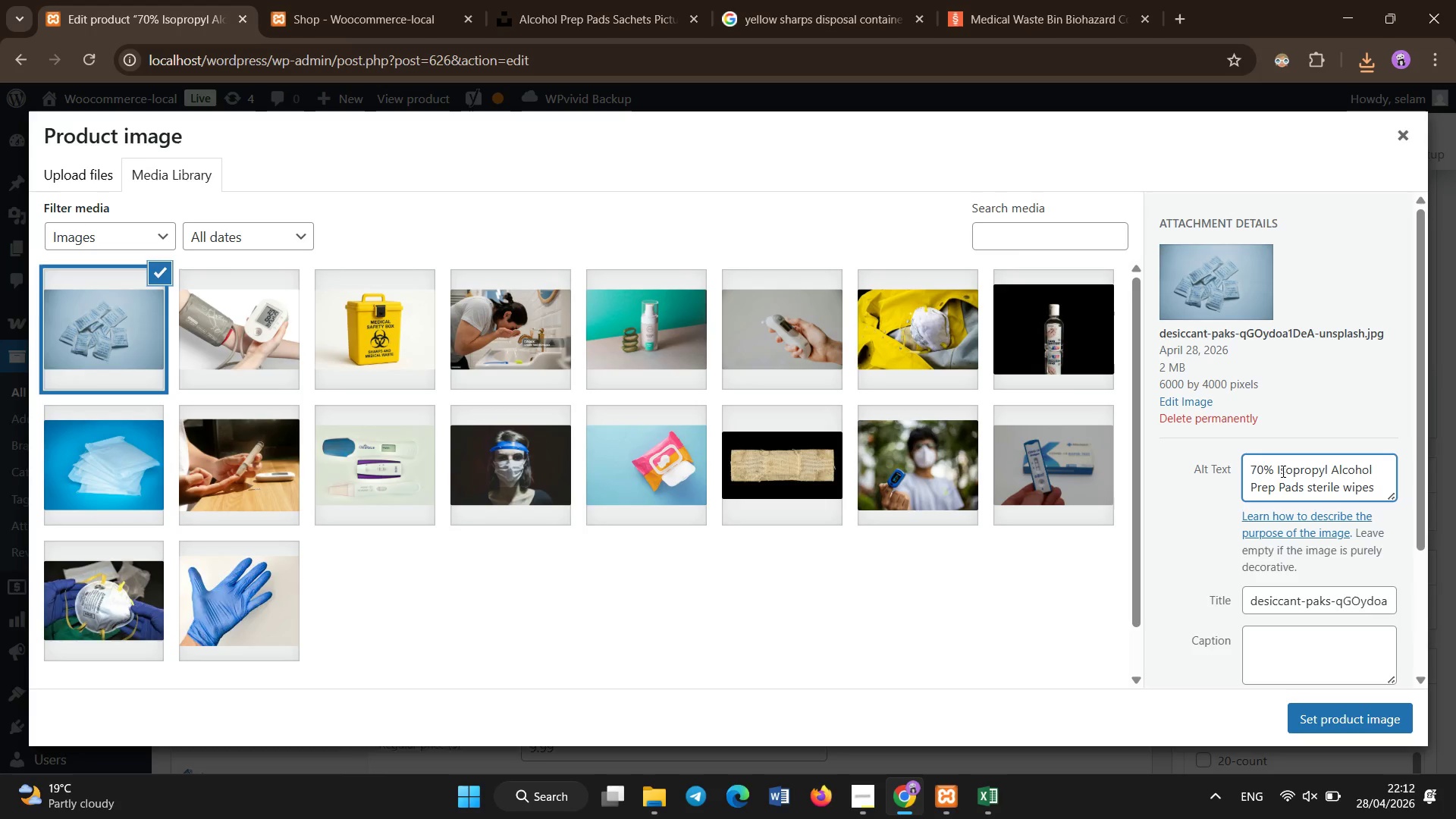 
left_click([1323, 707])
 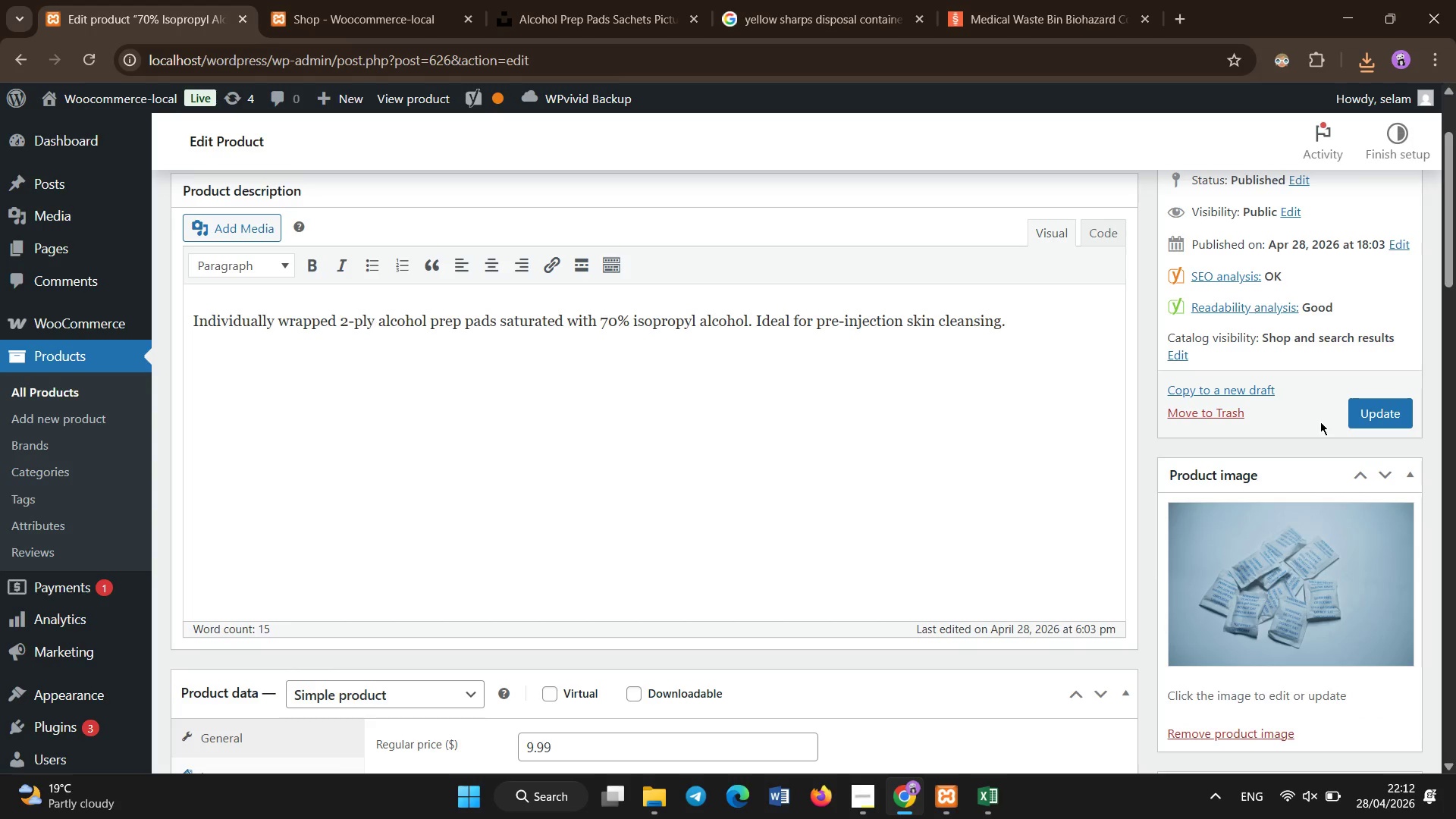 
left_click([1367, 406])
 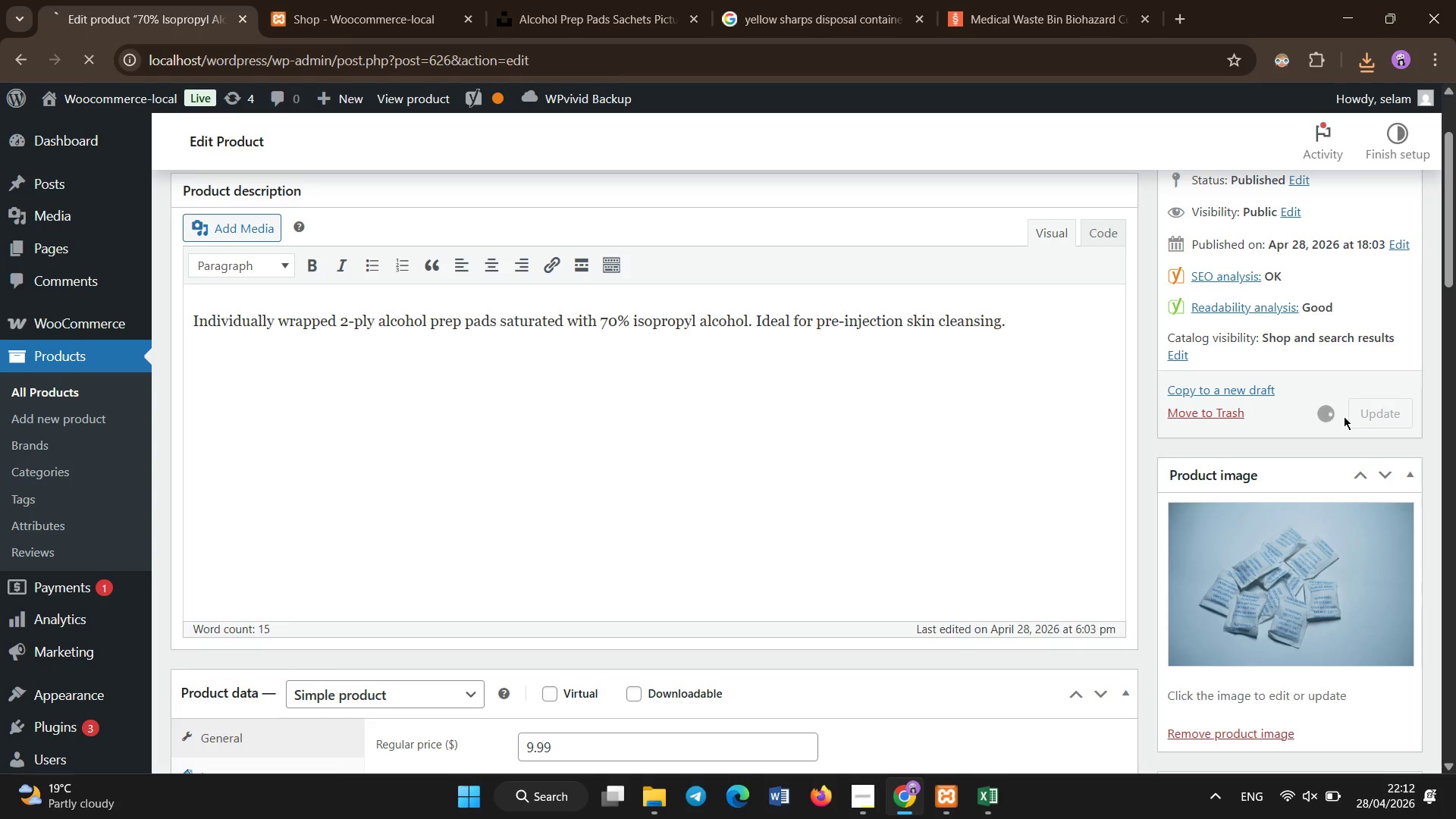 
wait(11.89)
 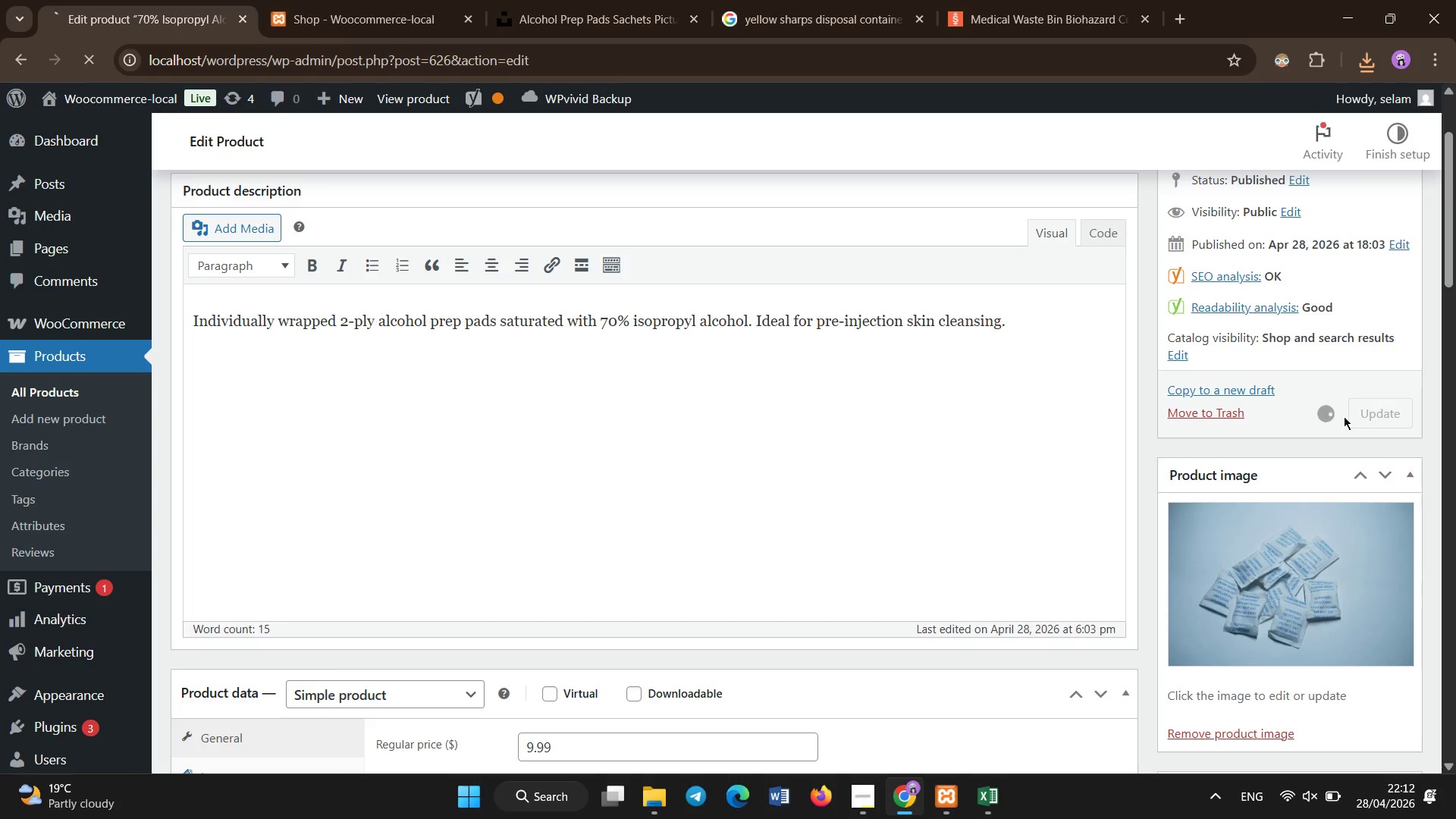 
left_click([394, 14])
 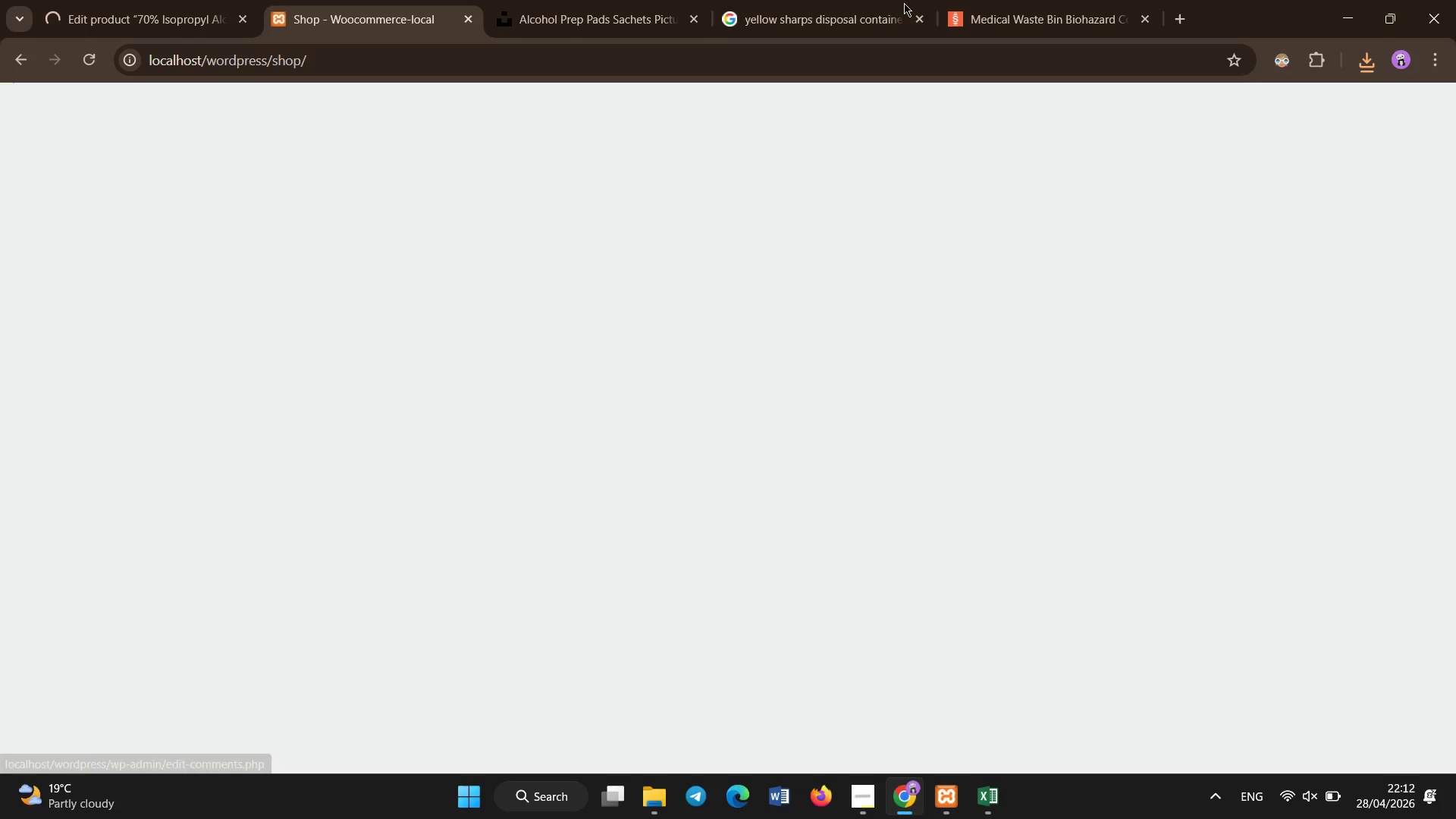 
left_click([919, 20])
 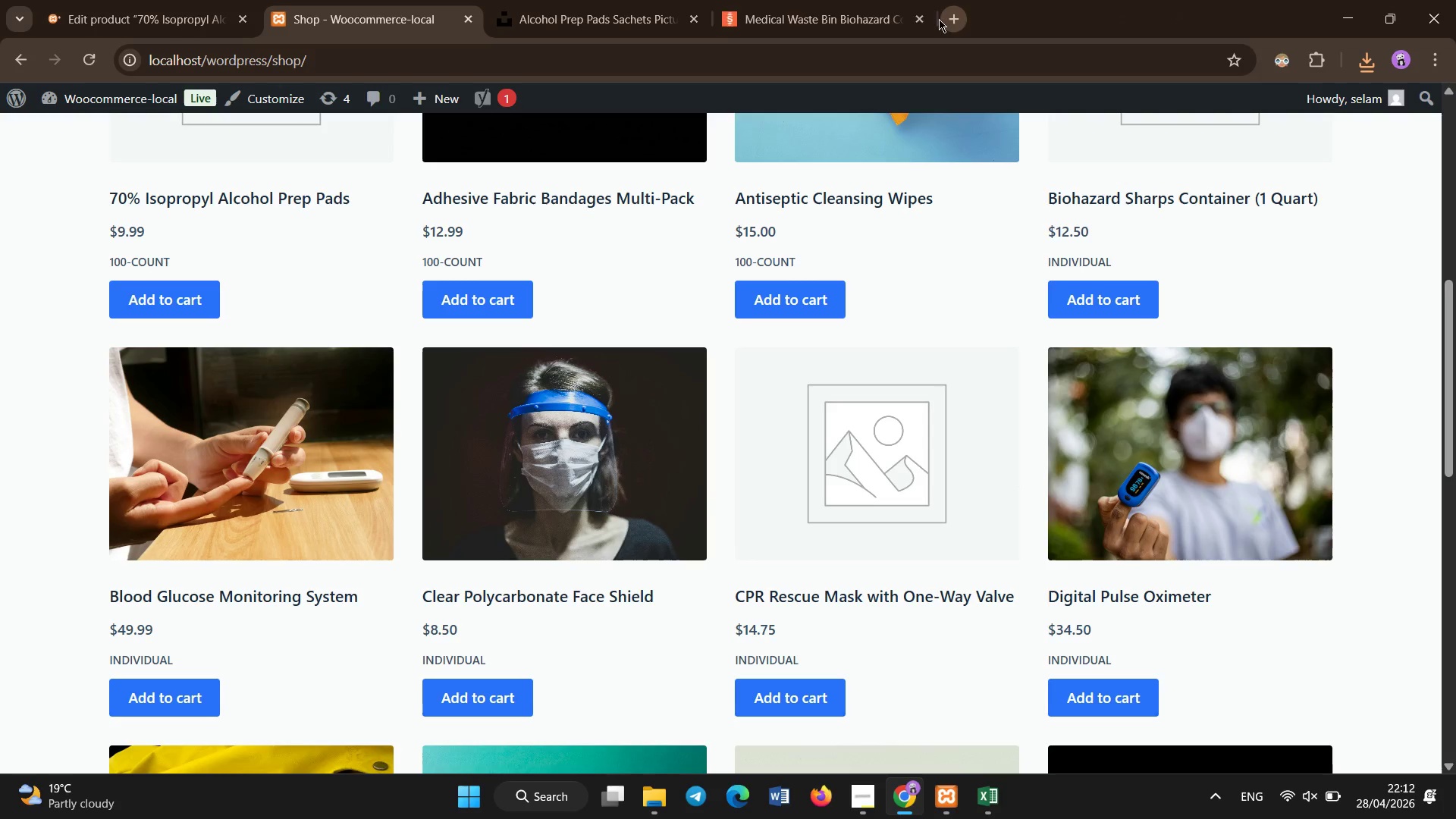 
left_click([921, 24])
 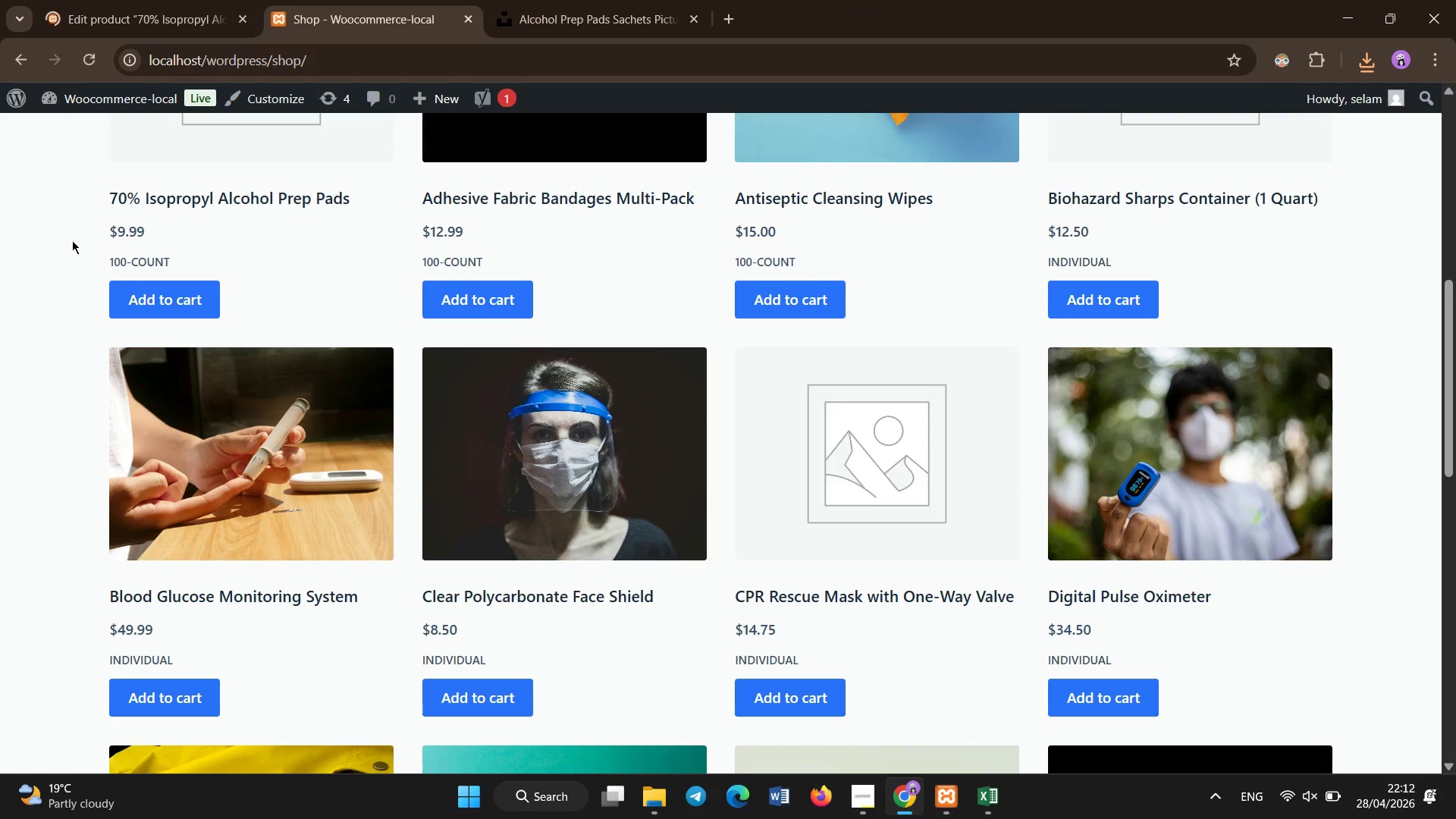 
left_click([72, 240])
 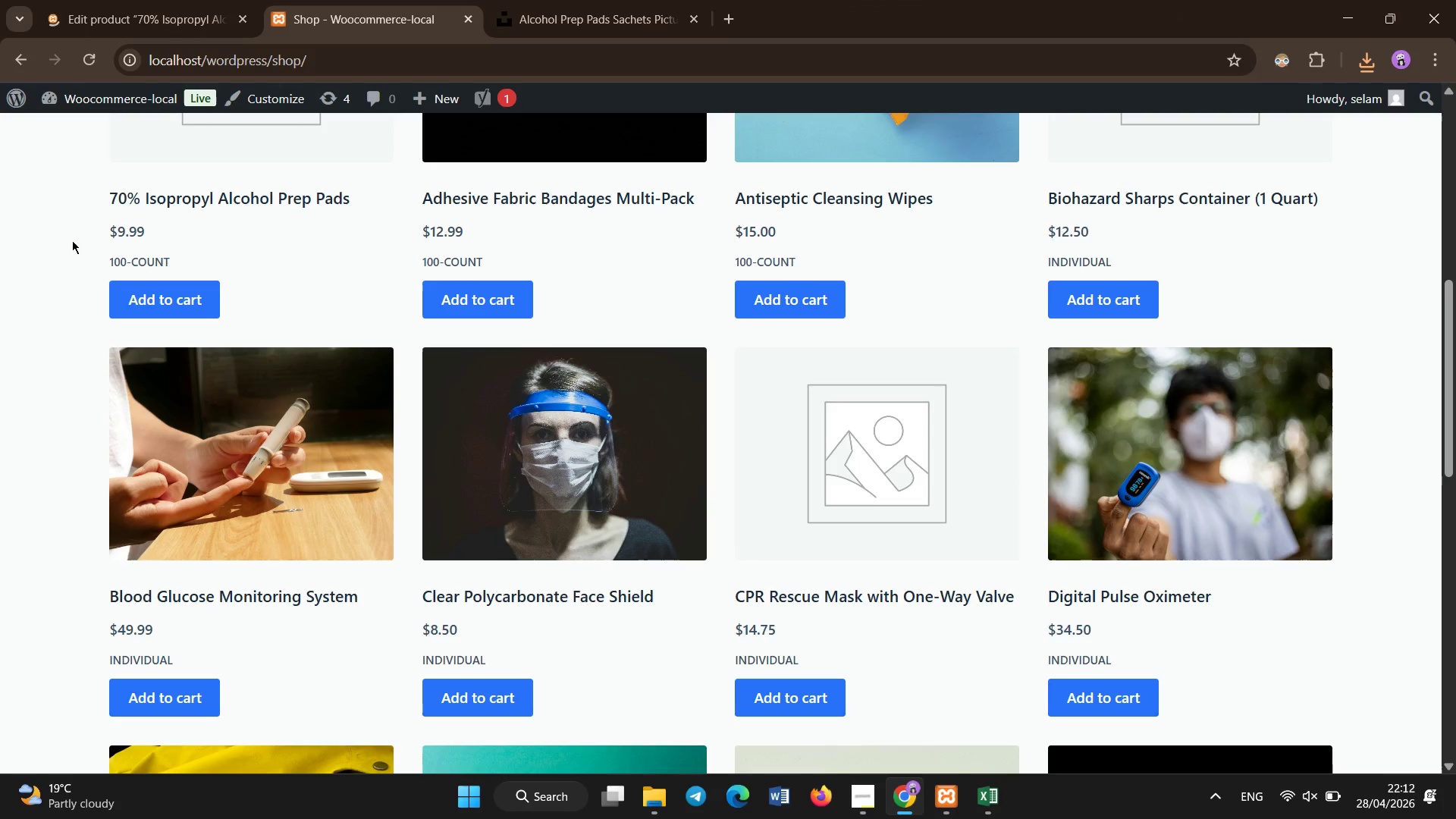 
key(Control+Shift+R)
 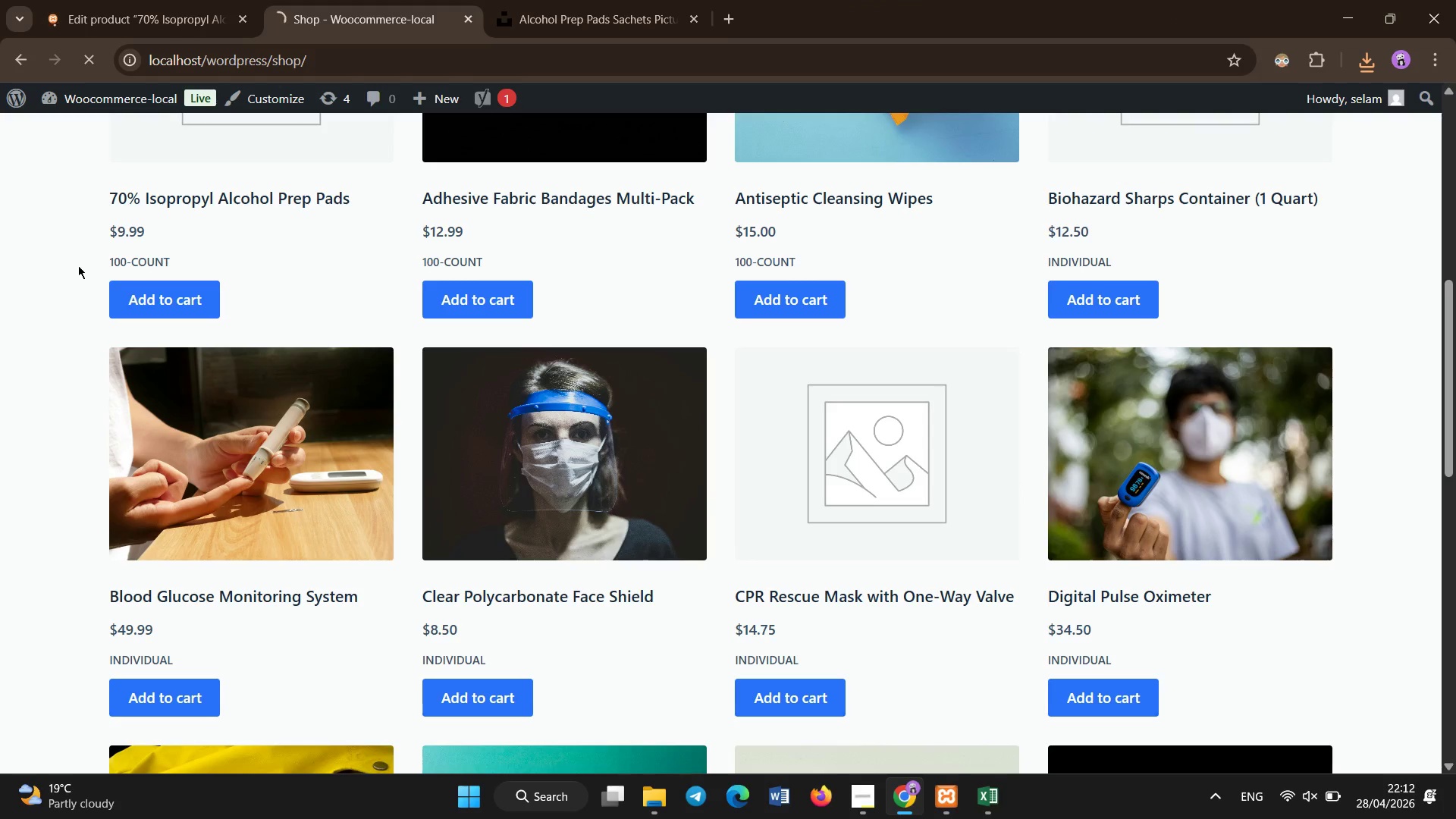 
scroll: coordinate [88, 266], scroll_direction: up, amount: 5.0
 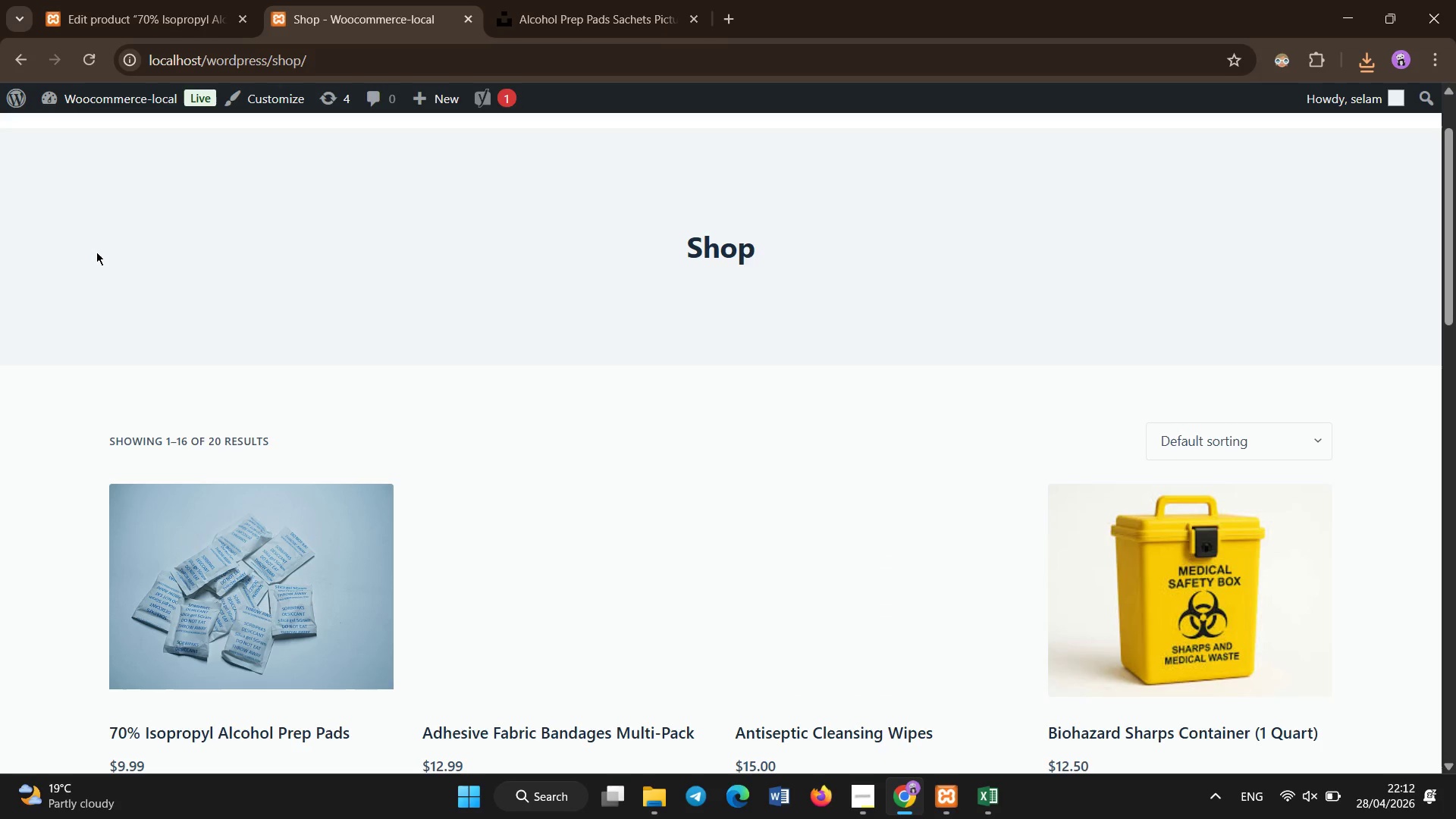 
wait(6.06)
 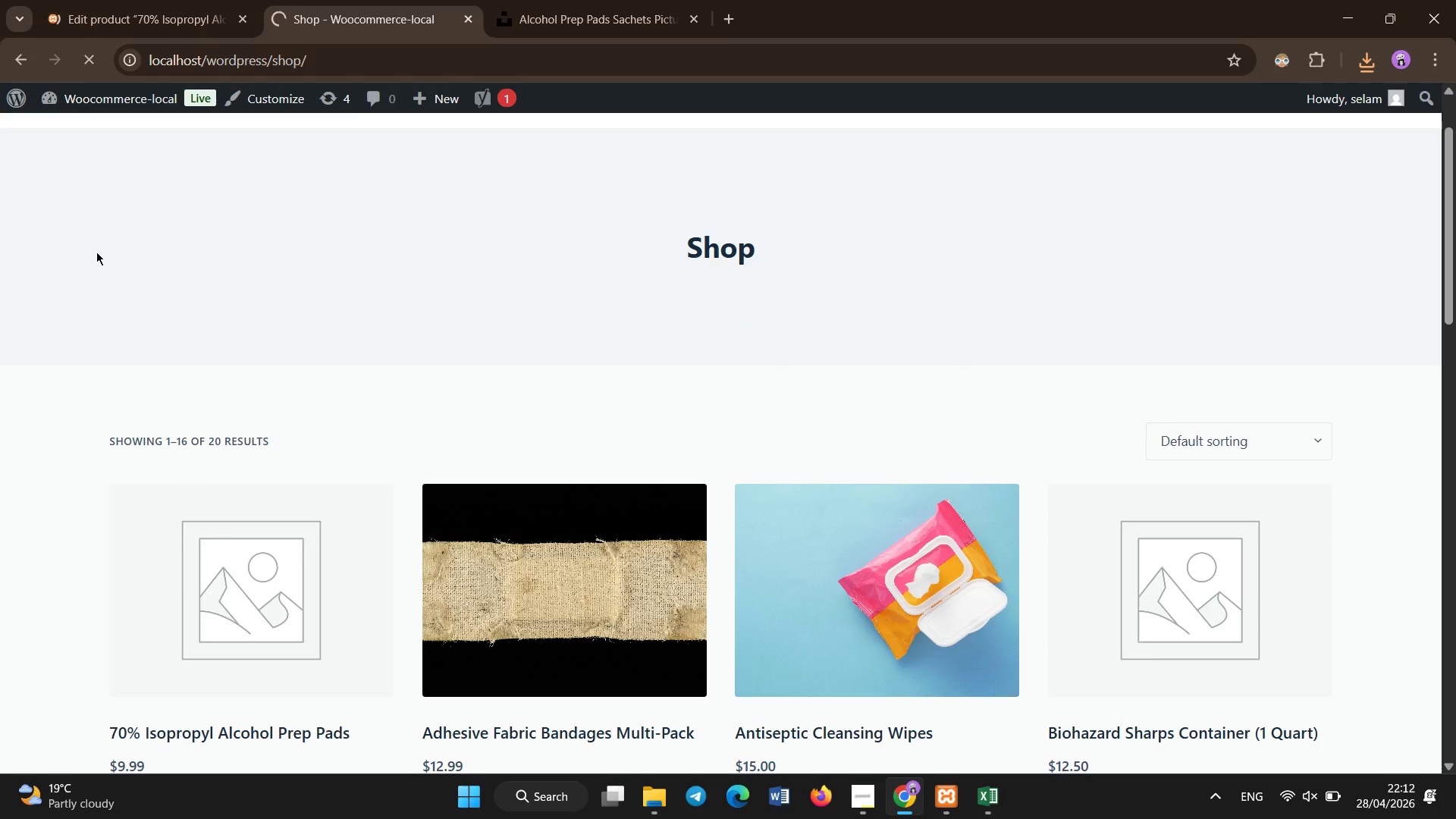 
scroll: coordinate [184, 207], scroll_direction: down, amount: 4.0
 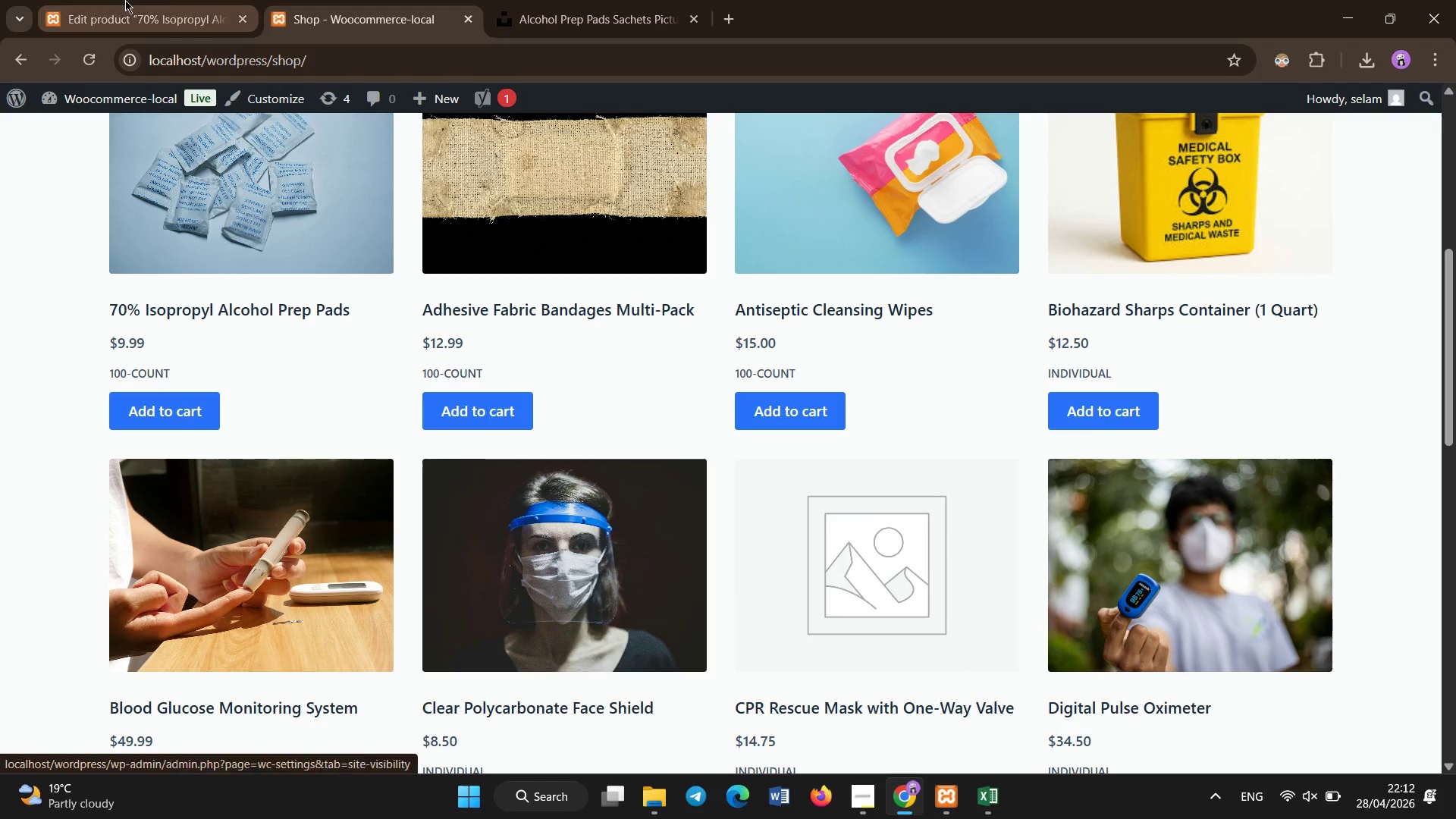 
left_click([125, 0])
 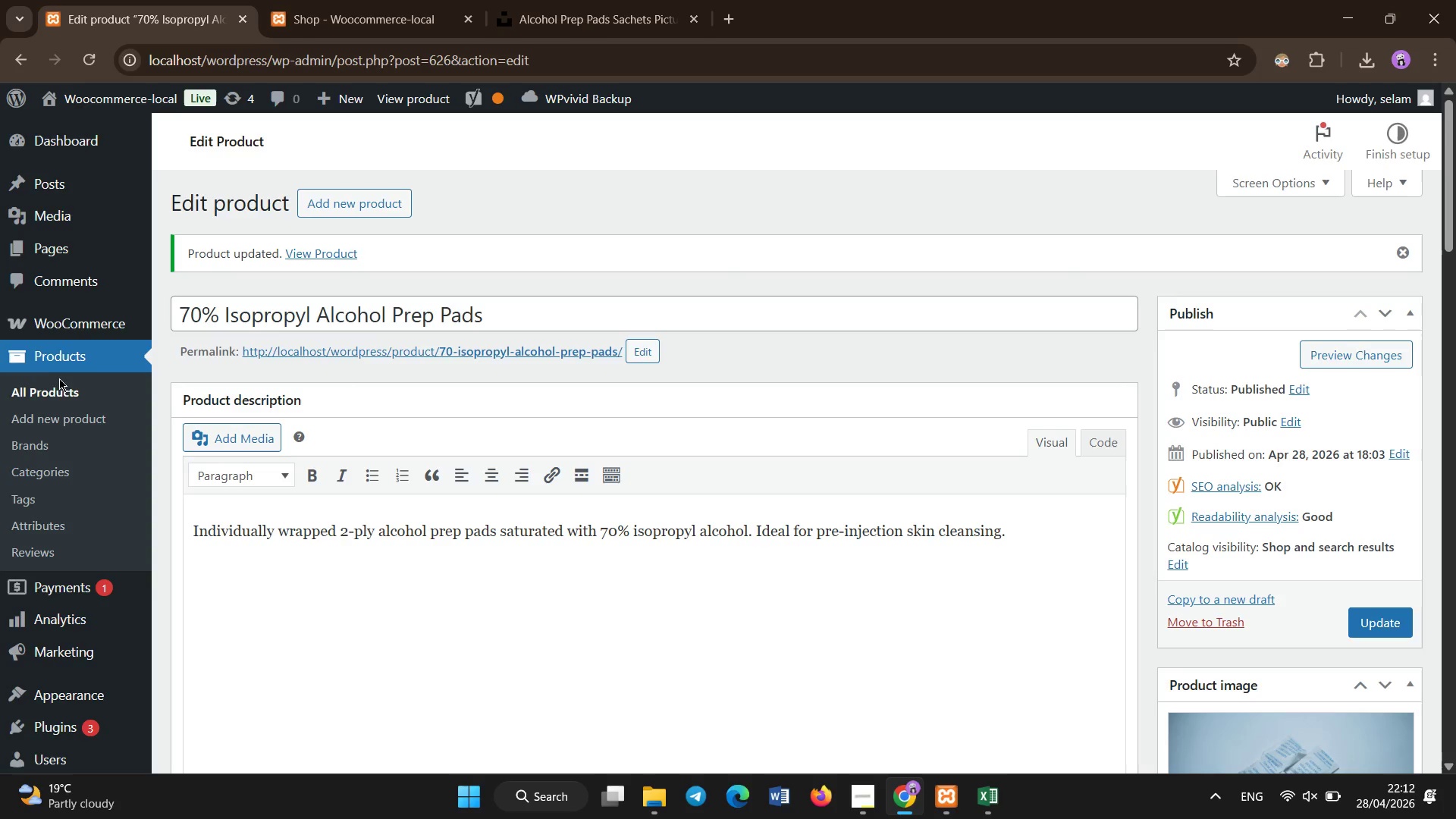 
left_click([61, 383])
 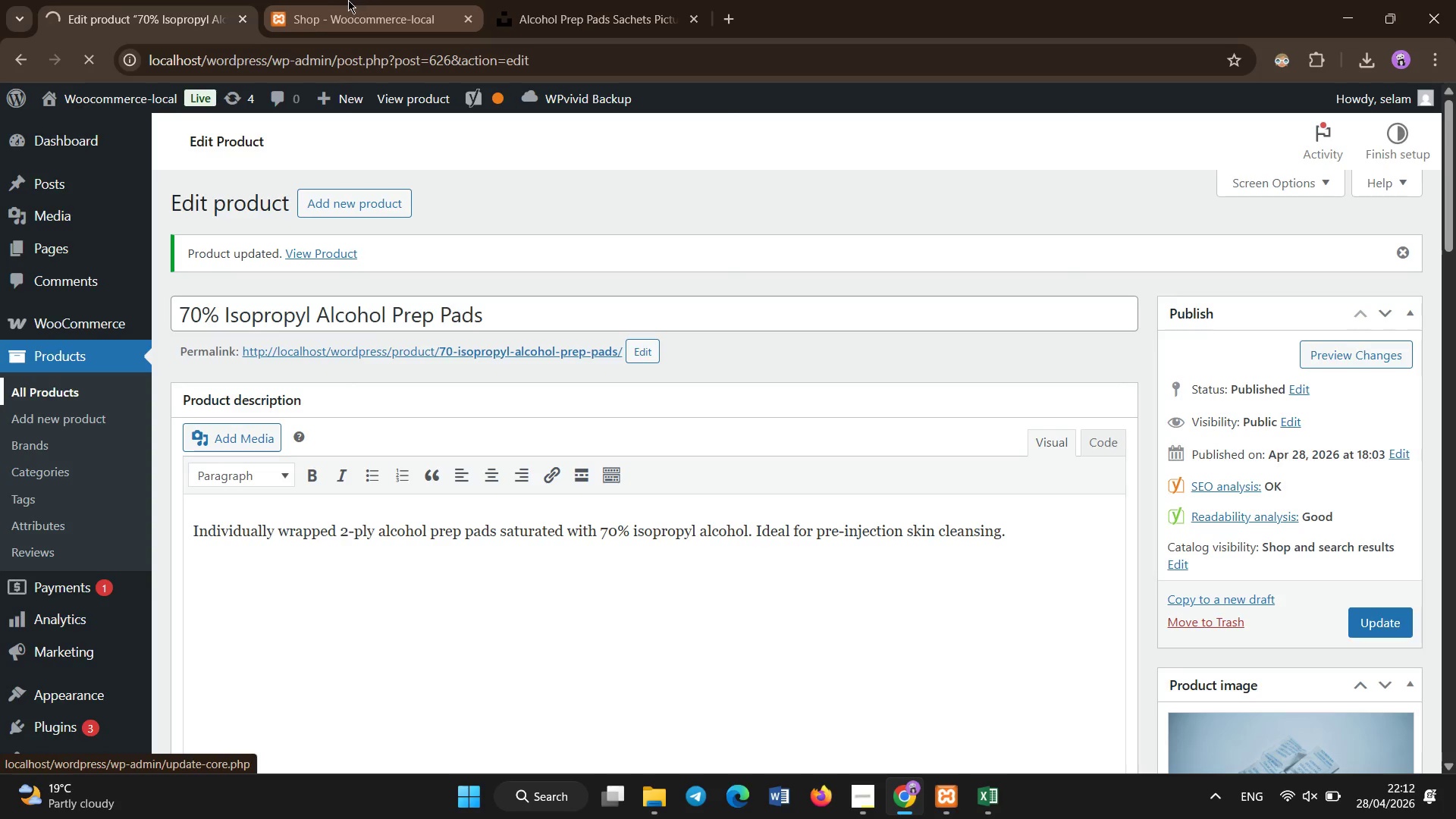 
left_click([348, 0])
 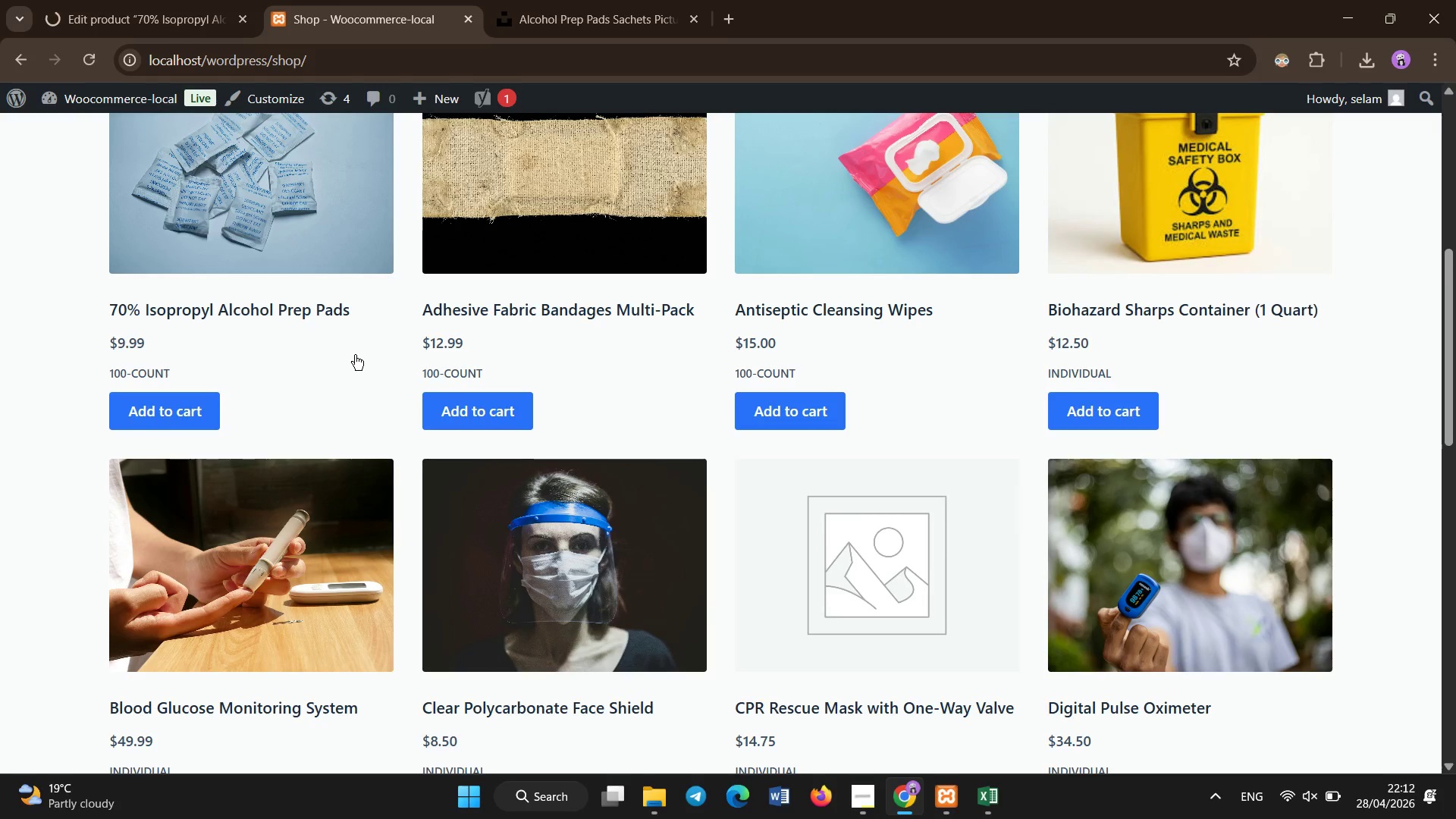 
scroll: coordinate [355, 355], scroll_direction: down, amount: 3.0
 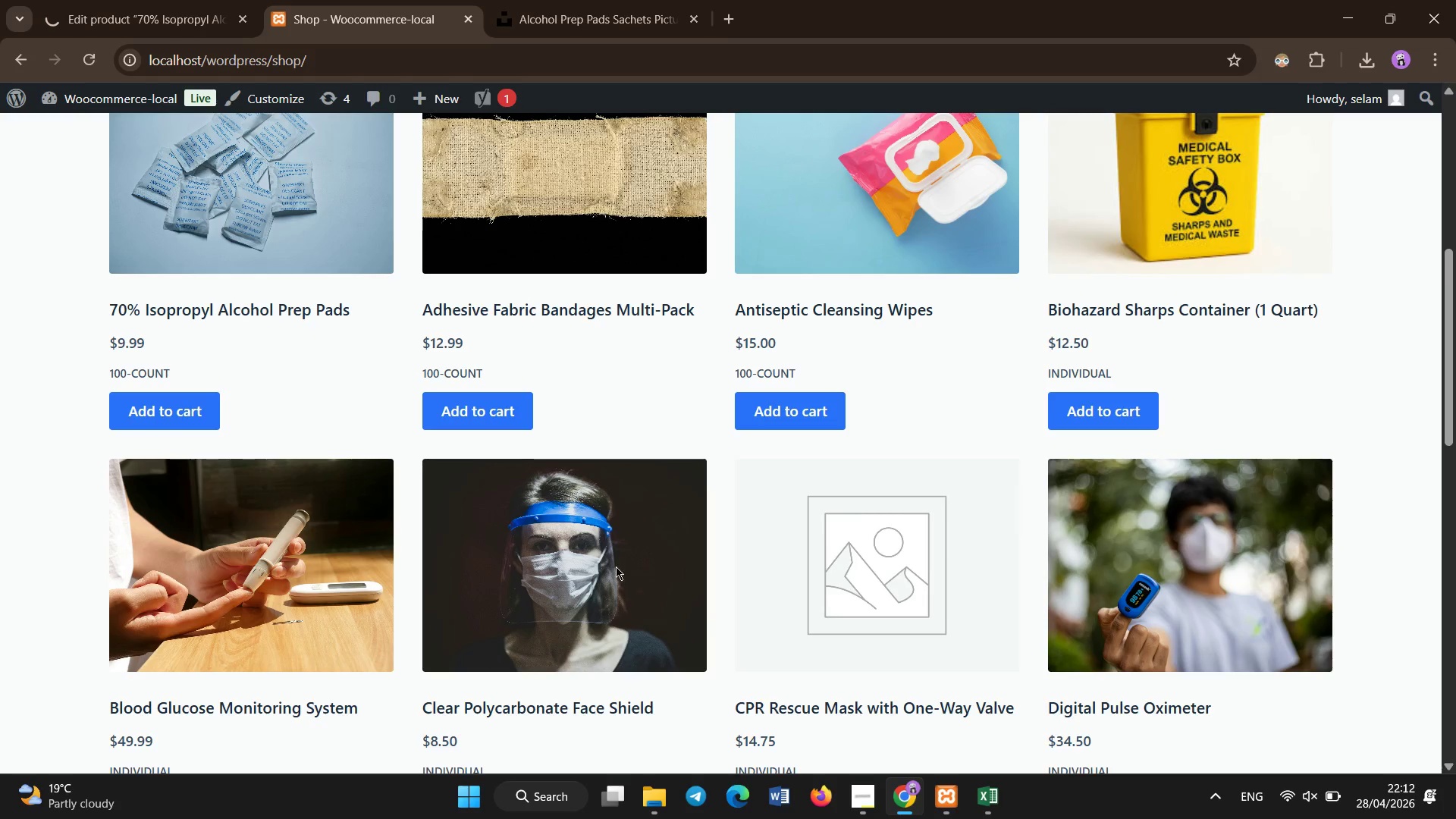 
left_click([570, 557])
 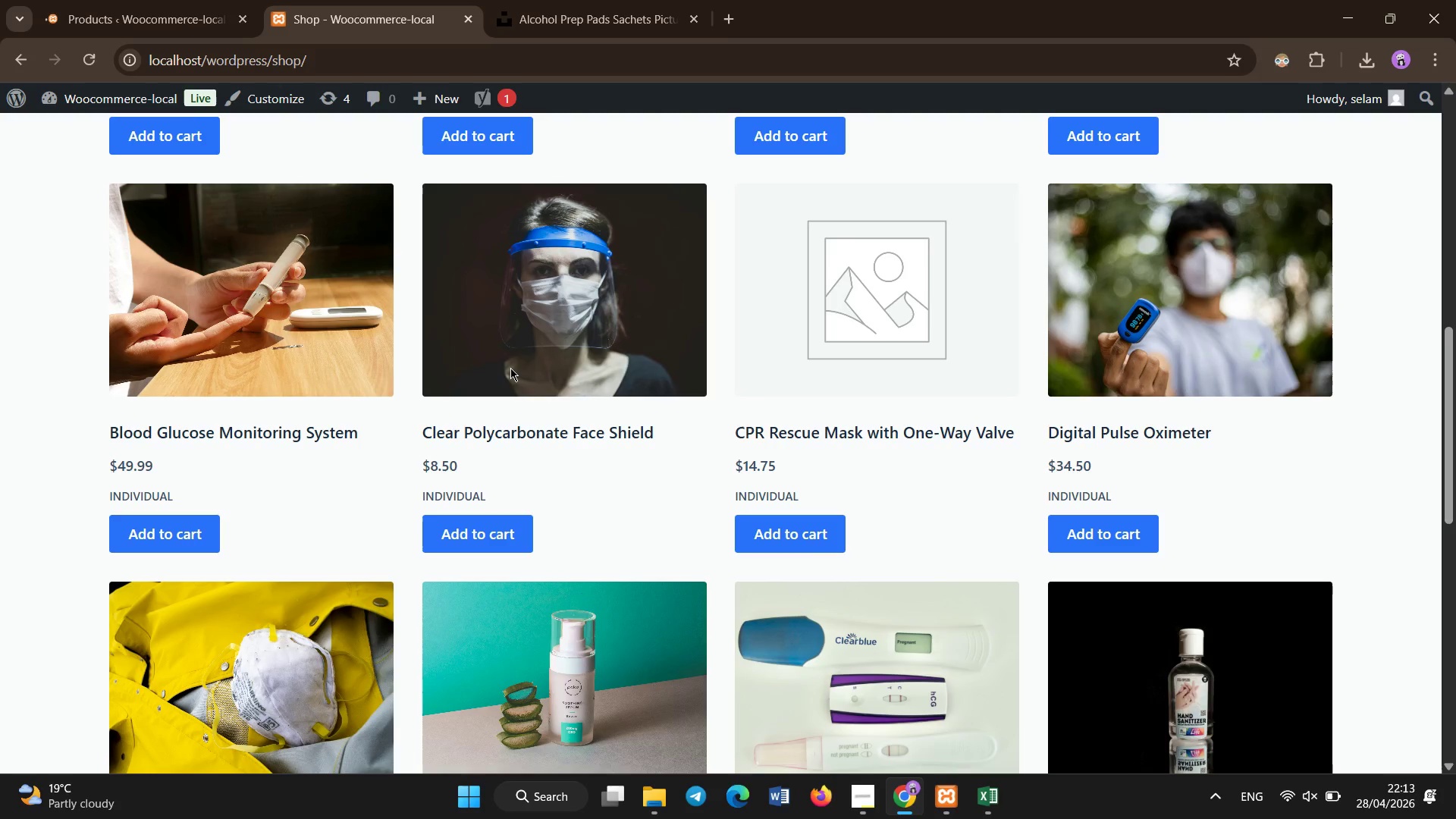 
left_click([510, 357])
 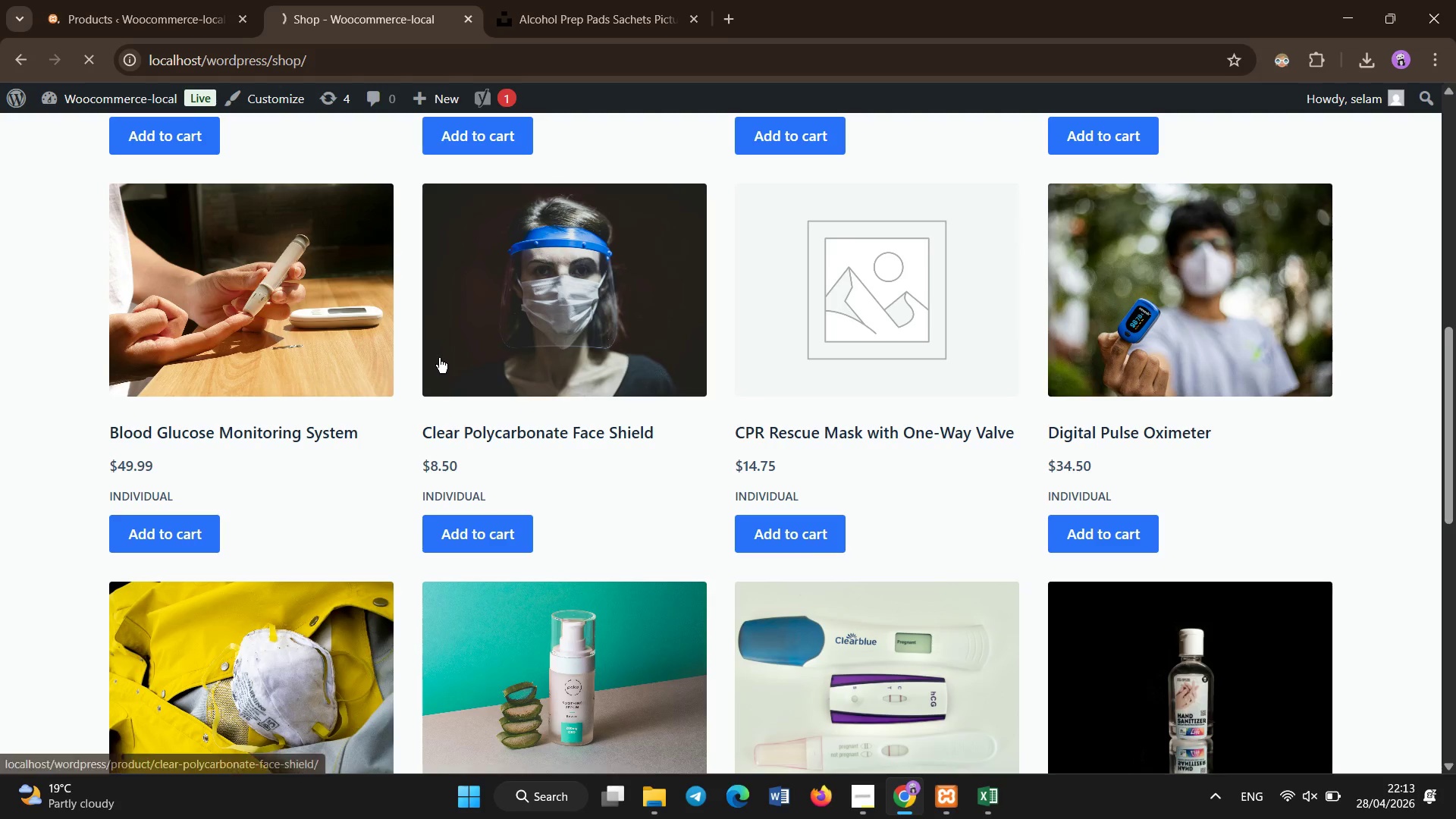 
left_click([439, 358])
 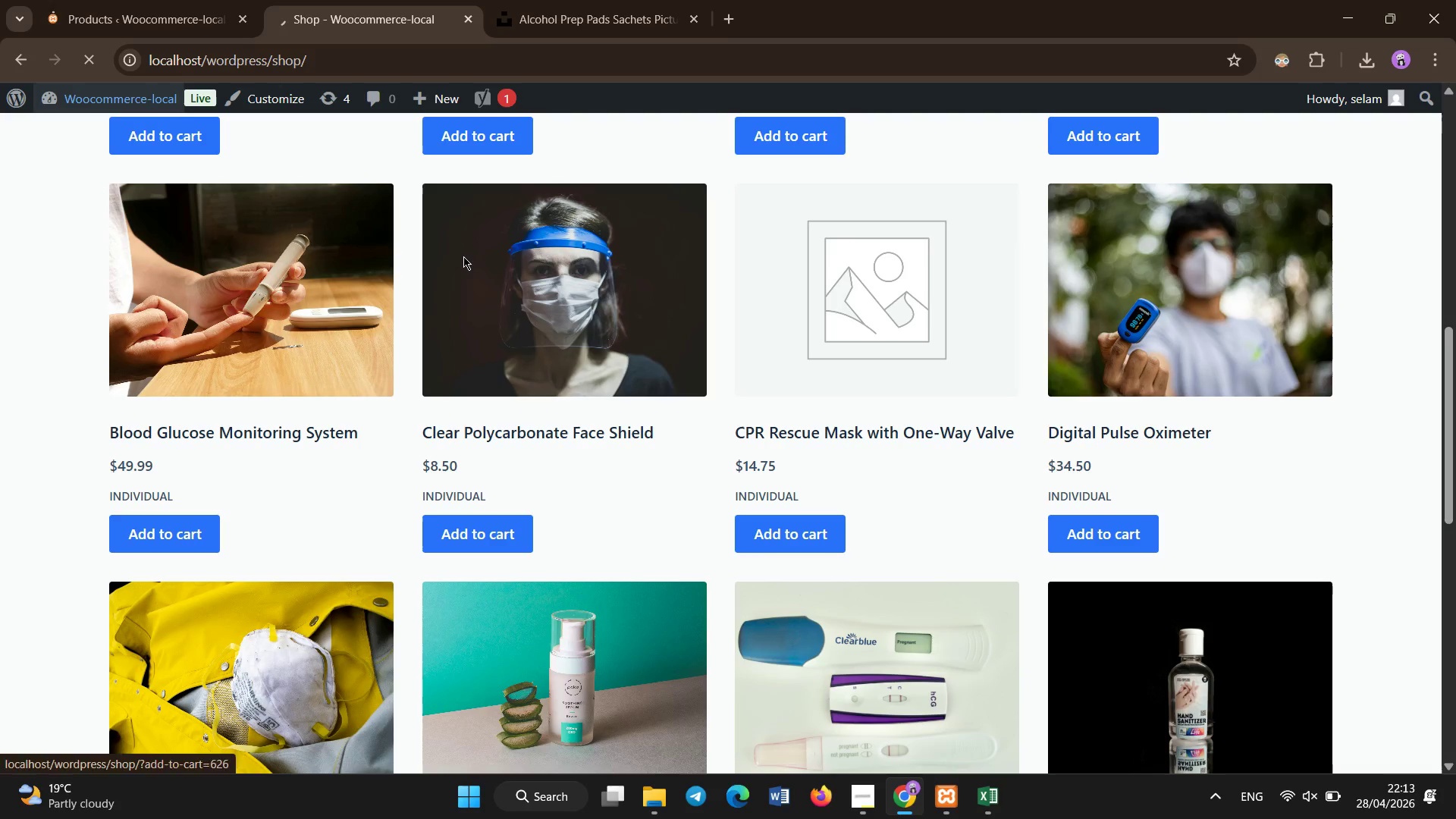 
left_click([464, 257])
 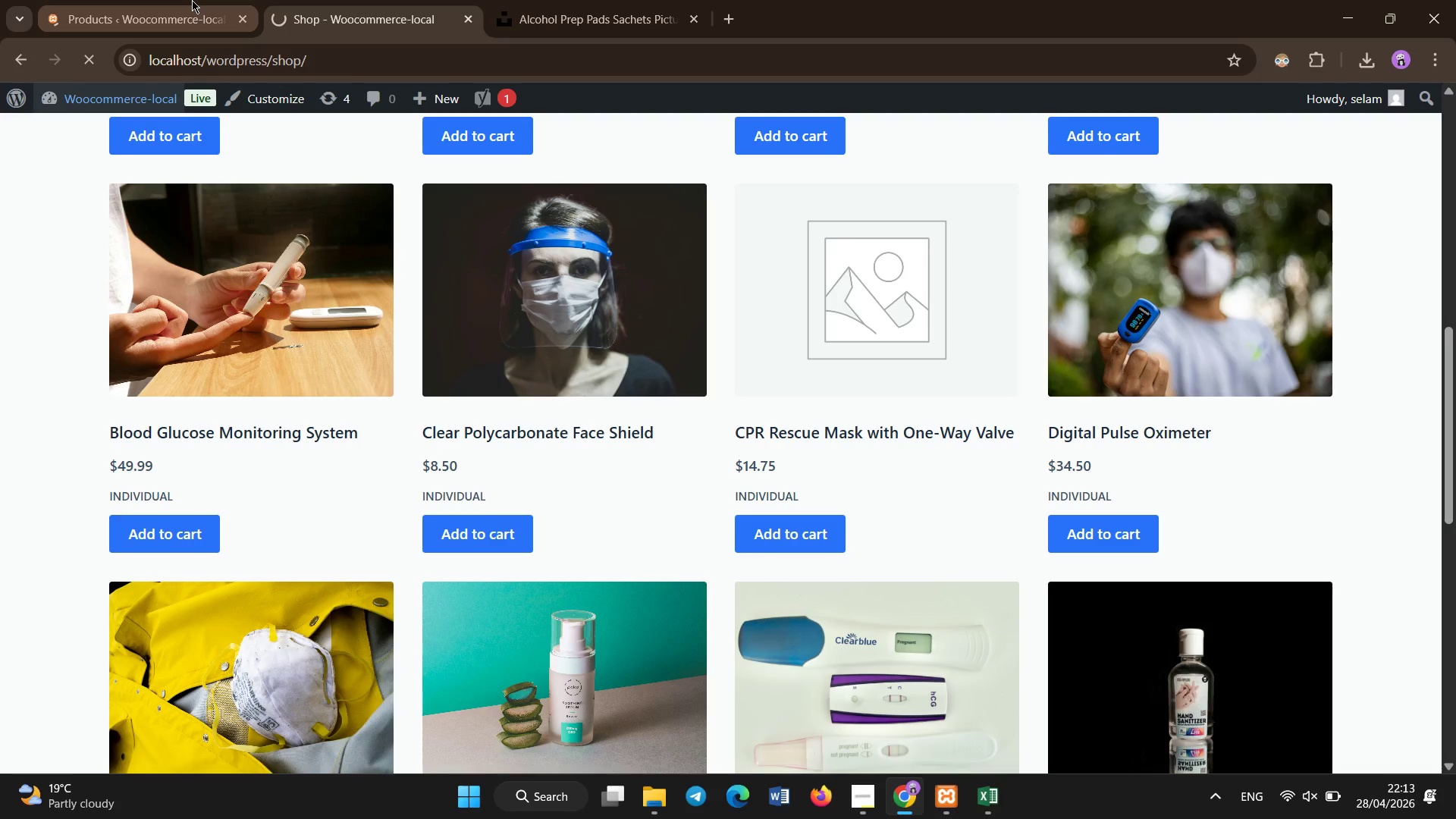 
left_click([192, 0])
 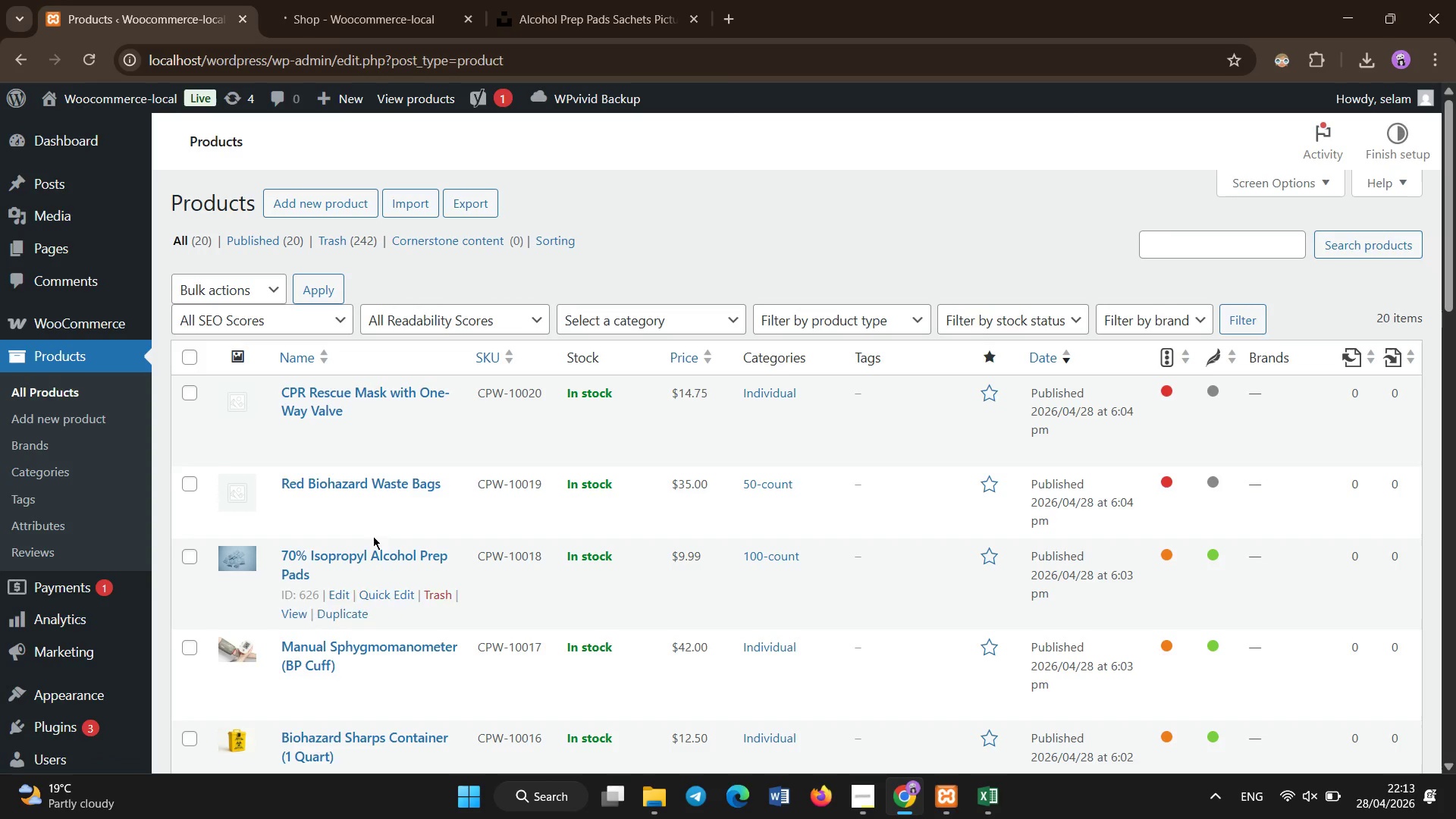 
left_click([329, 488])
 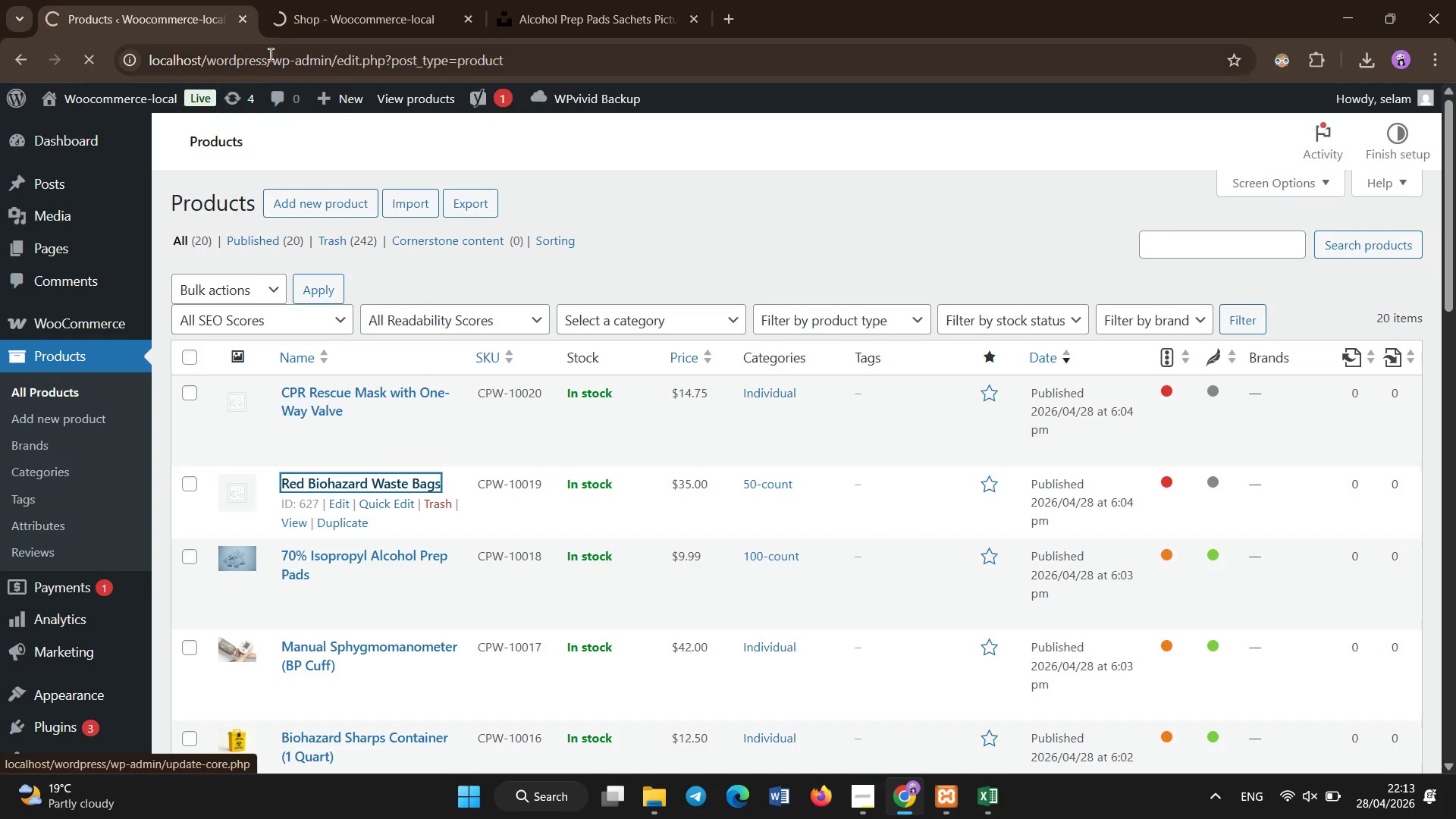 
left_click([345, 0])
 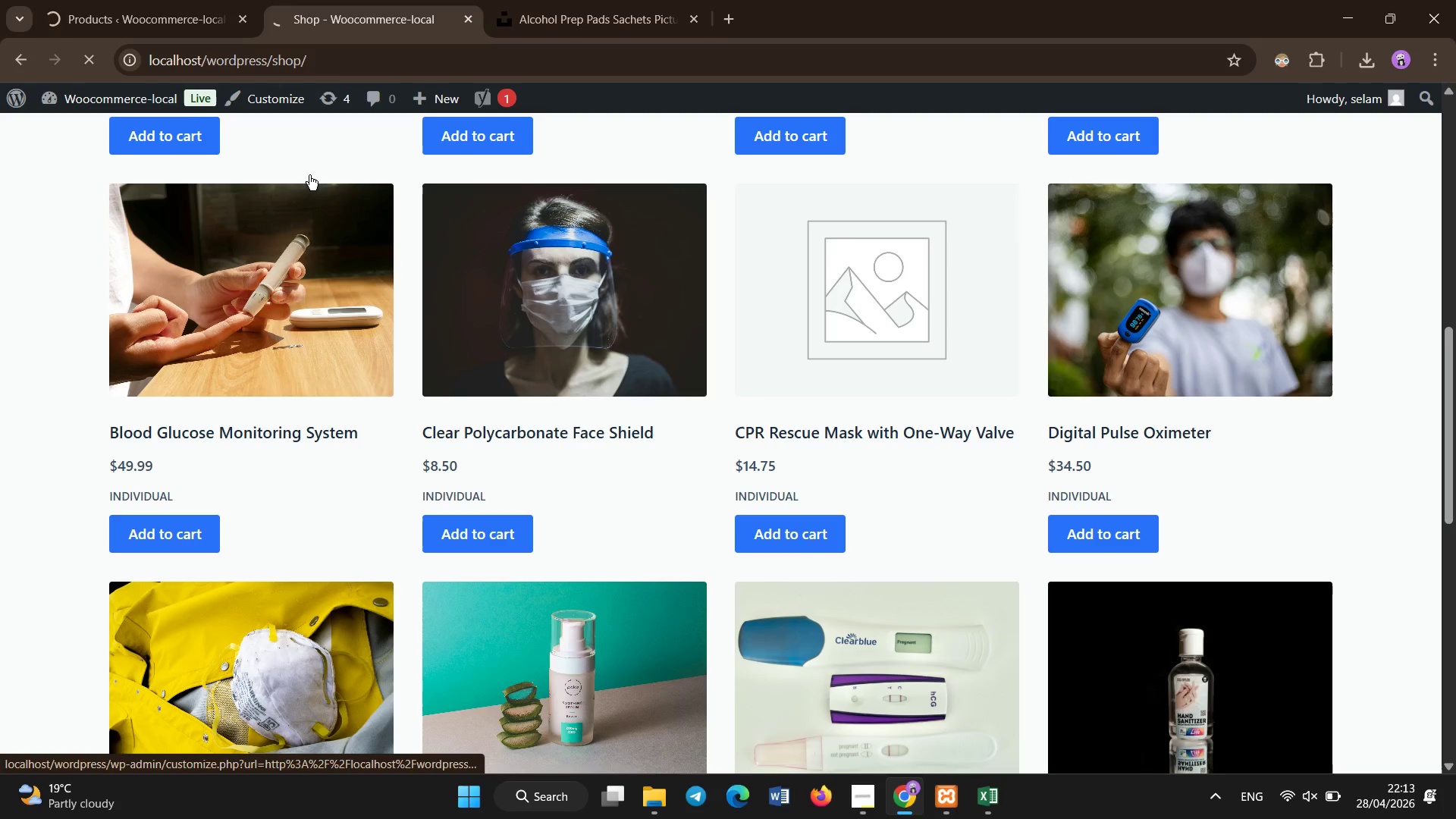 
left_click([46, 0])
 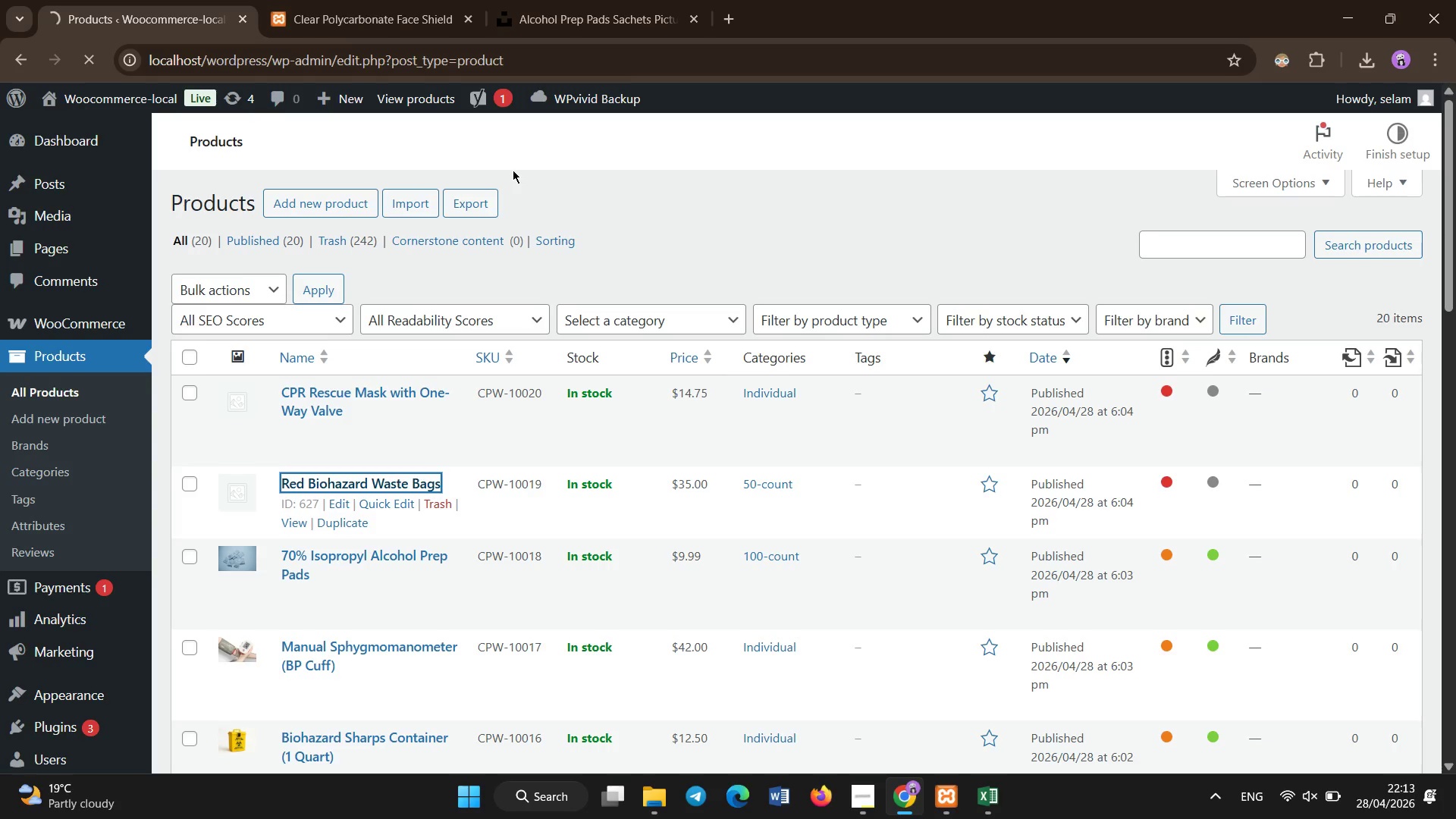 
left_click([353, 16])
 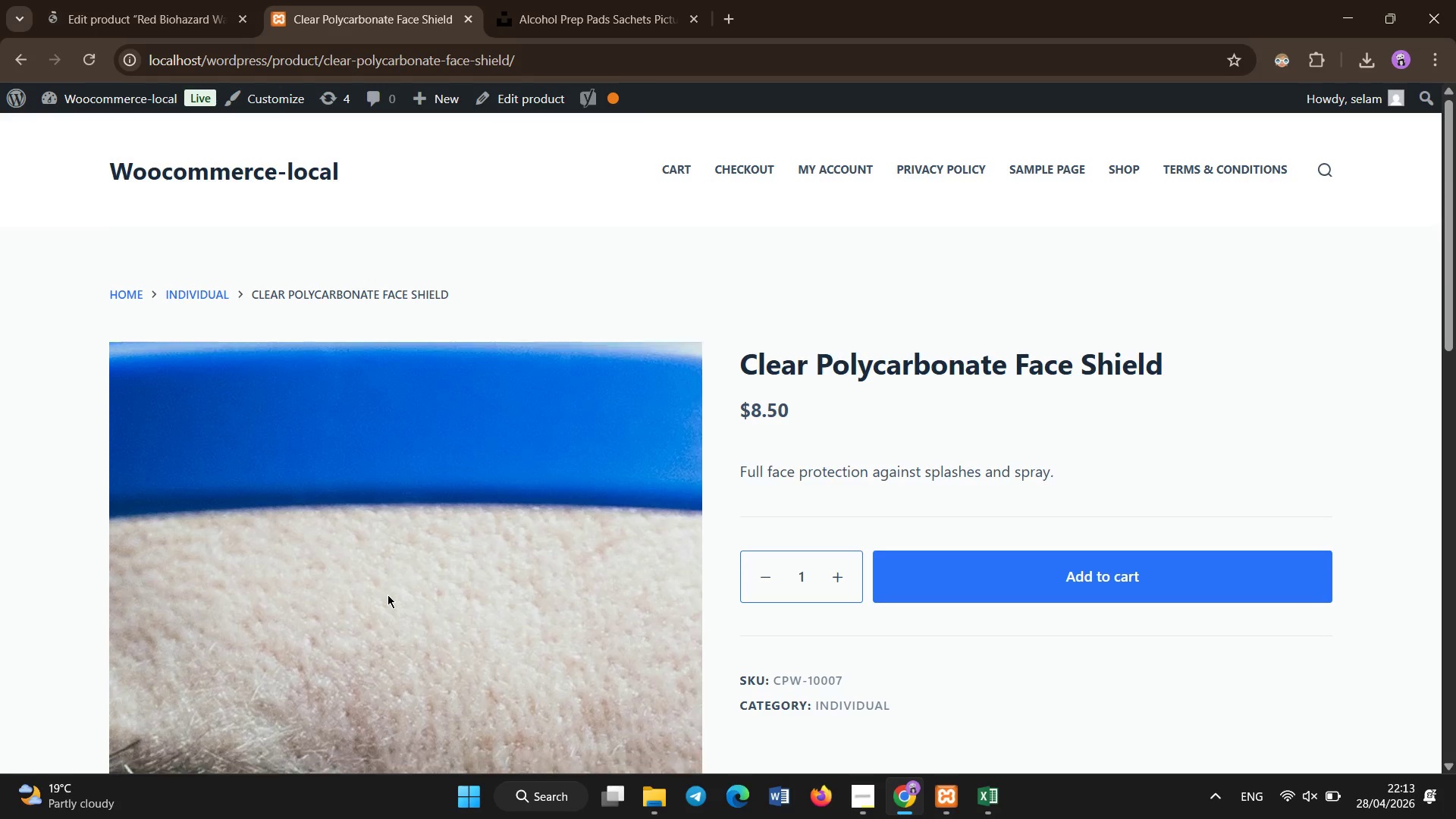 
wait(5.61)
 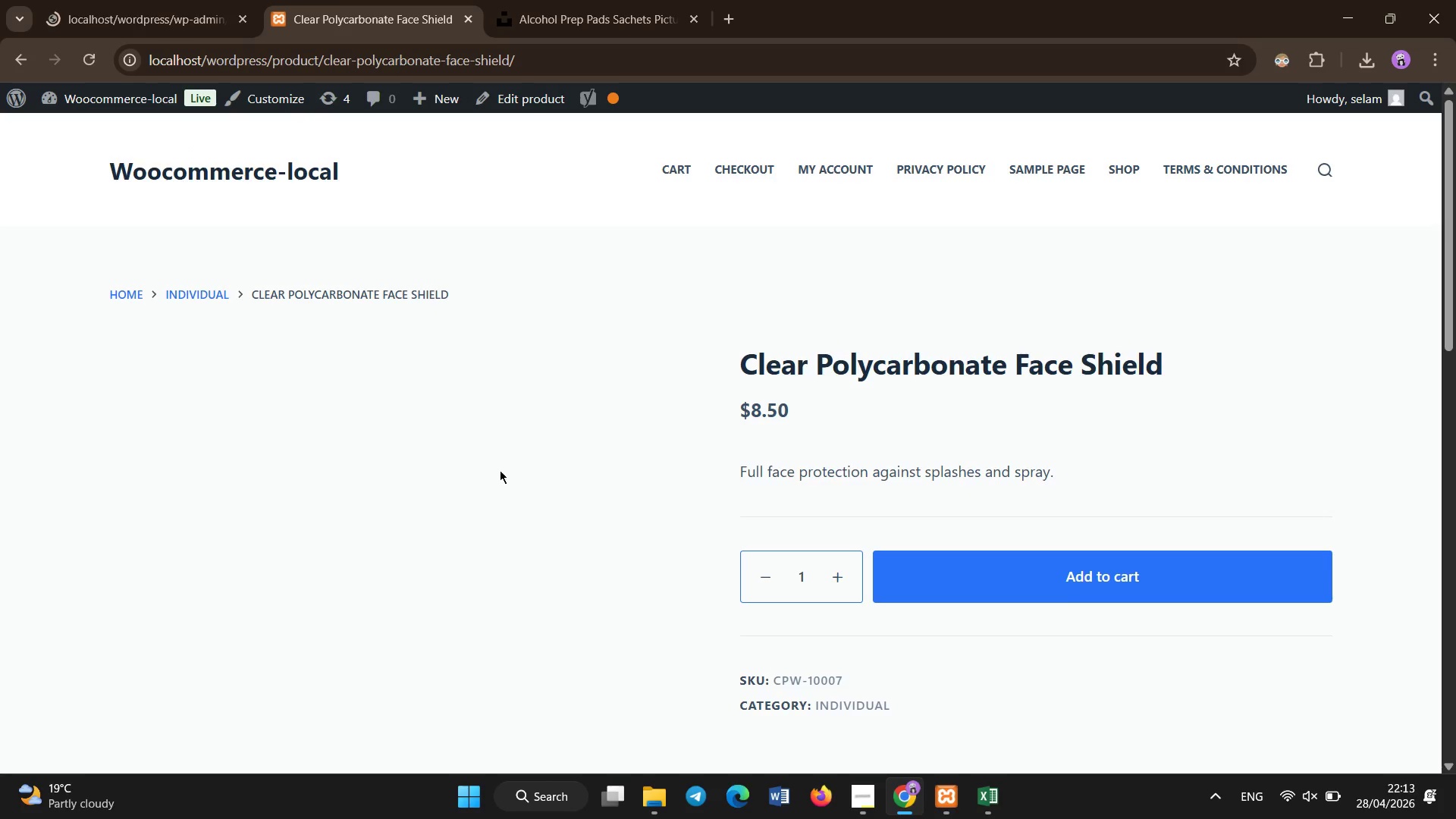 
scroll: coordinate [785, 541], scroll_direction: down, amount: 5.0
 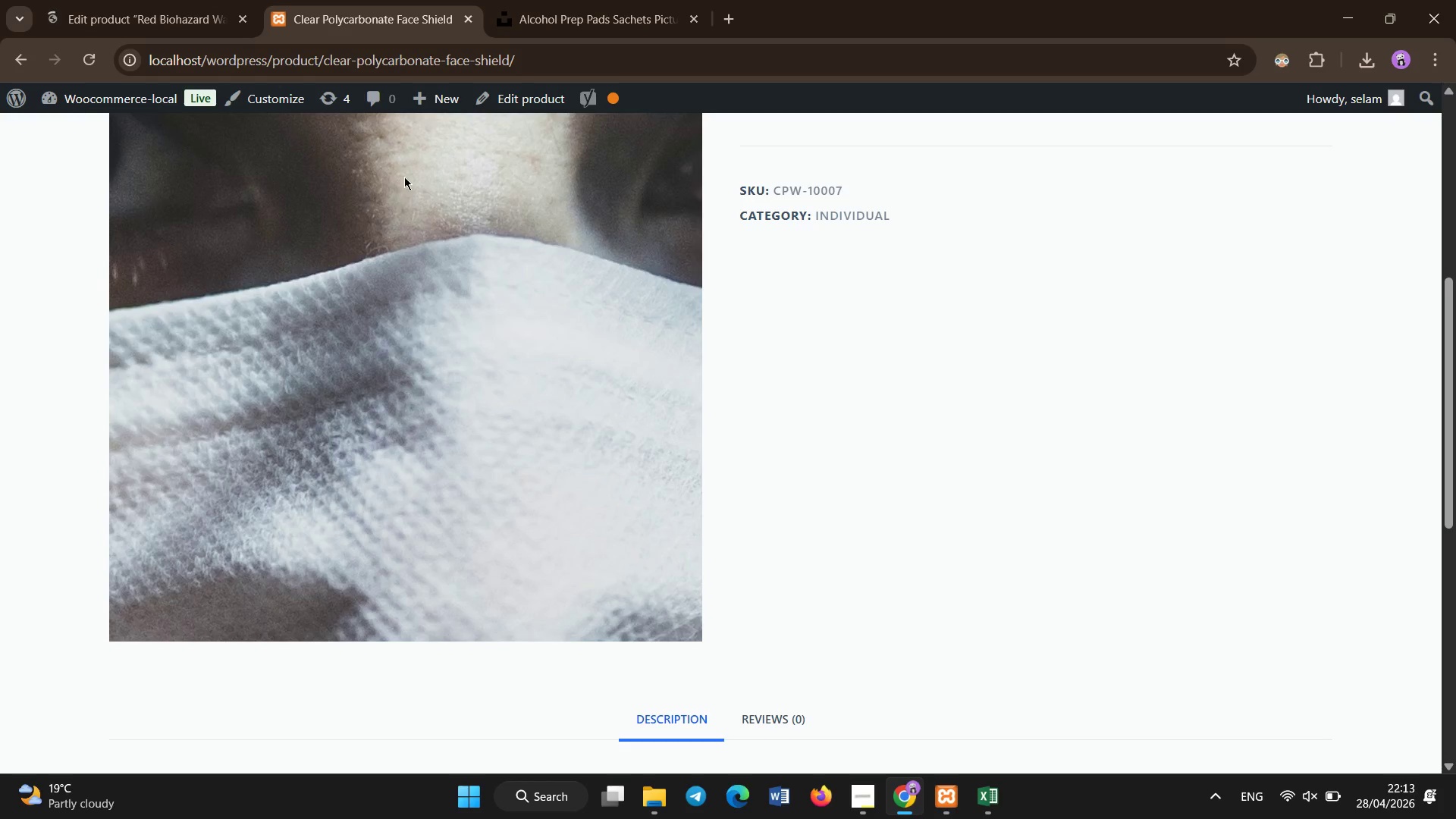 
wait(7.47)
 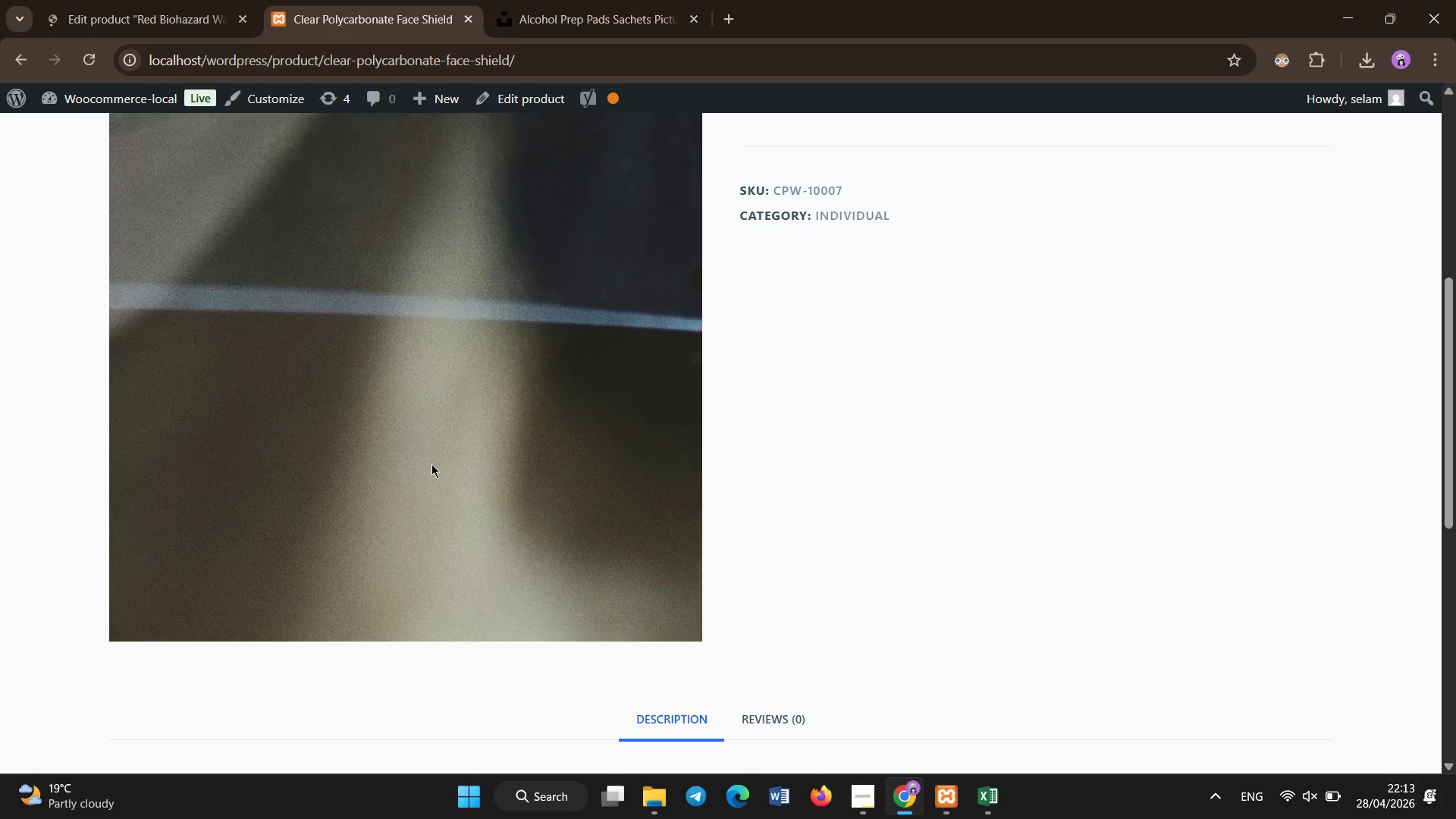 
left_click([203, 0])
 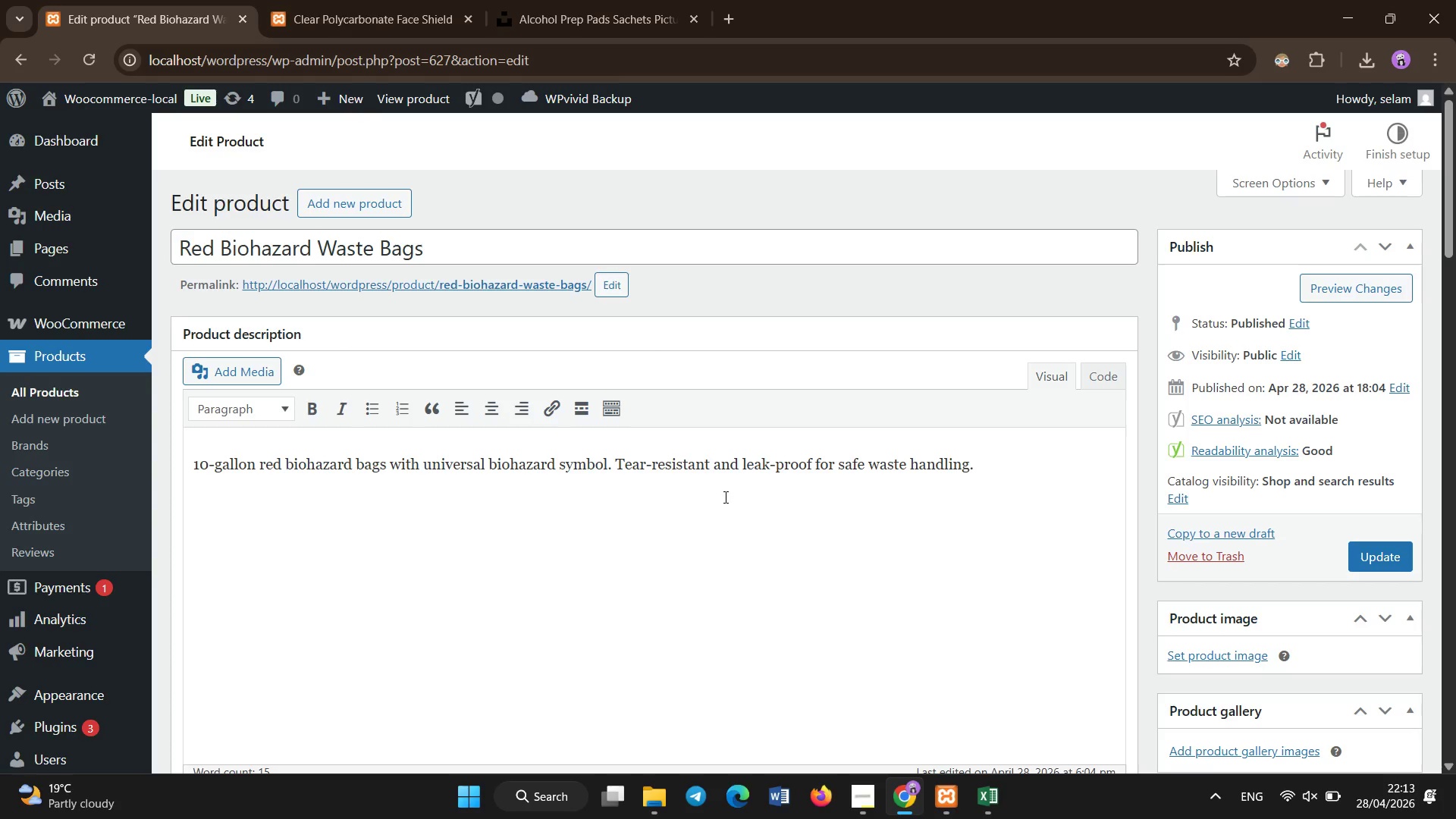 
scroll: coordinate [725, 490], scroll_direction: down, amount: 11.0
 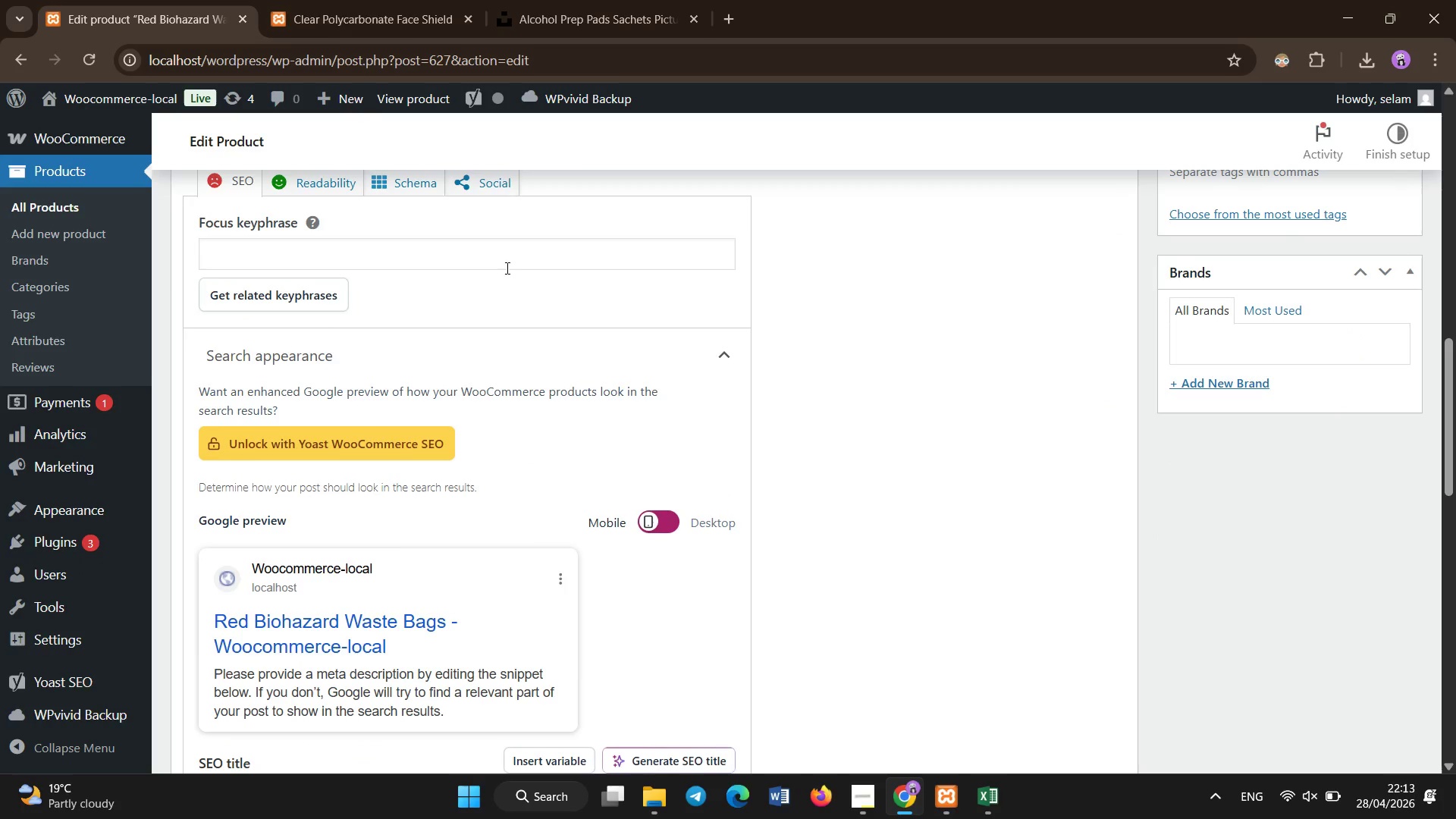 
left_click([507, 263])
 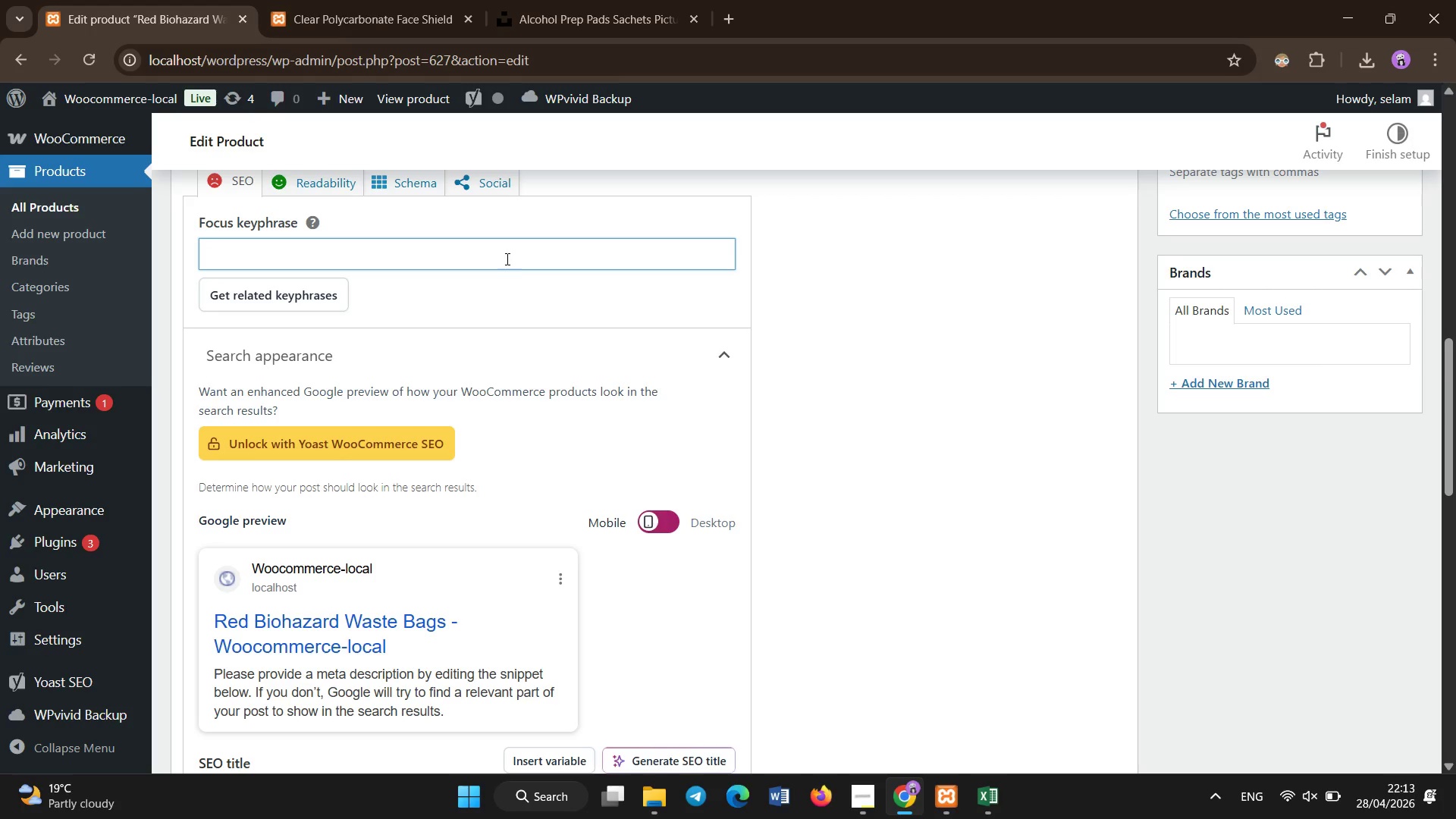 
type(biohazard waste bags medical disposal PPE)
 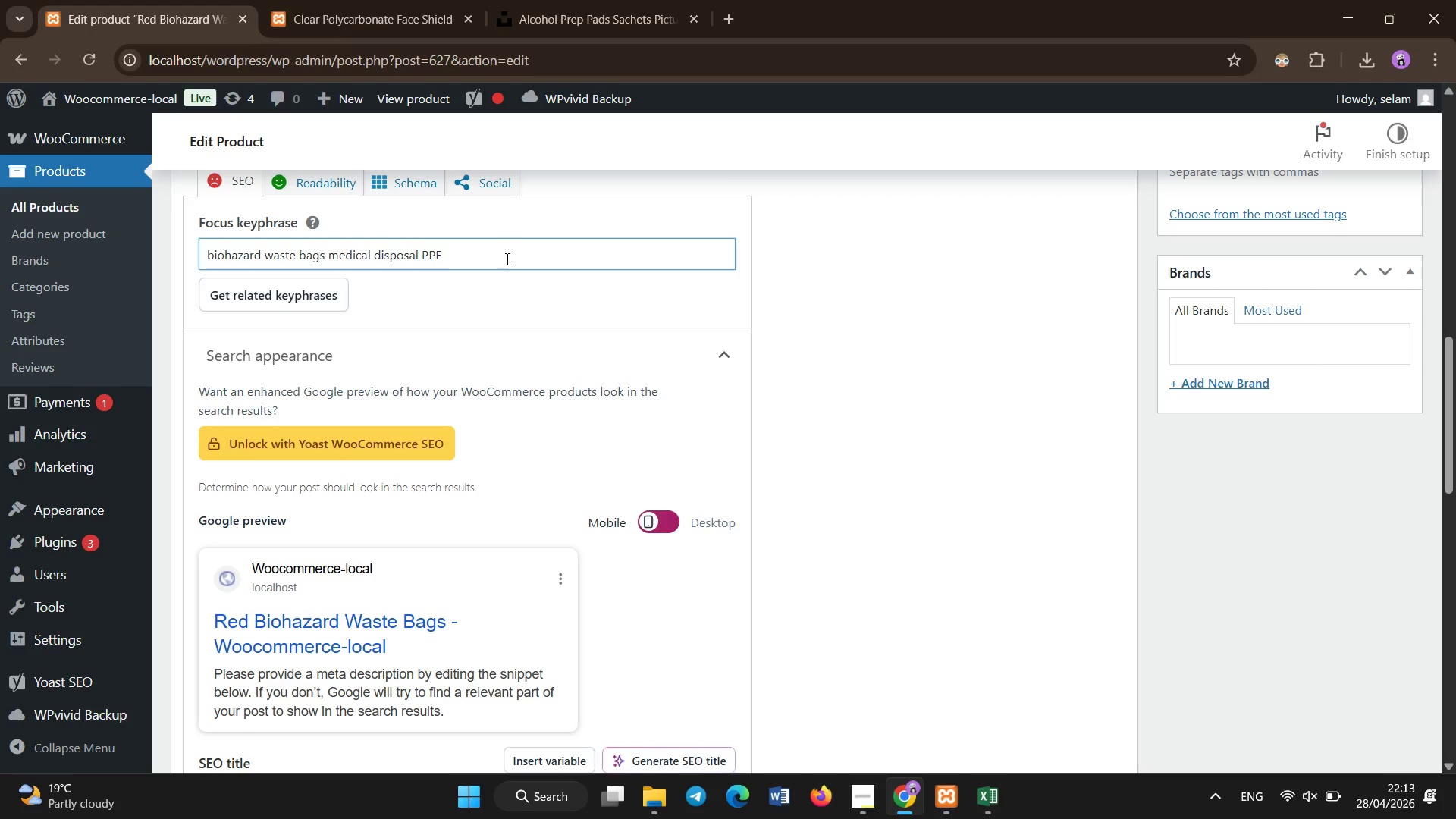 
scroll: coordinate [592, 342], scroll_direction: down, amount: 4.0
 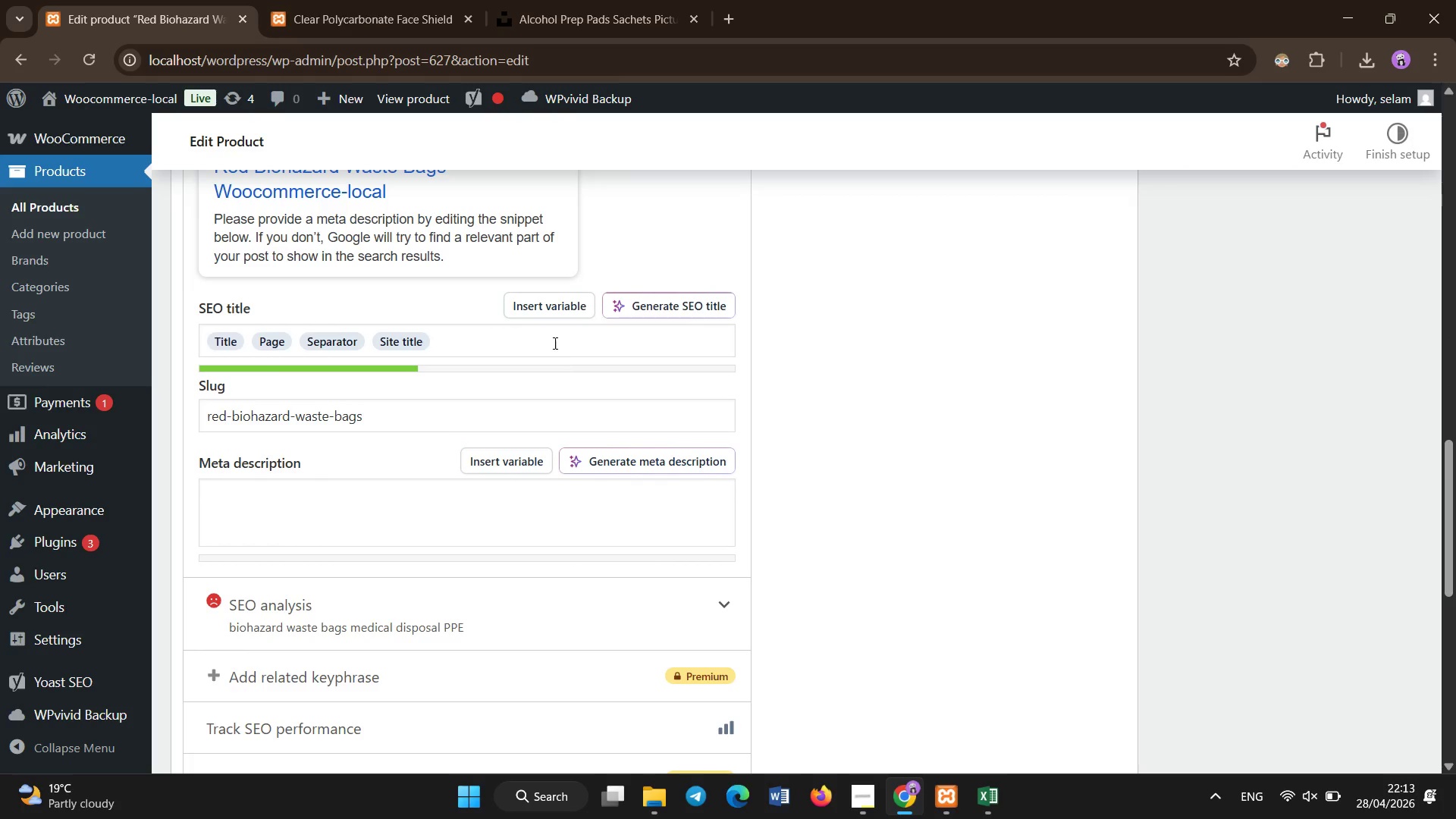 
left_click([555, 344])
 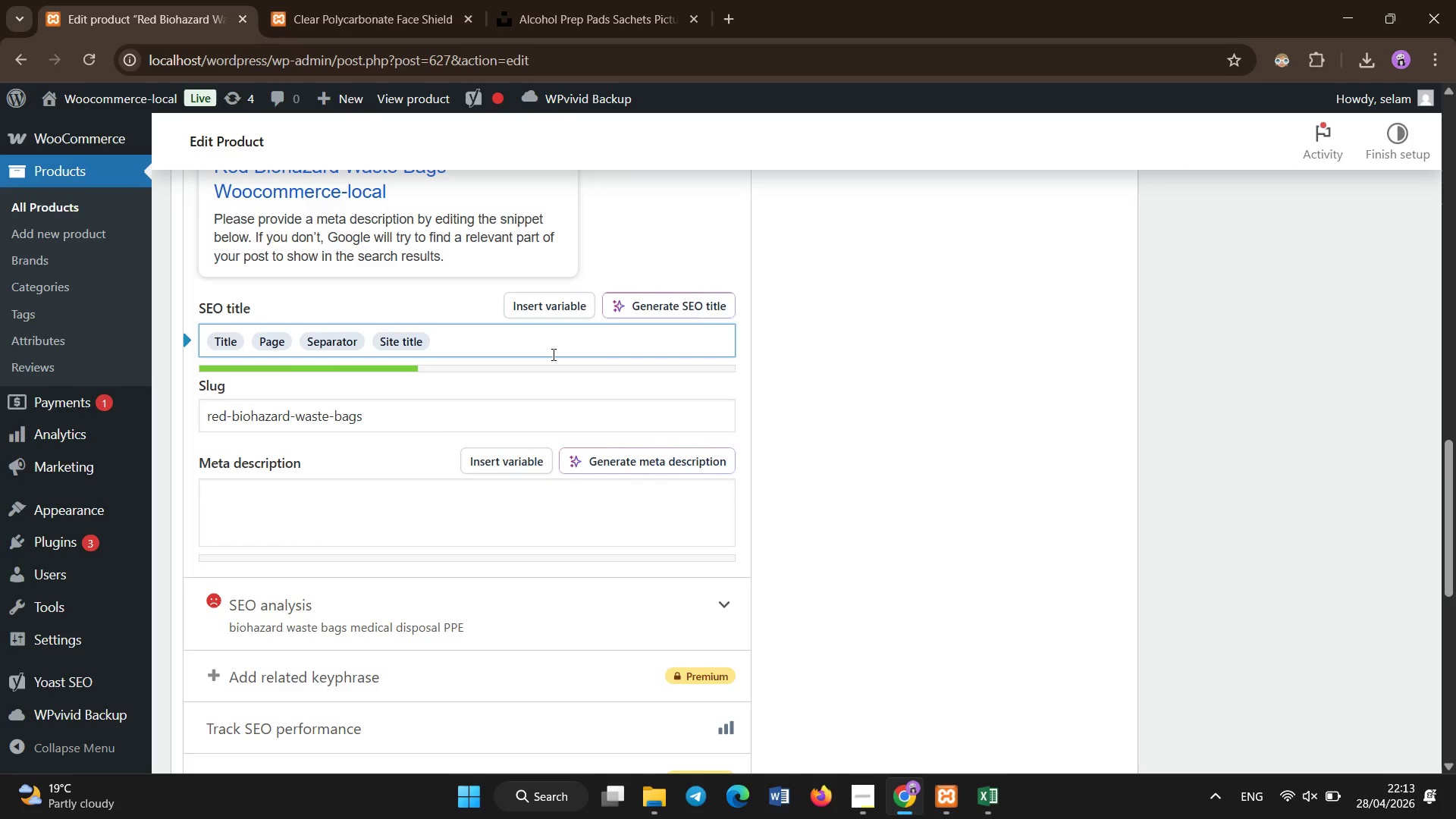 
key(Backspace)
 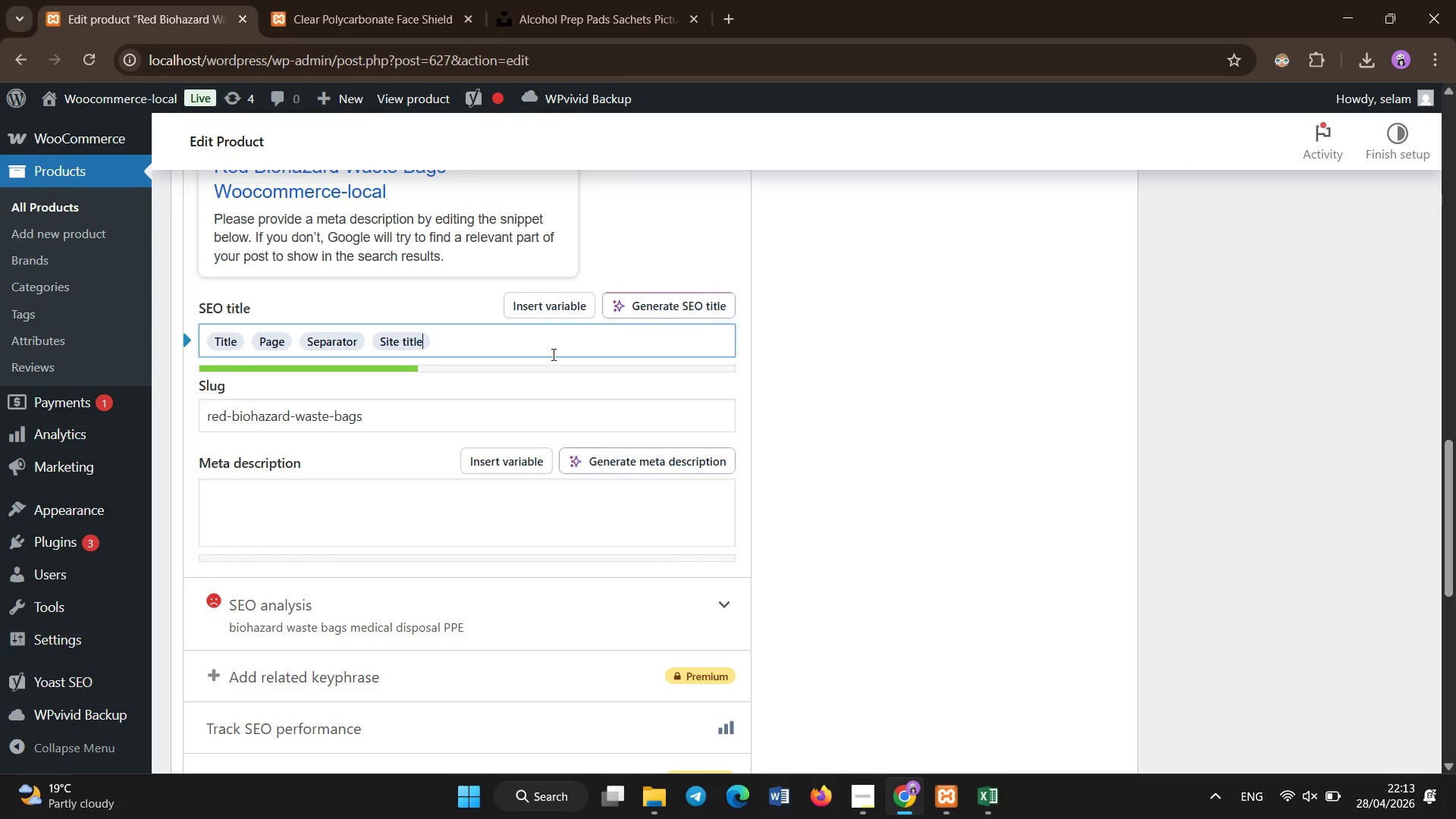 
key(Backspace)
 